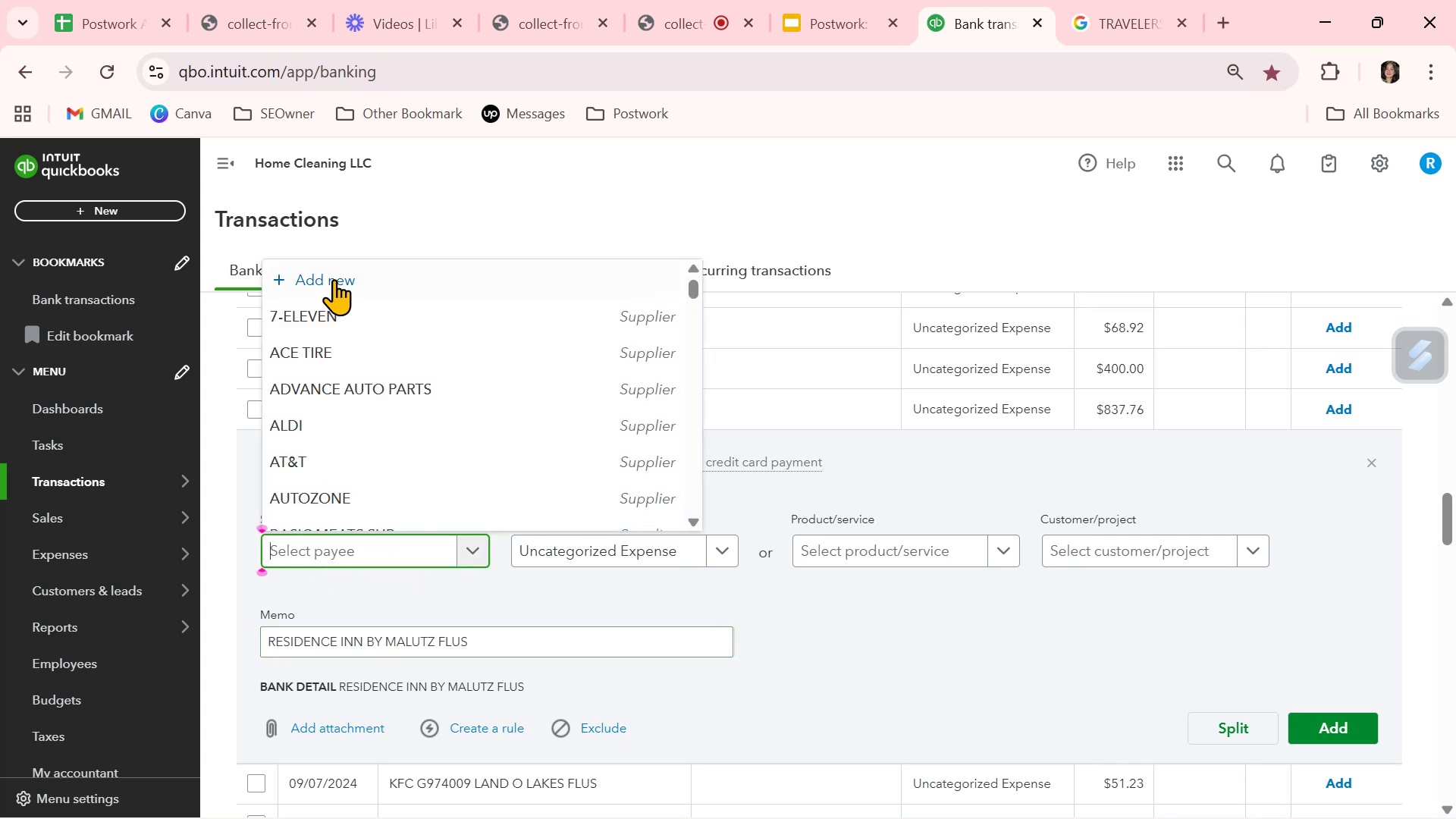 
left_click([333, 278])
 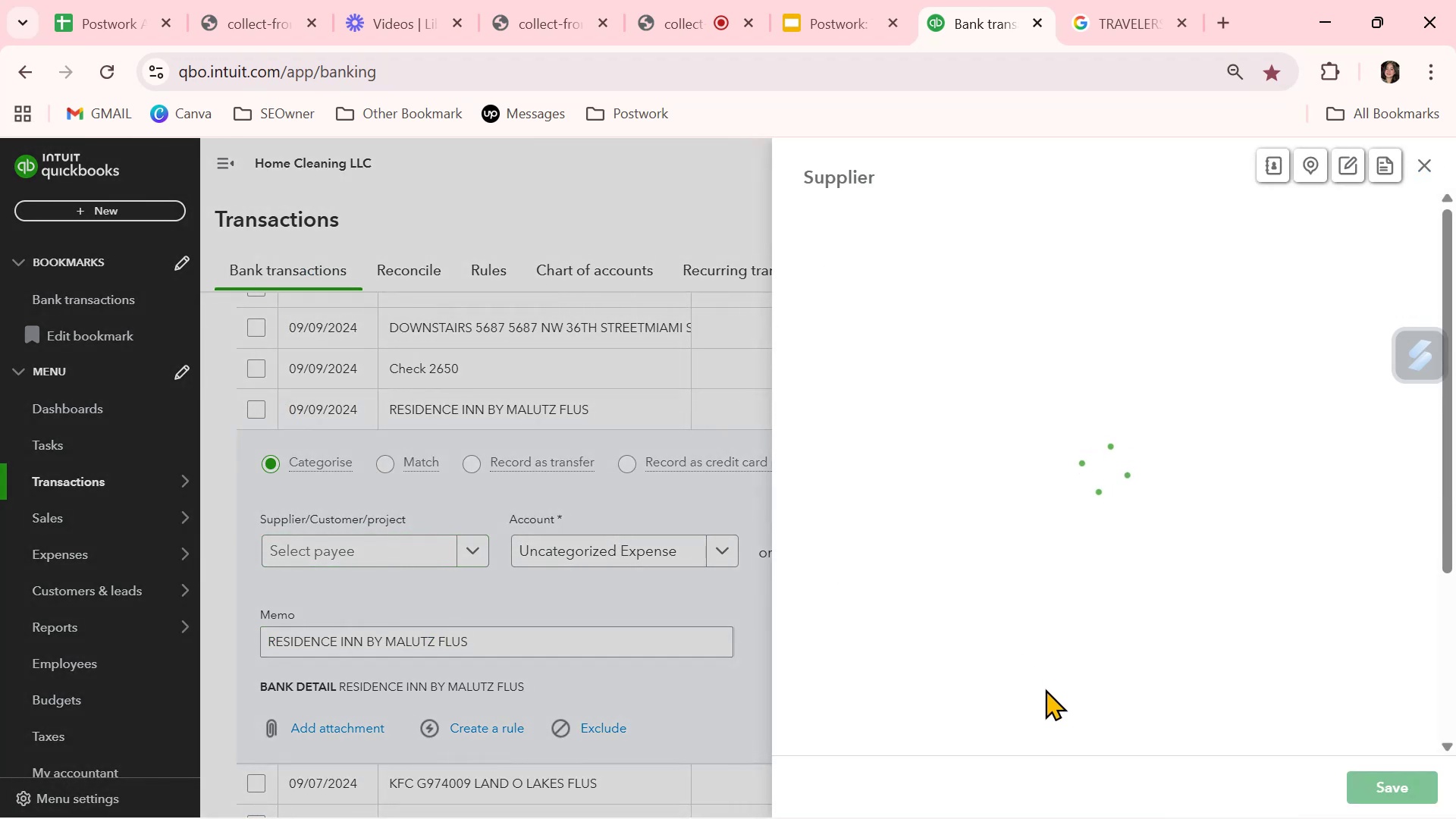 
key(Control+ControlLeft)
 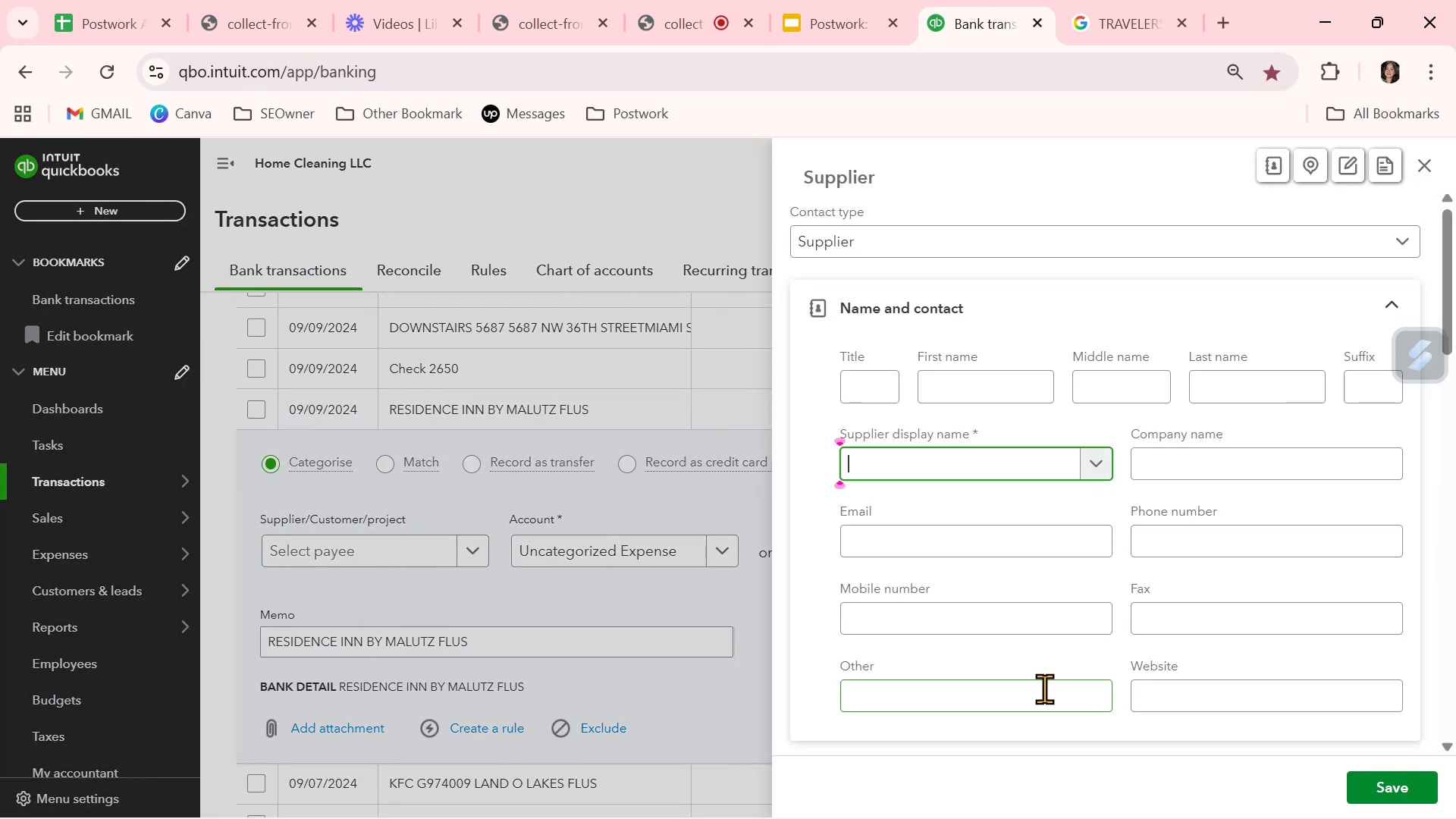 
key(Control+V)
 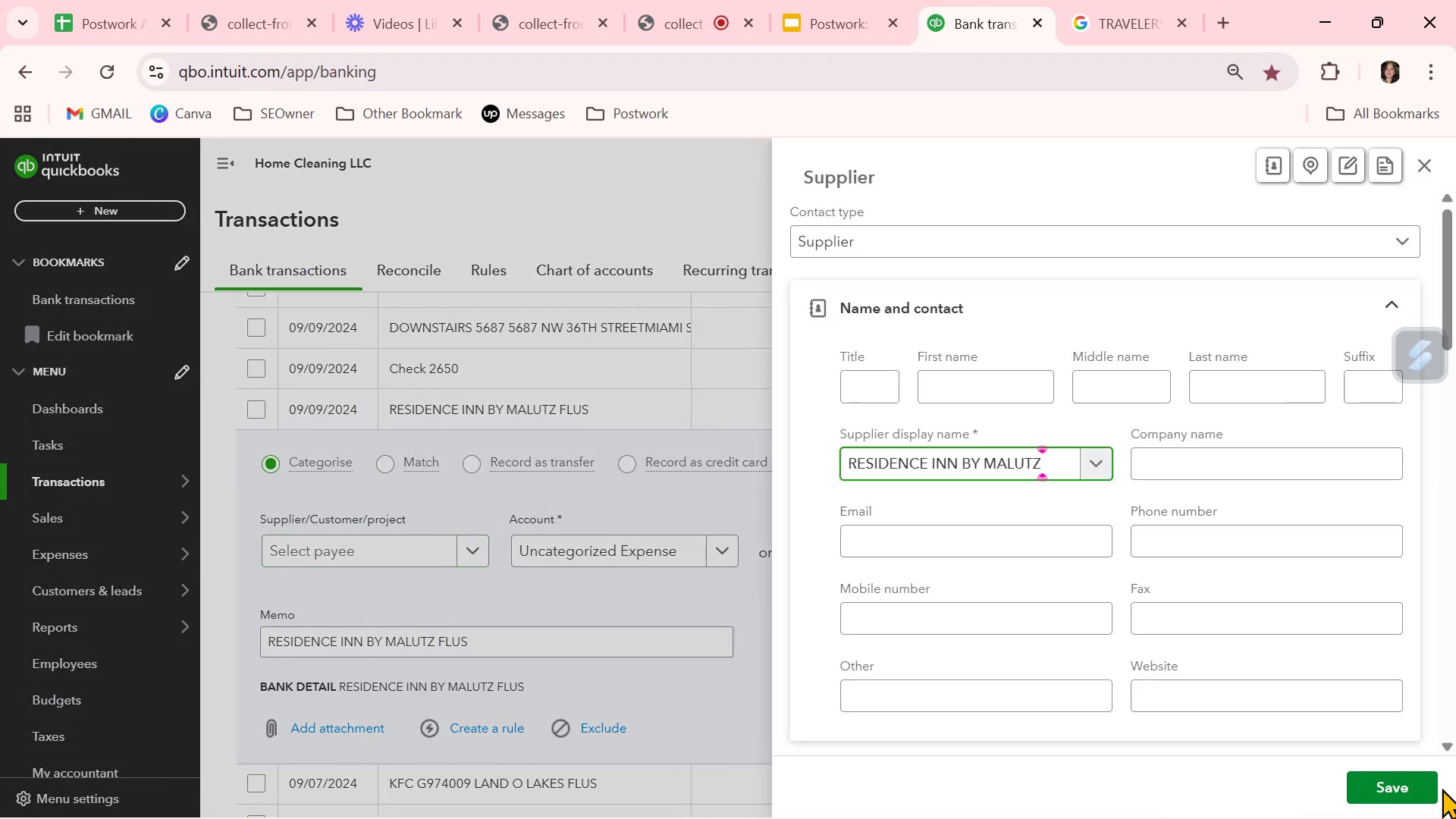 
left_click([1411, 792])
 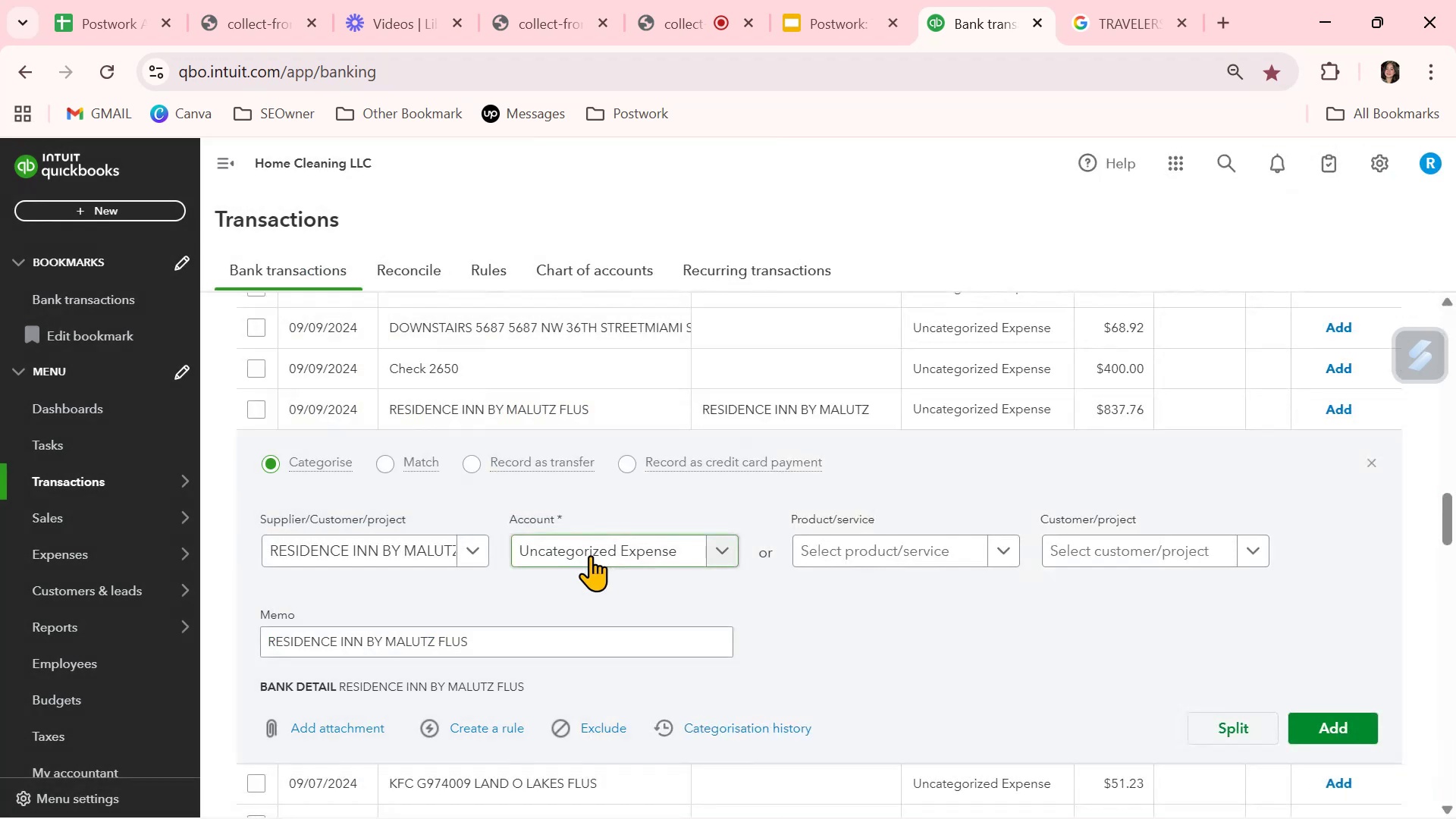 
left_click([590, 555])
 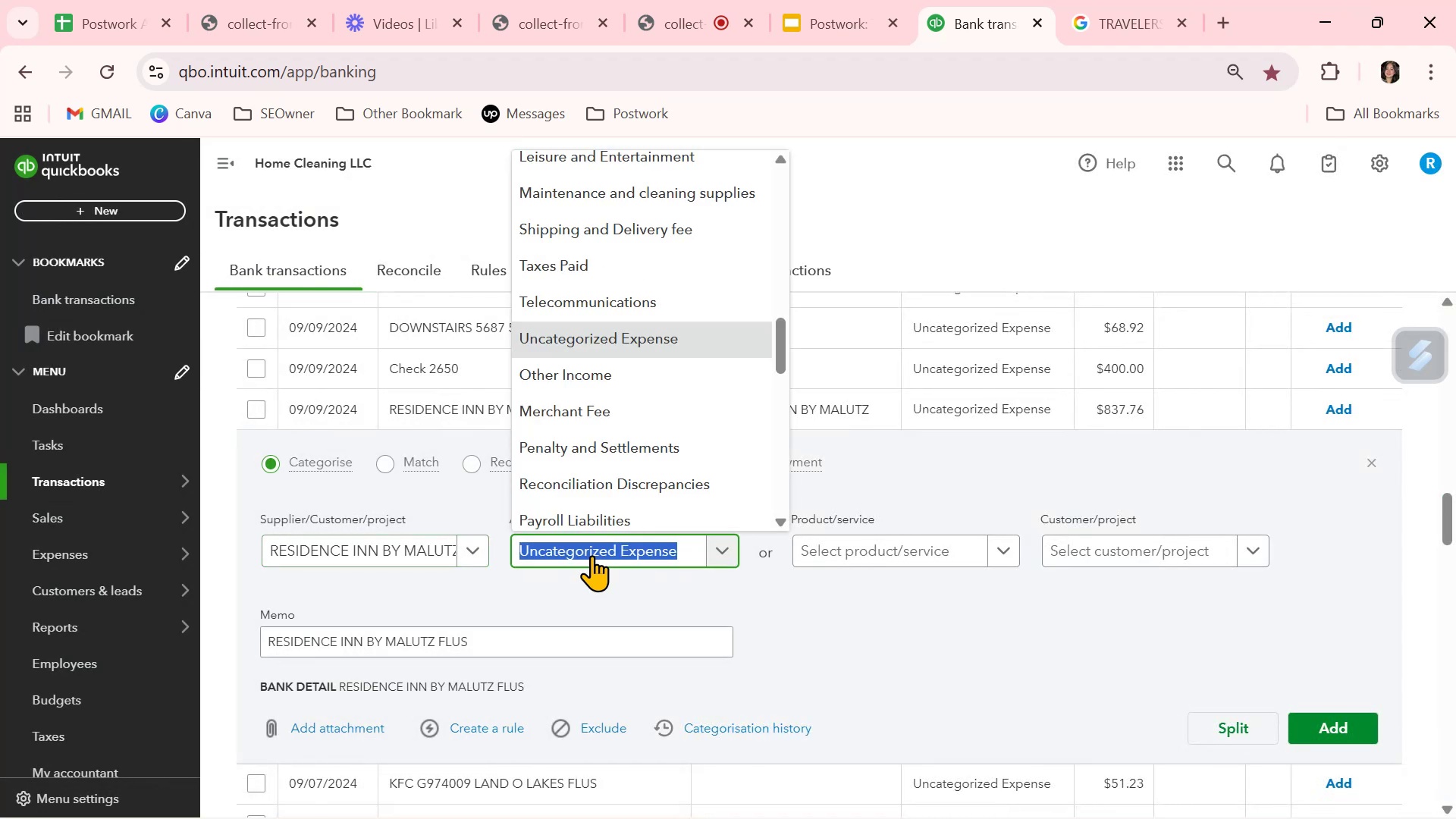 
type(HOT)
 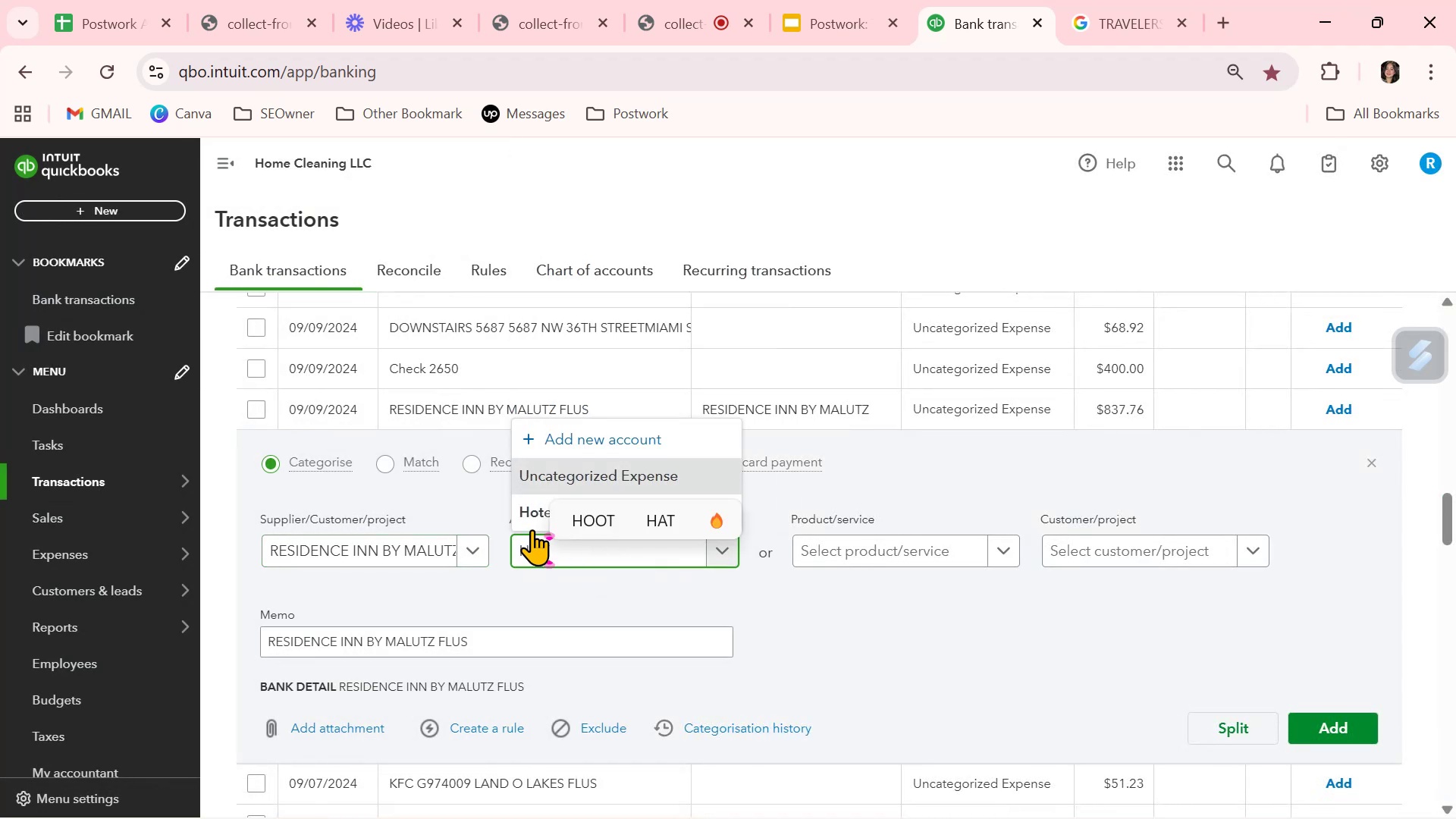 
left_click([530, 514])
 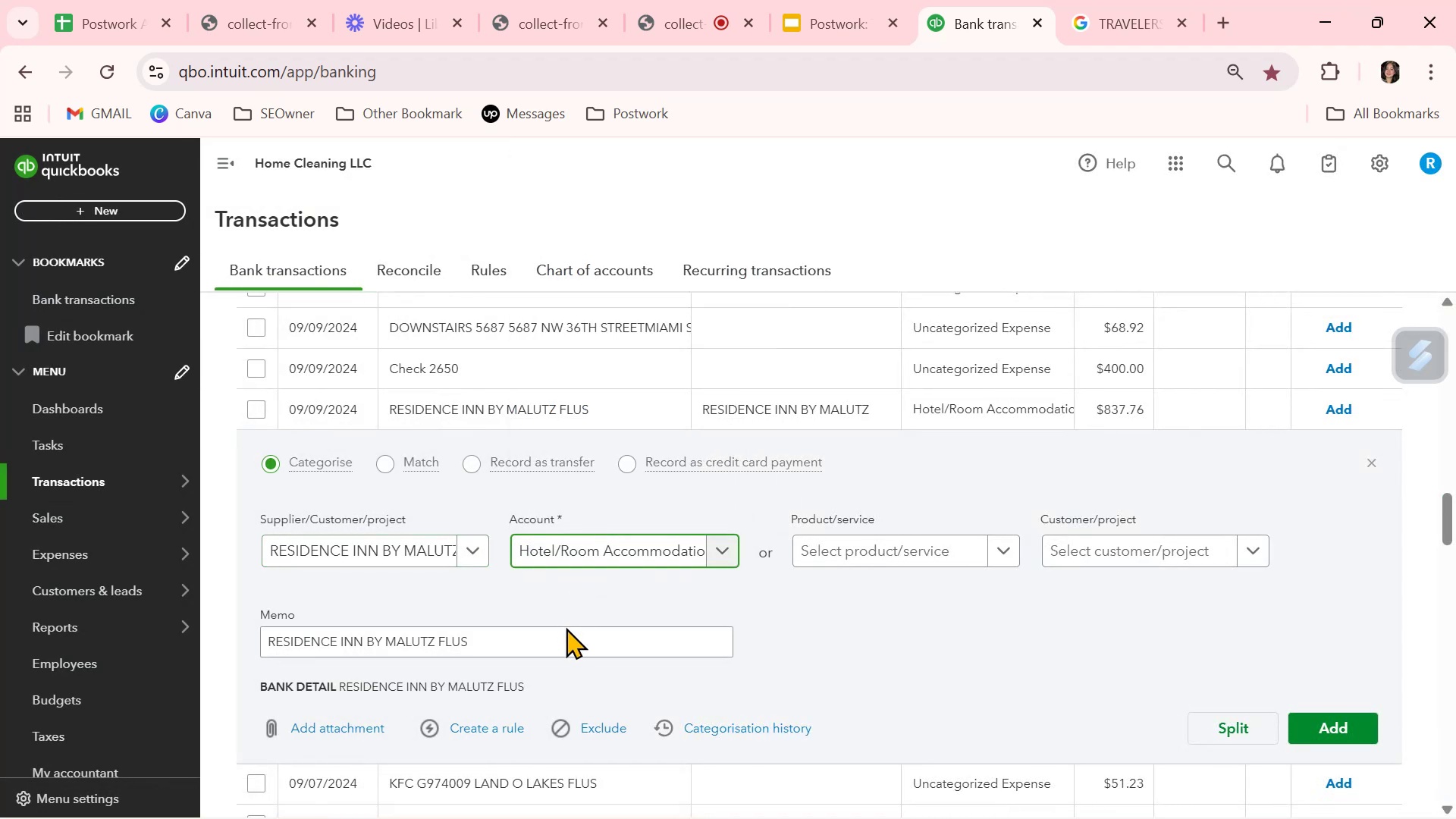 
scroll: coordinate [566, 638], scroll_direction: down, amount: 1.0
 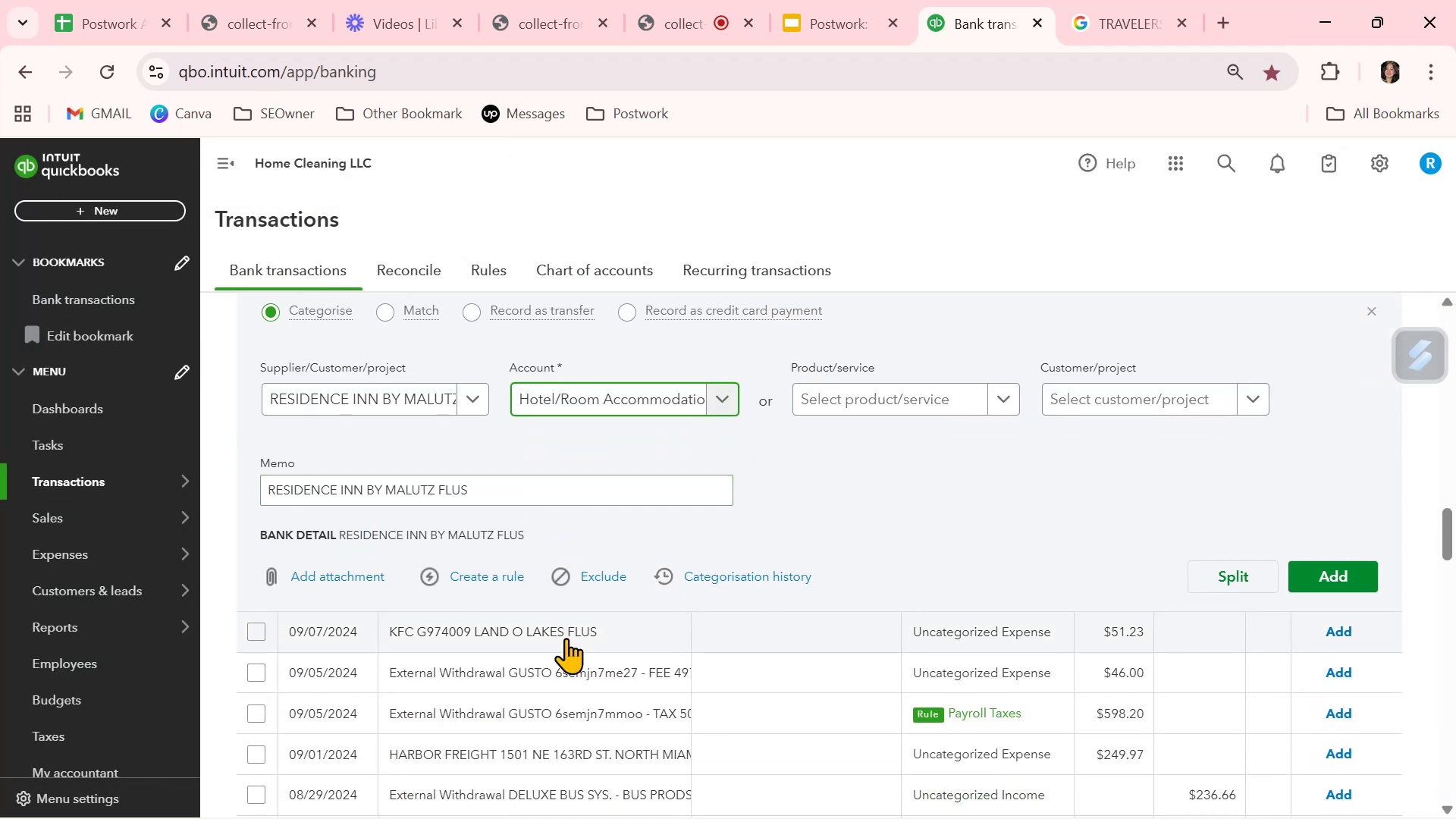 
scroll: coordinate [575, 620], scroll_direction: up, amount: 2.0
 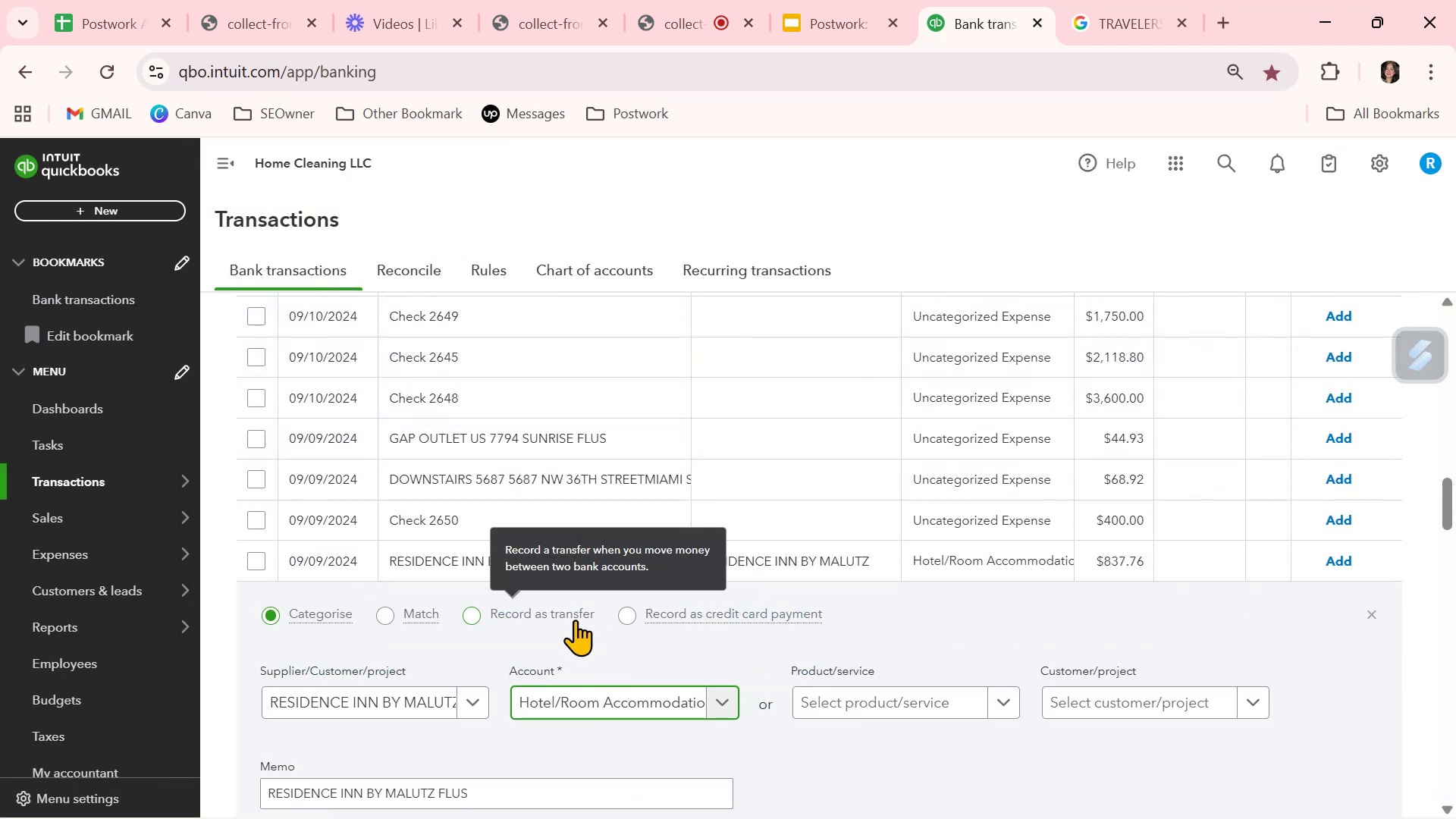 
scroll: coordinate [575, 620], scroll_direction: down, amount: 1.0
 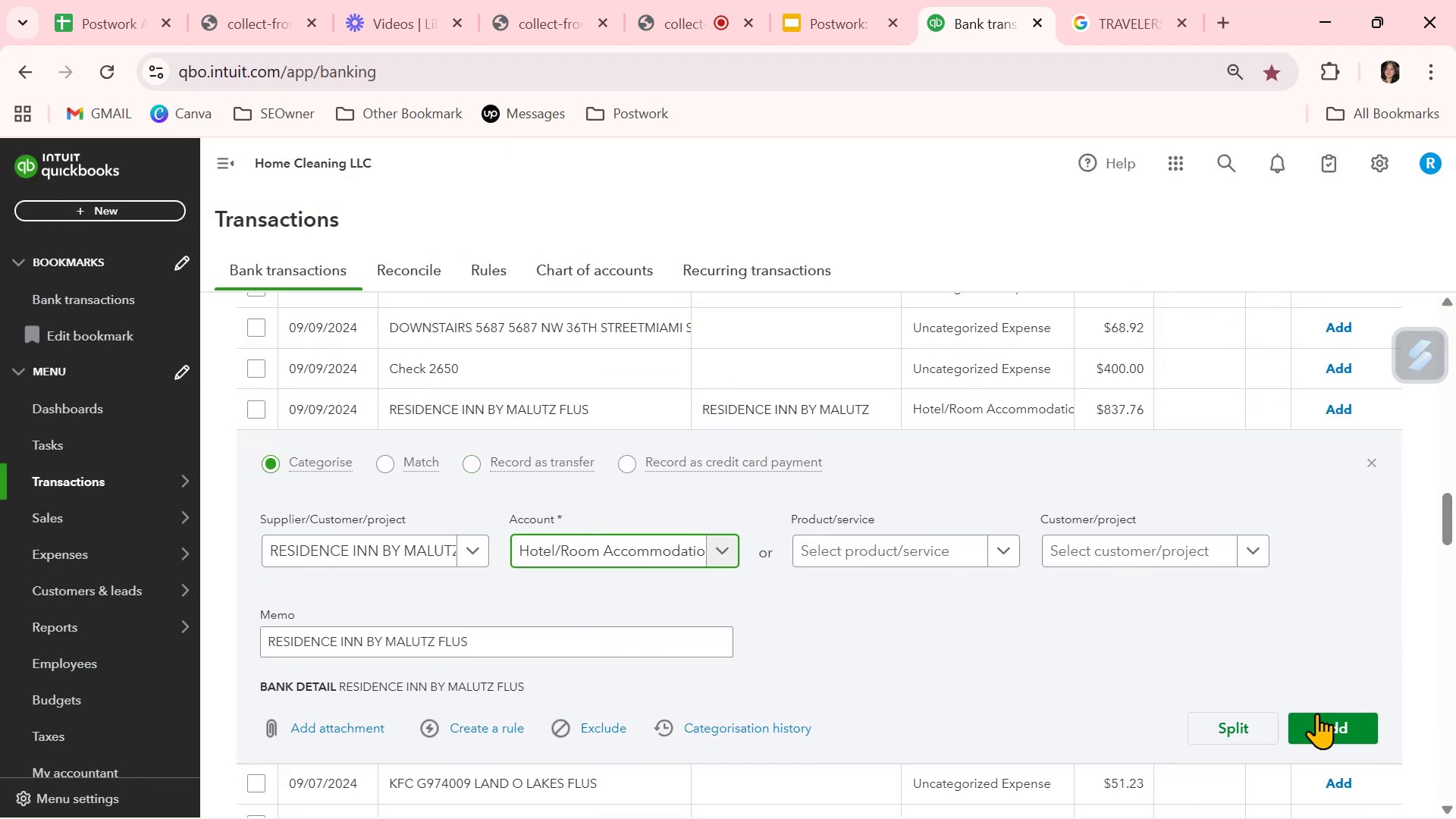 
left_click([1344, 726])
 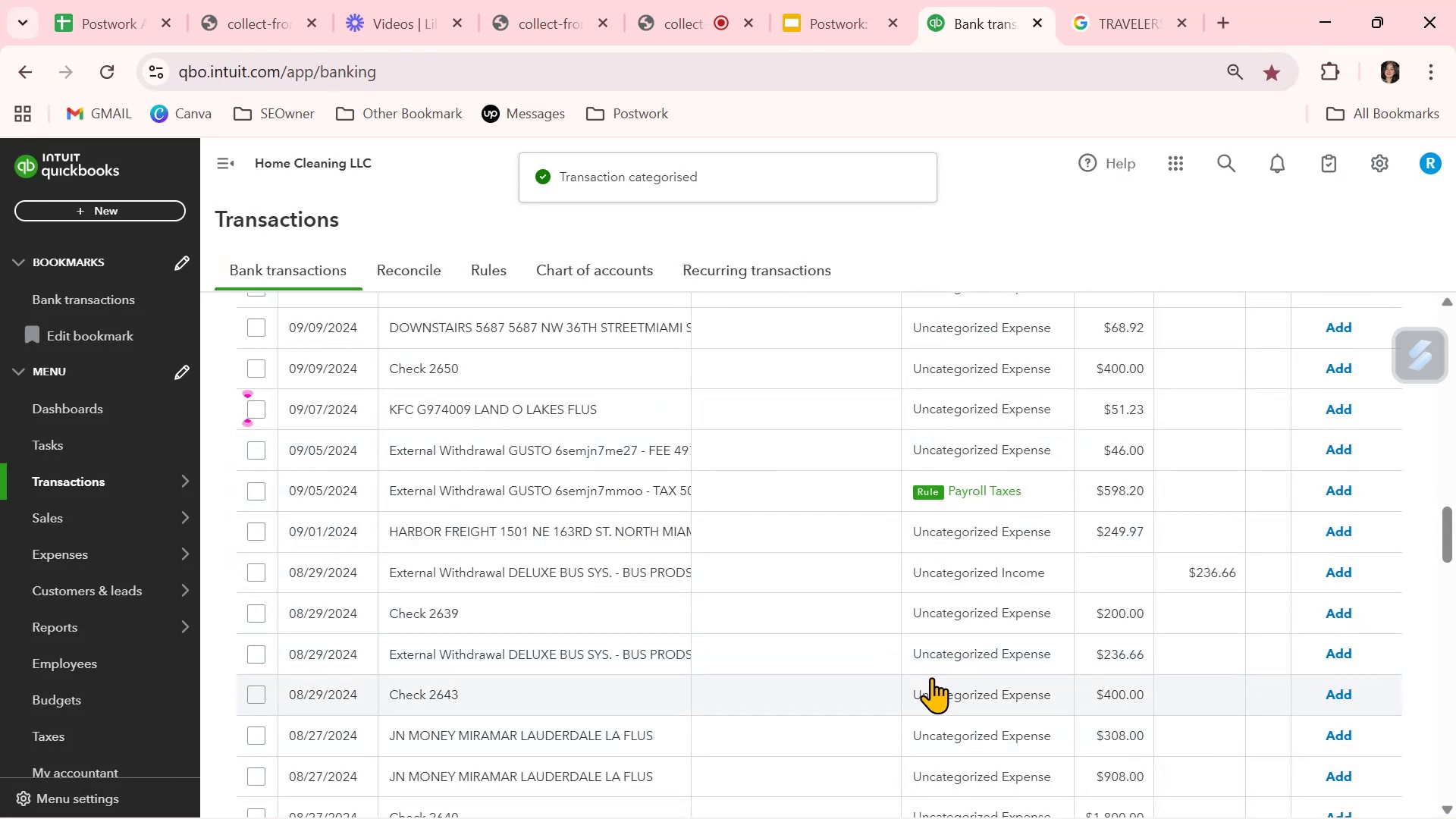 
wait(6.02)
 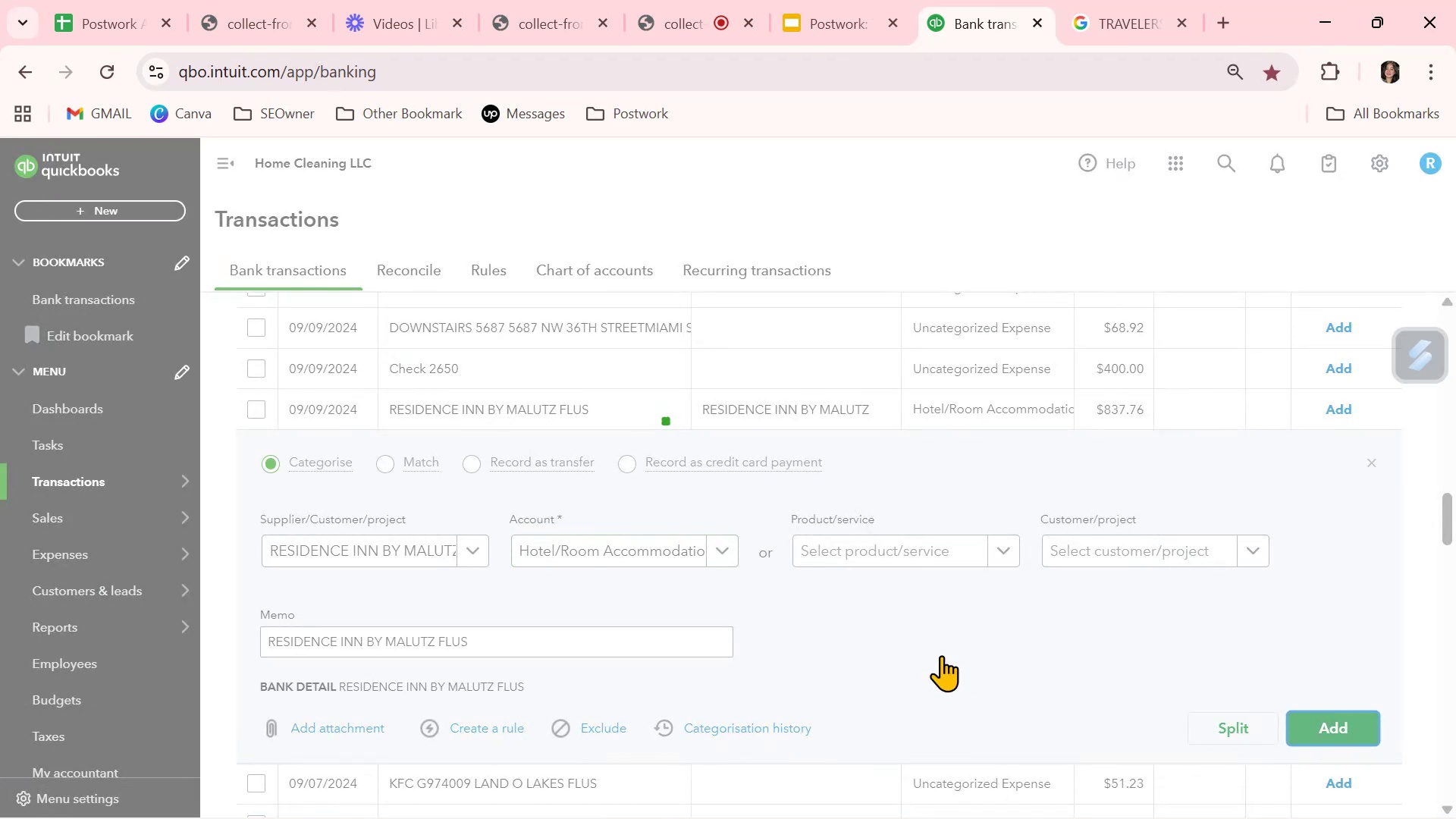 
scroll: coordinate [931, 677], scroll_direction: down, amount: 5.0
 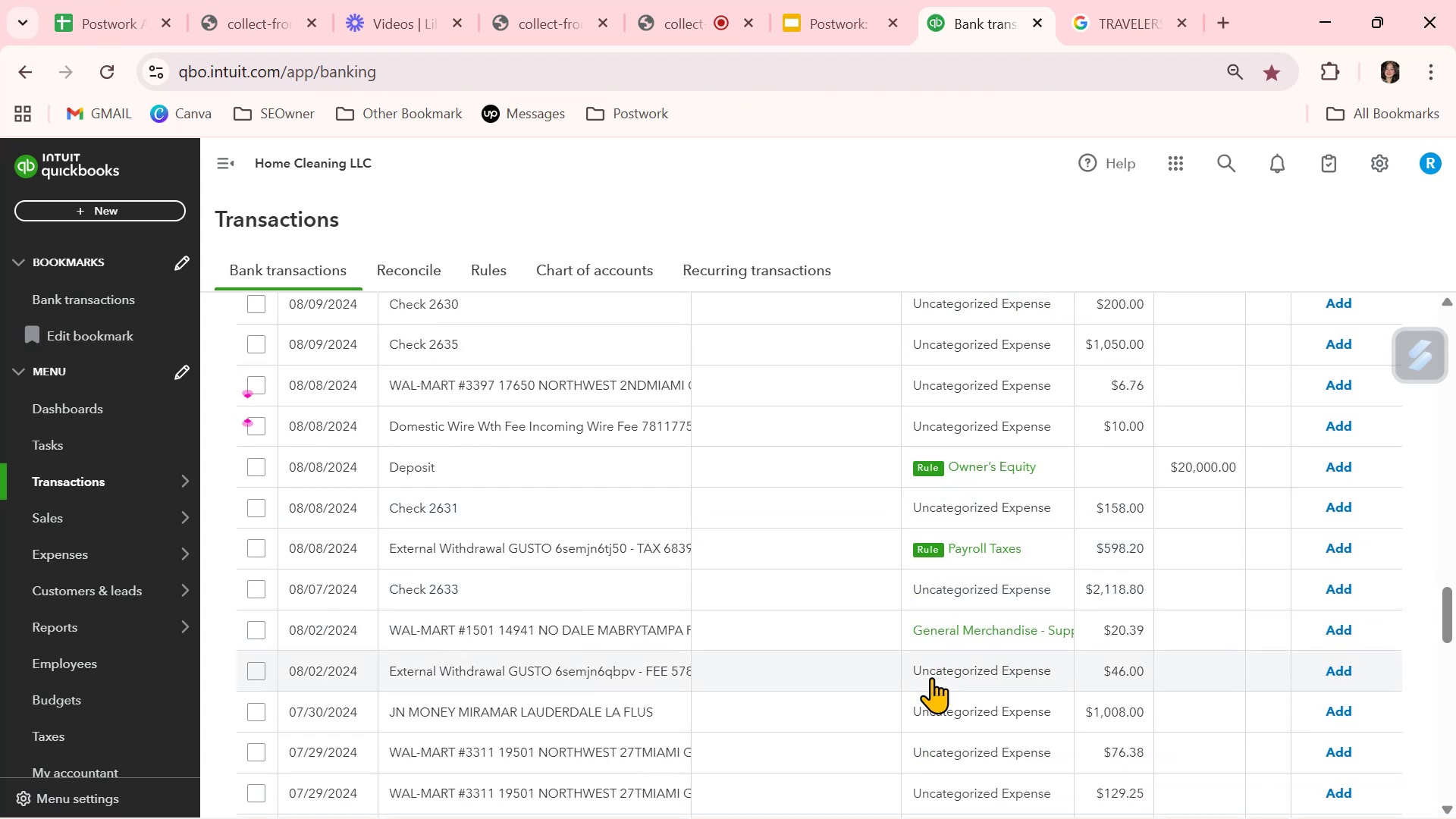 
left_click([651, 629])
 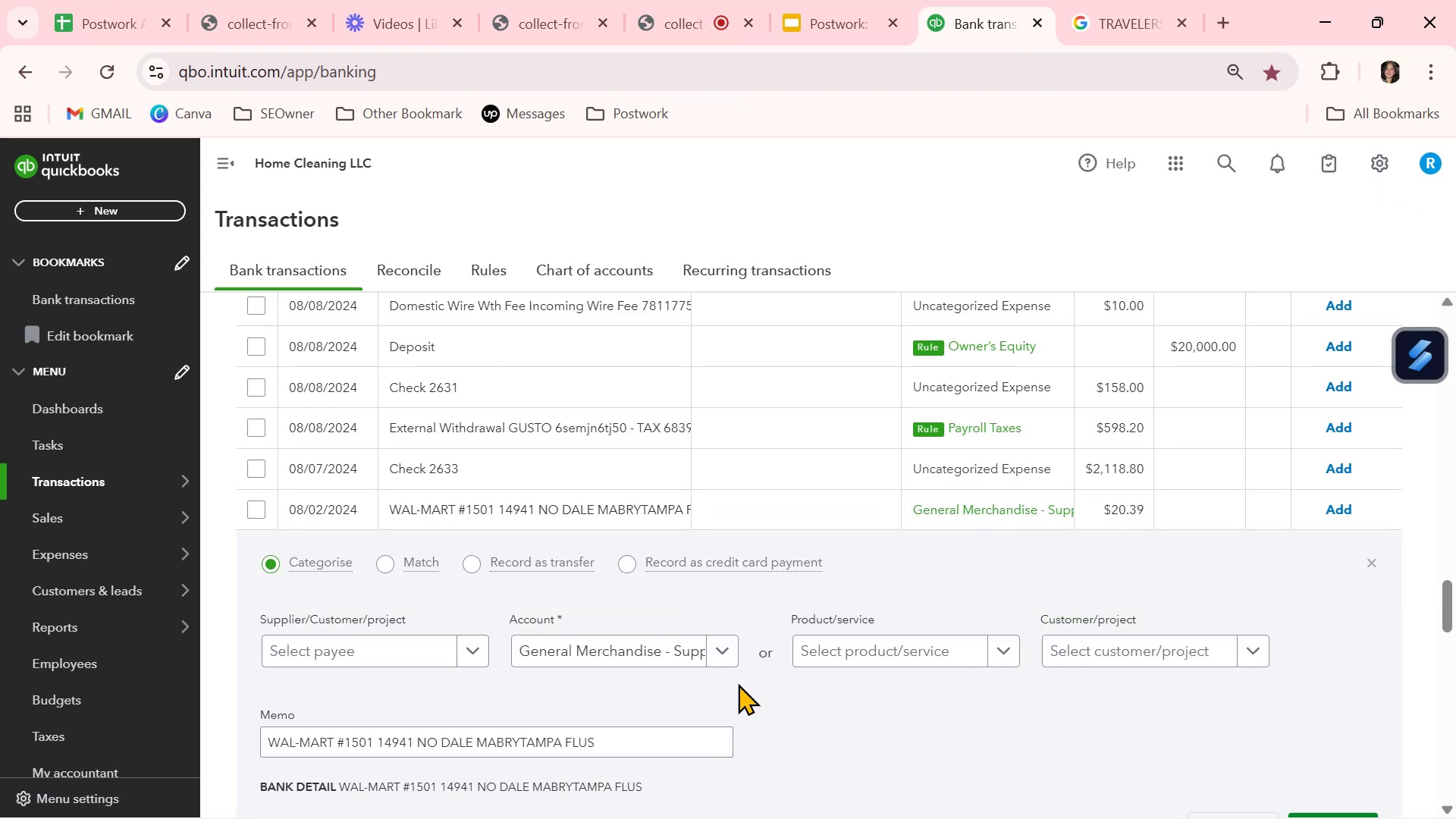 
wait(5.66)
 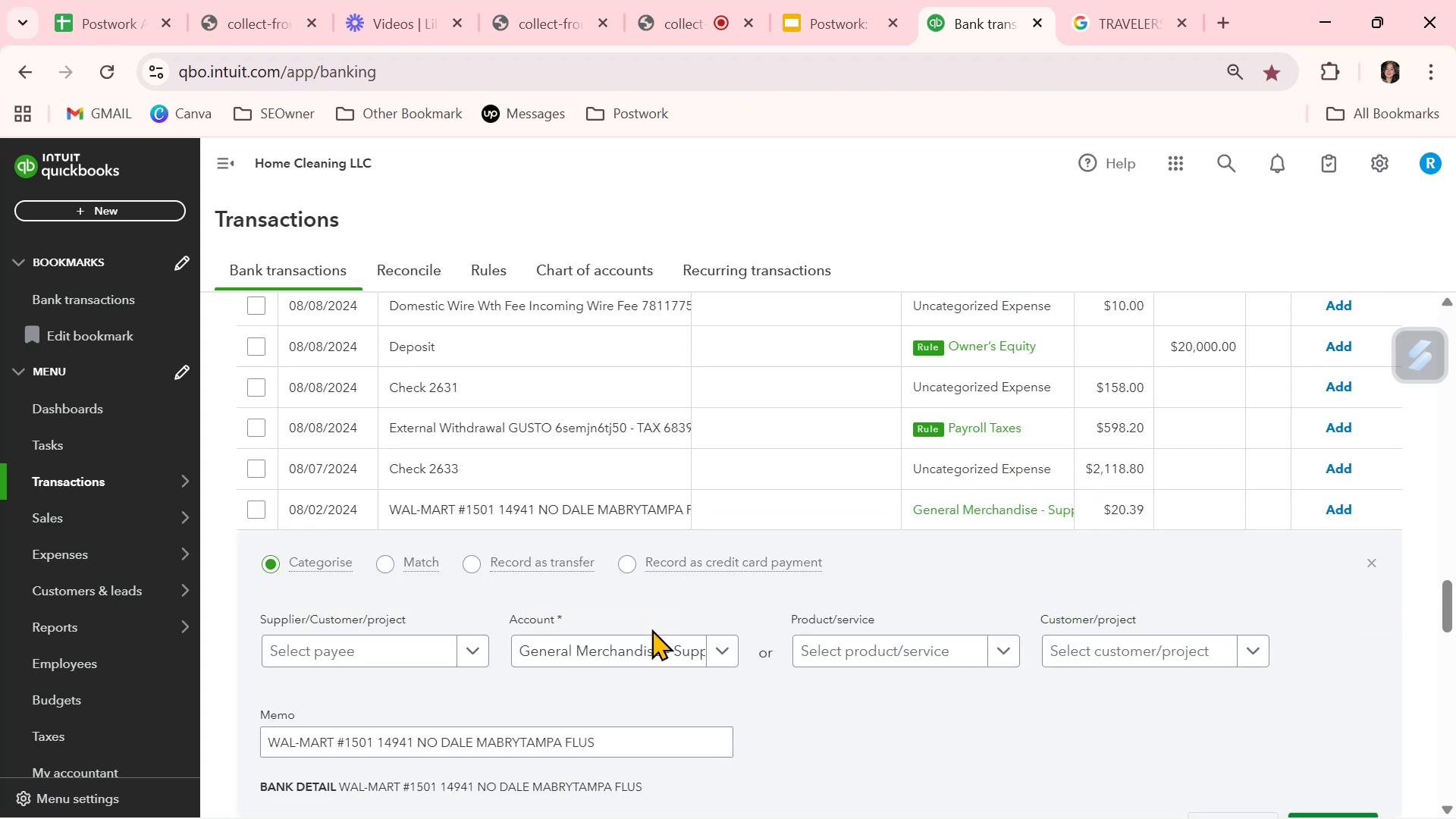 
left_click([1370, 555])
 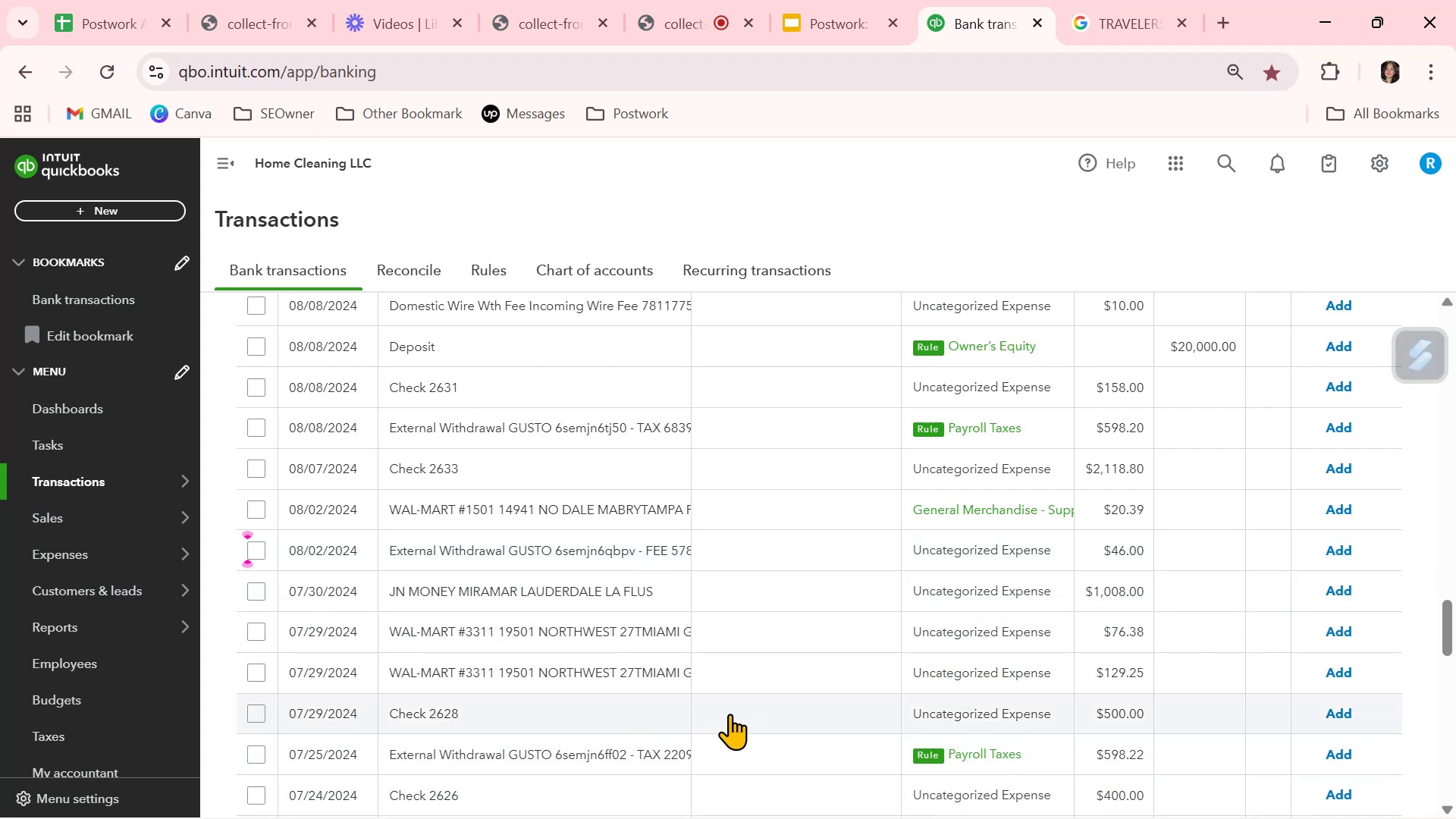 
scroll: coordinate [651, 682], scroll_direction: down, amount: 1.0
 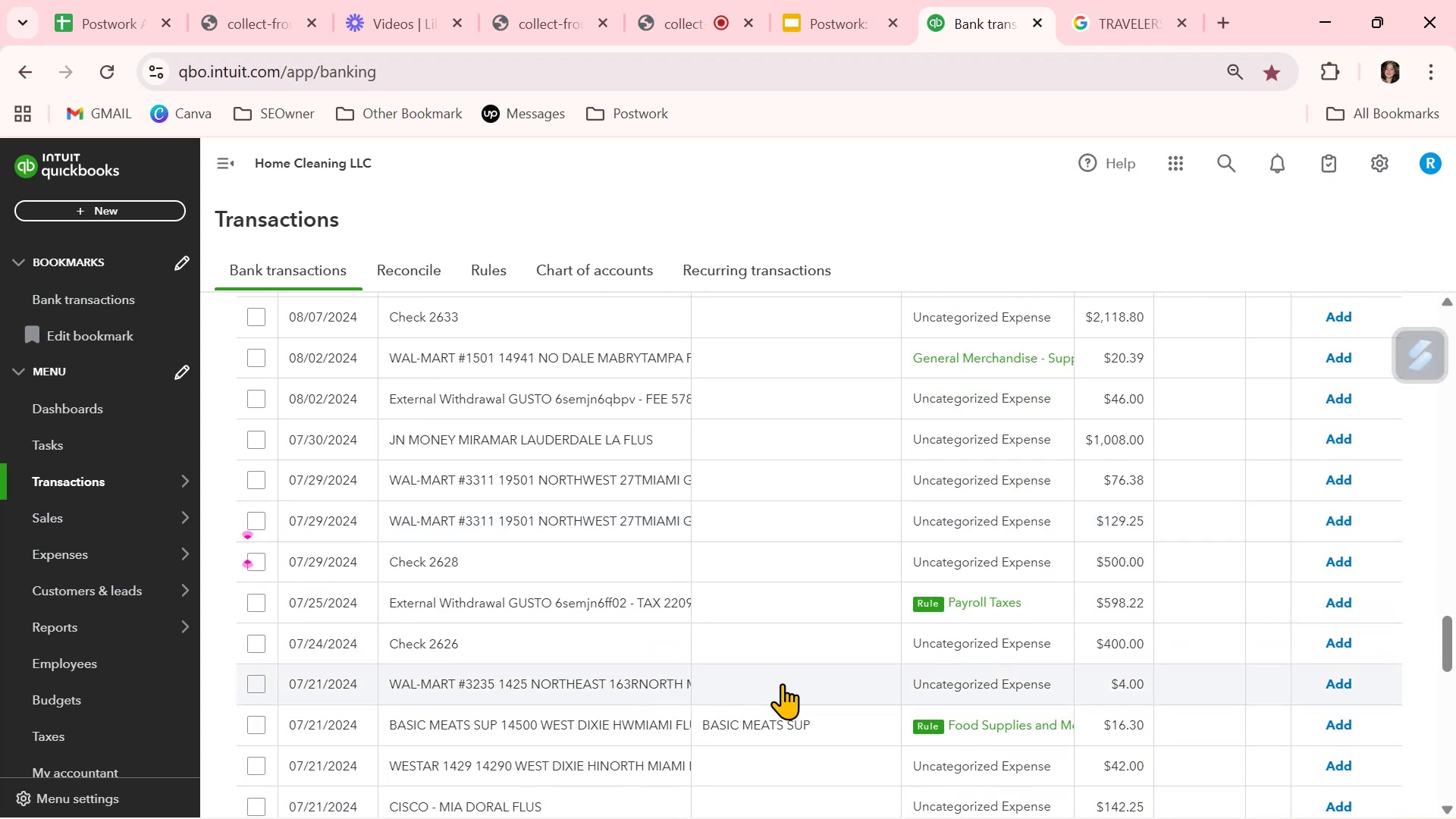 
wait(7.44)
 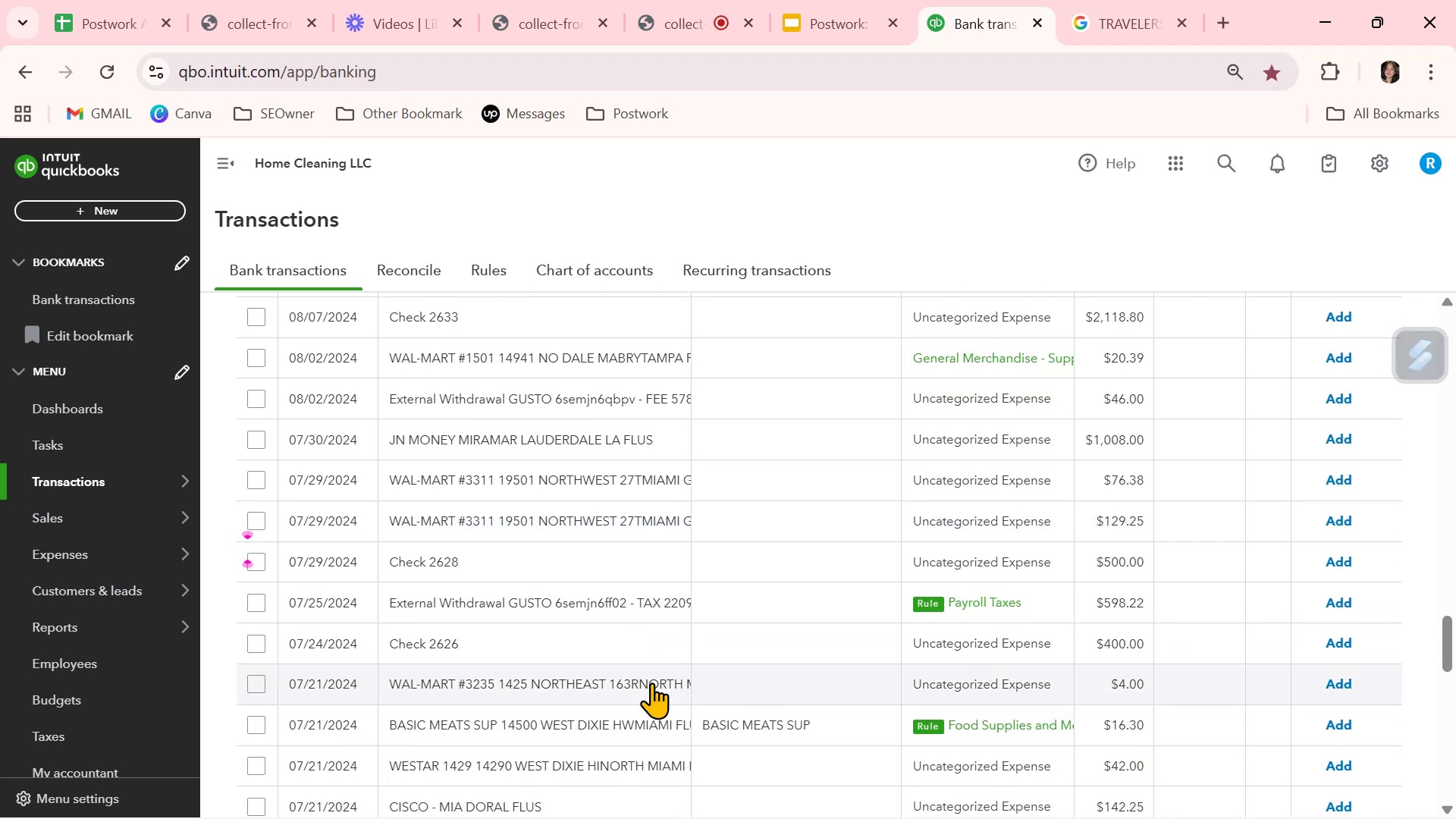 
left_click([756, 730])
 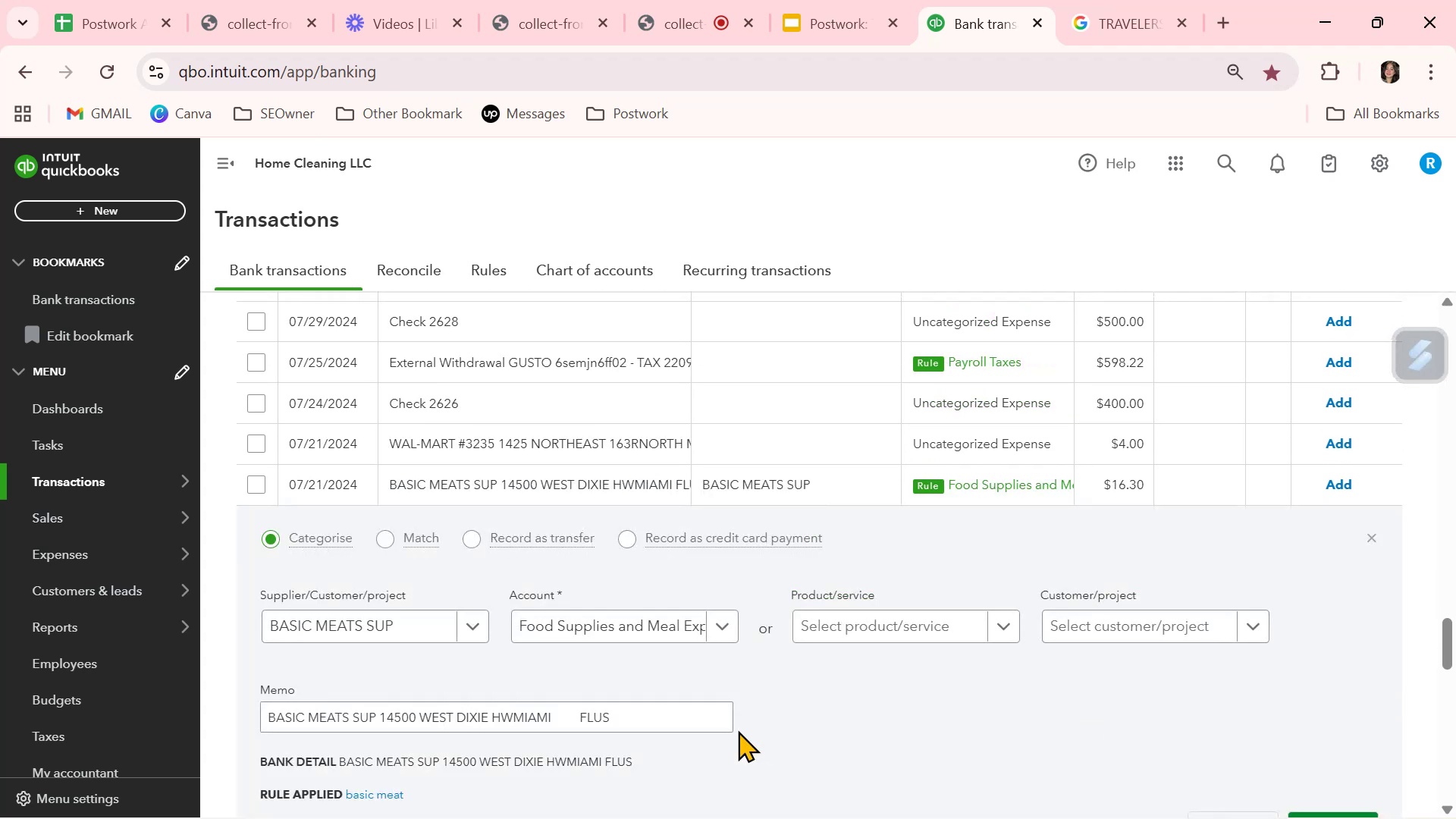 
scroll: coordinate [645, 730], scroll_direction: down, amount: 3.0
 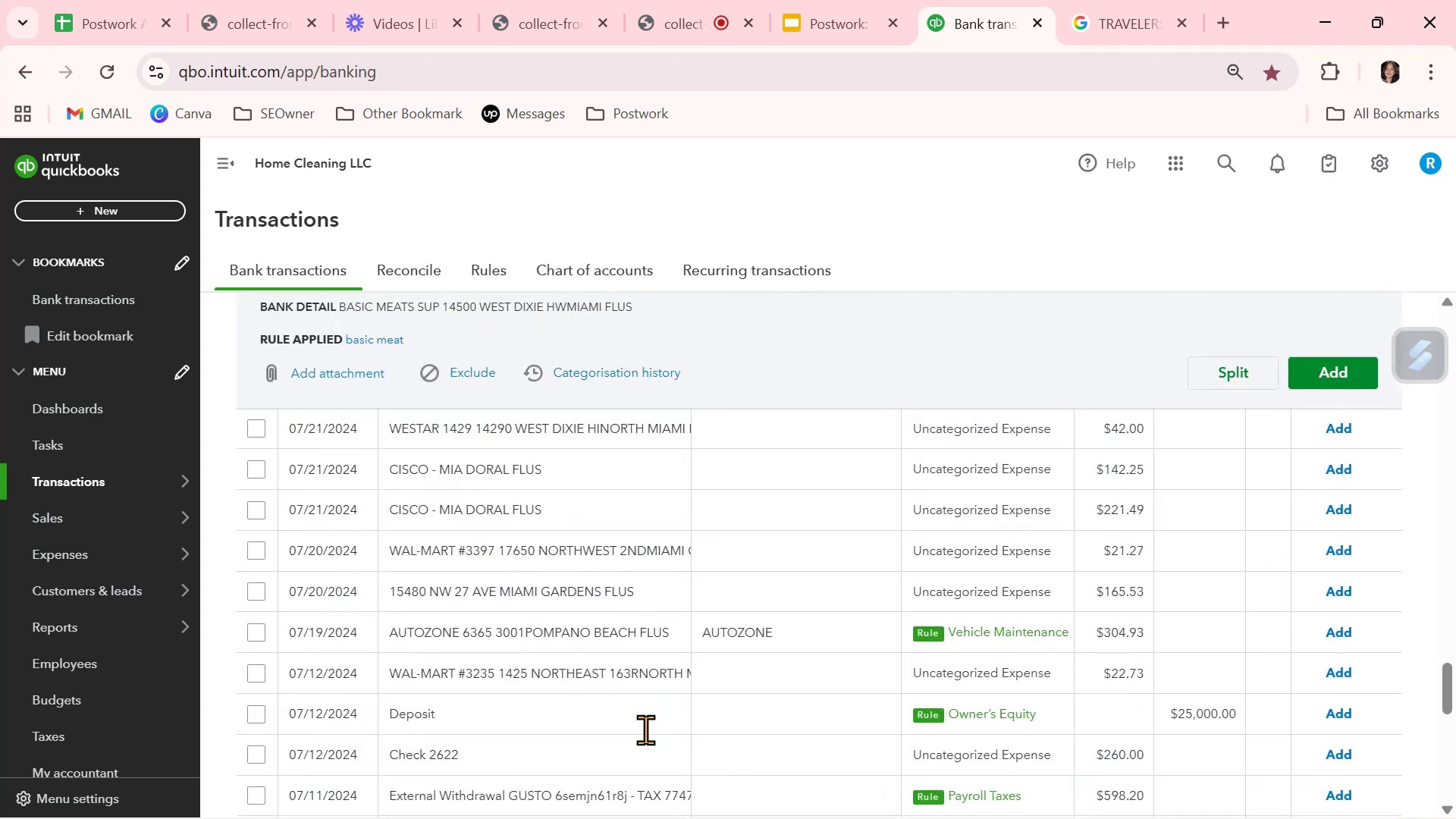 
scroll: coordinate [646, 730], scroll_direction: up, amount: 3.0
 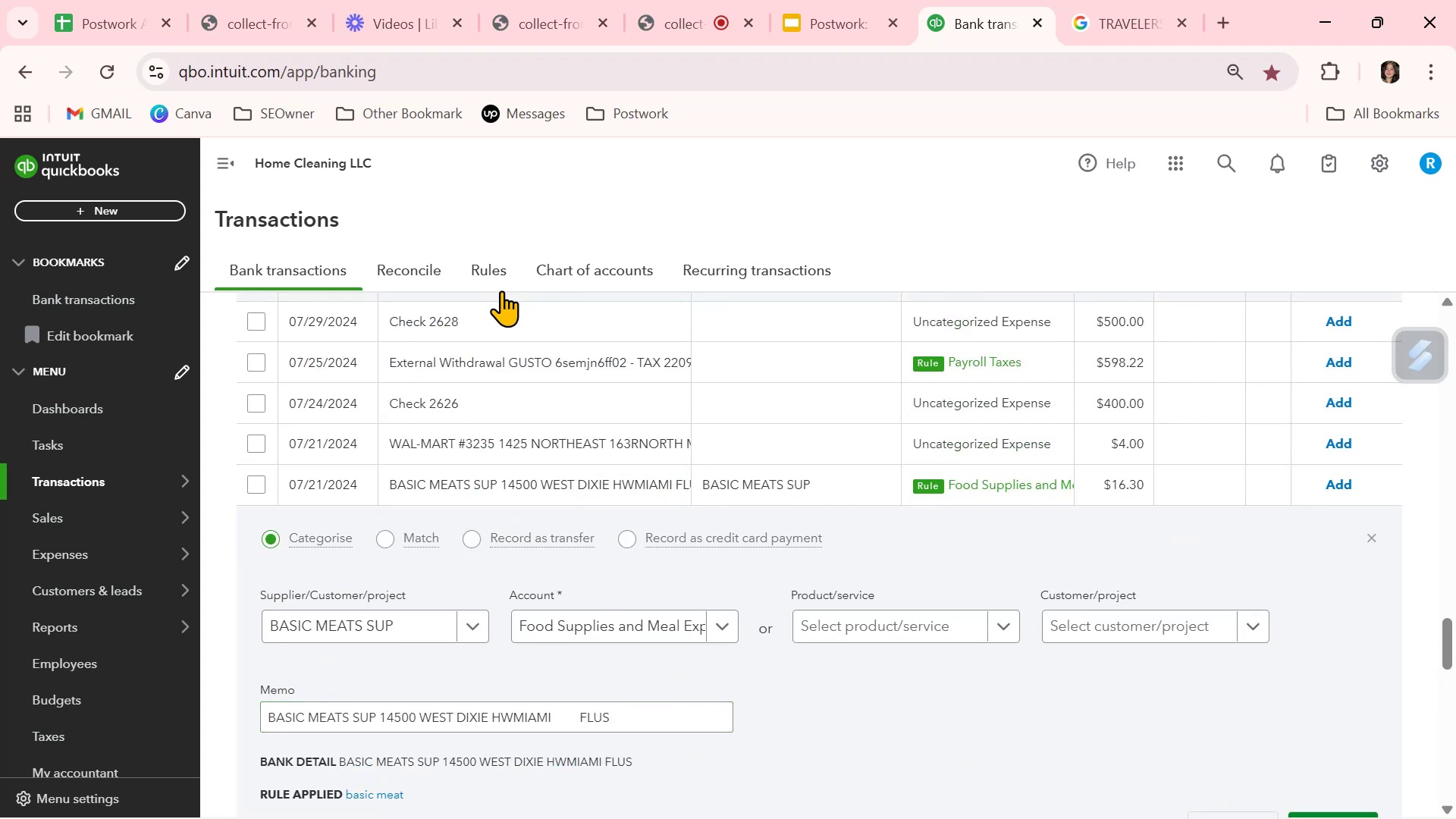 
left_click([500, 263])
 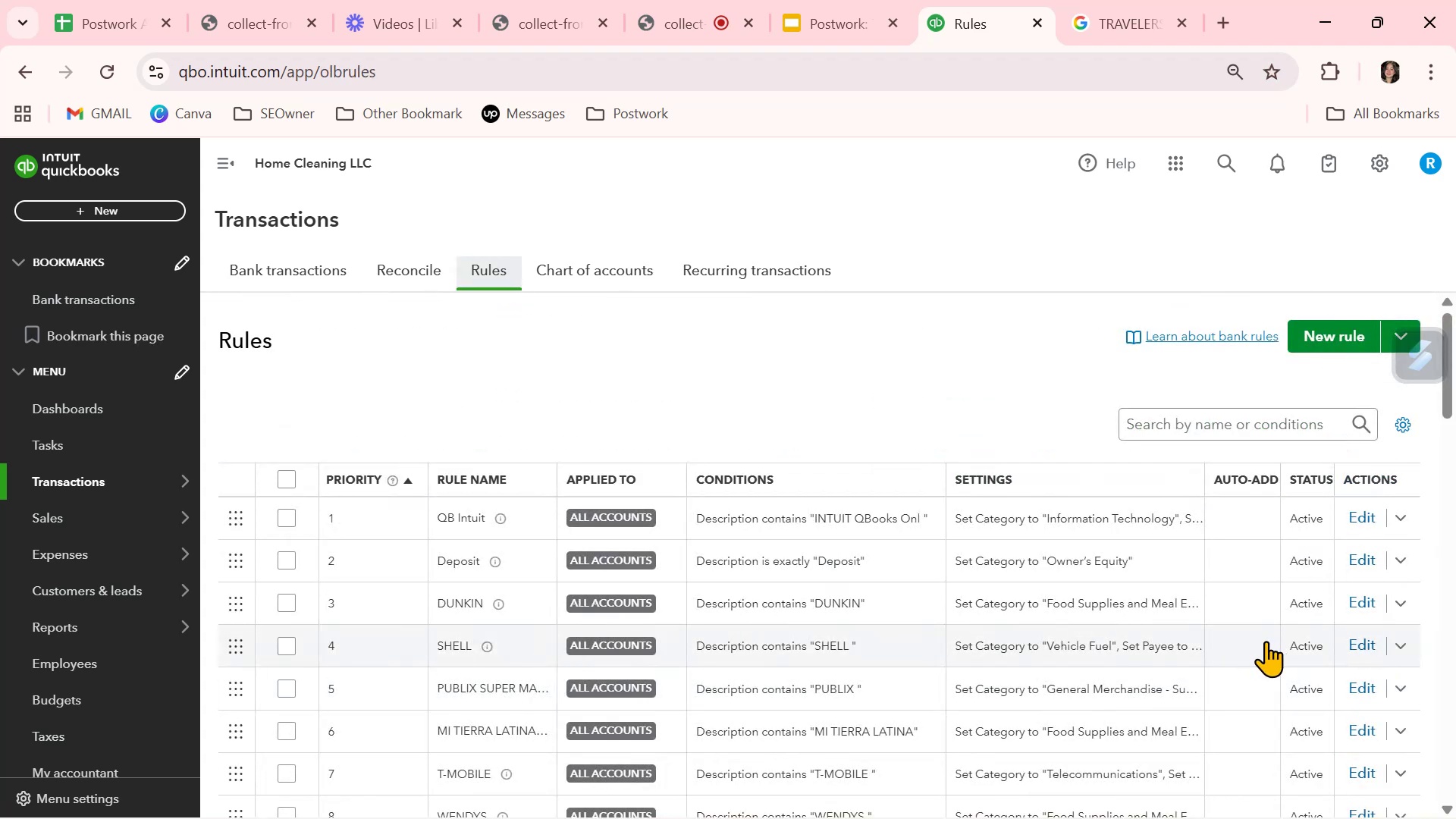 
scroll: coordinate [852, 654], scroll_direction: down, amount: 5.0
 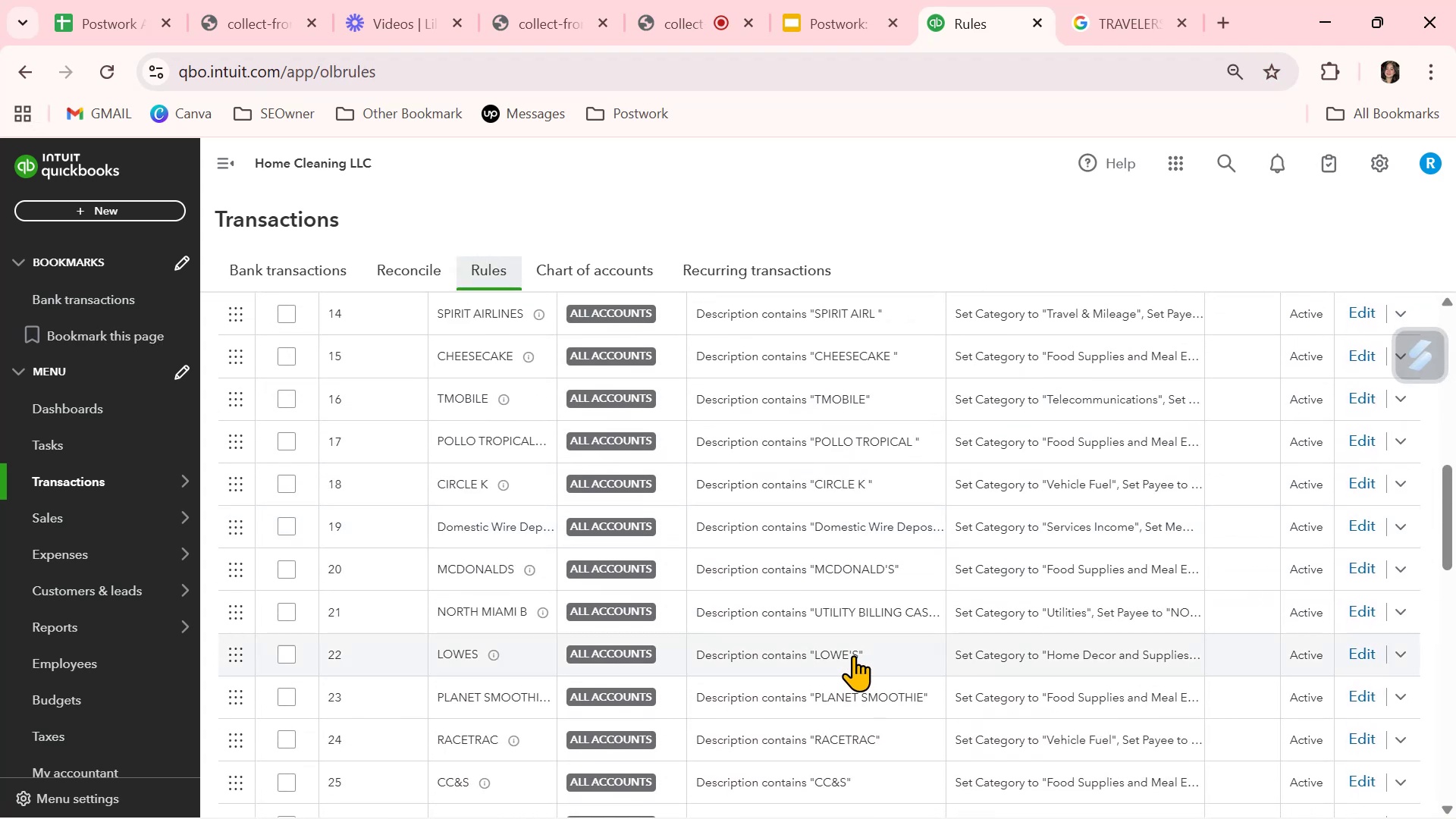 
scroll: coordinate [1215, 569], scroll_direction: up, amount: 9.0
 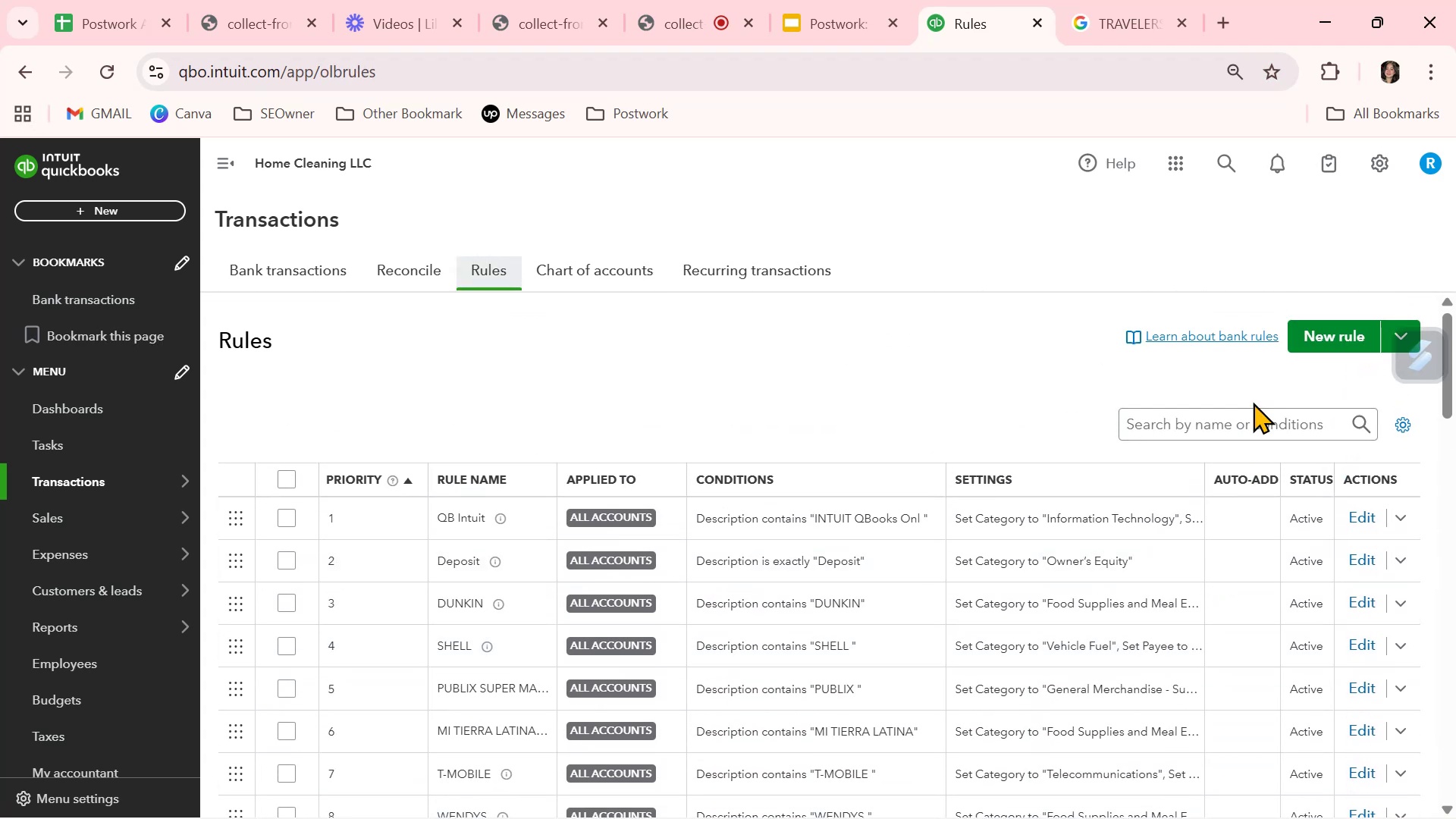 
left_click([1247, 422])
 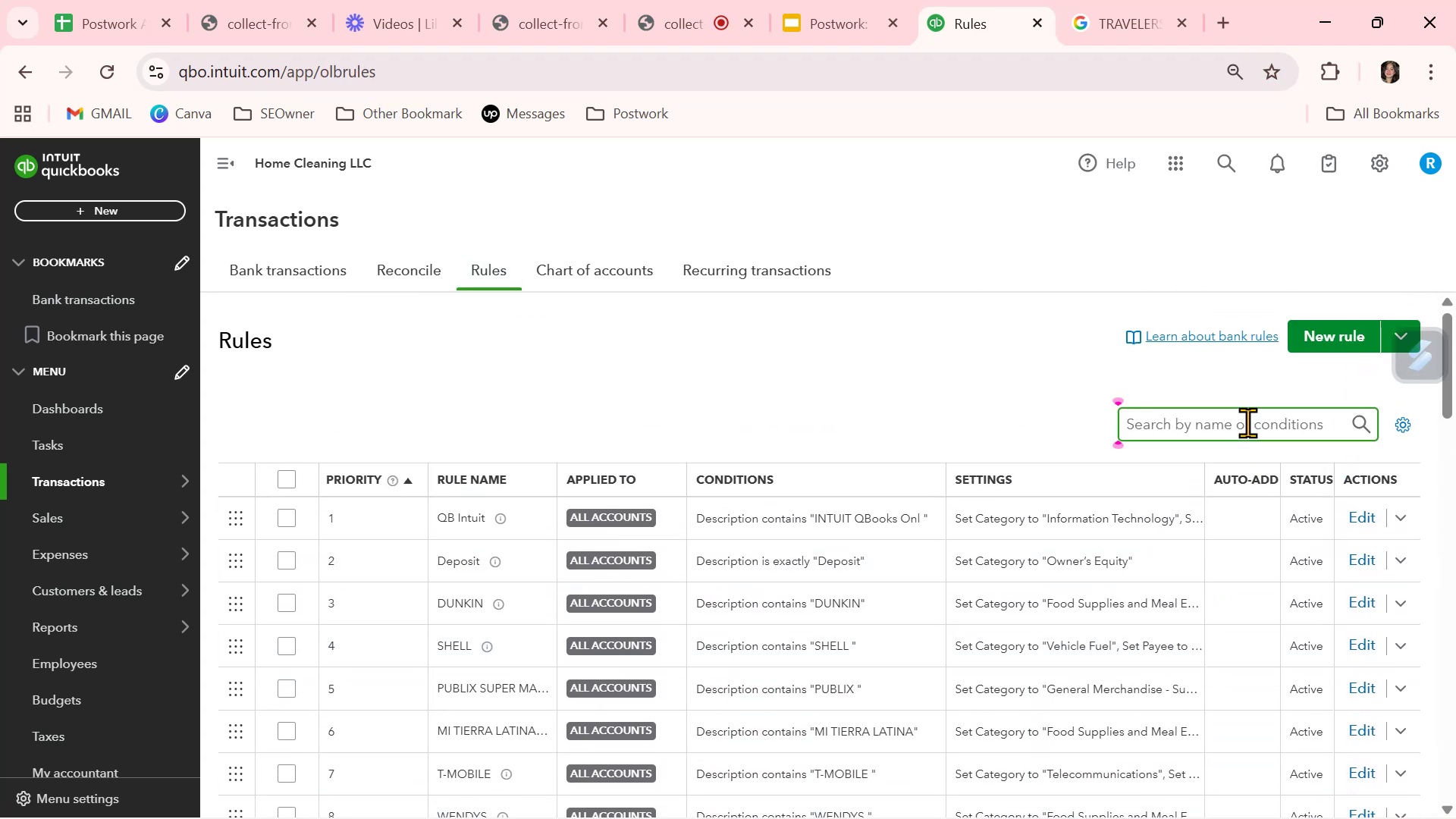 
type(METS)
 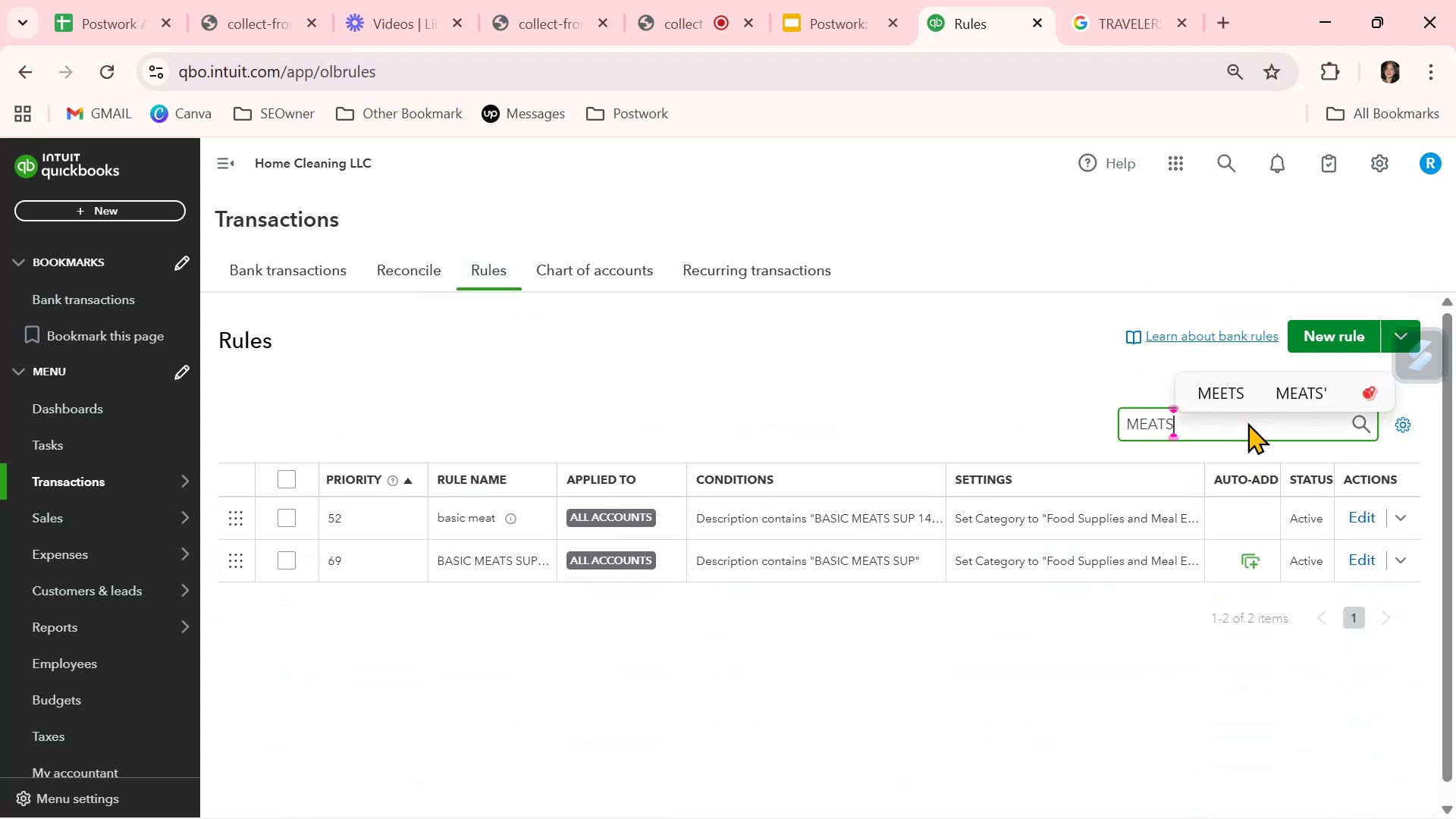 
hold_key(key=A, duration=0.33)
 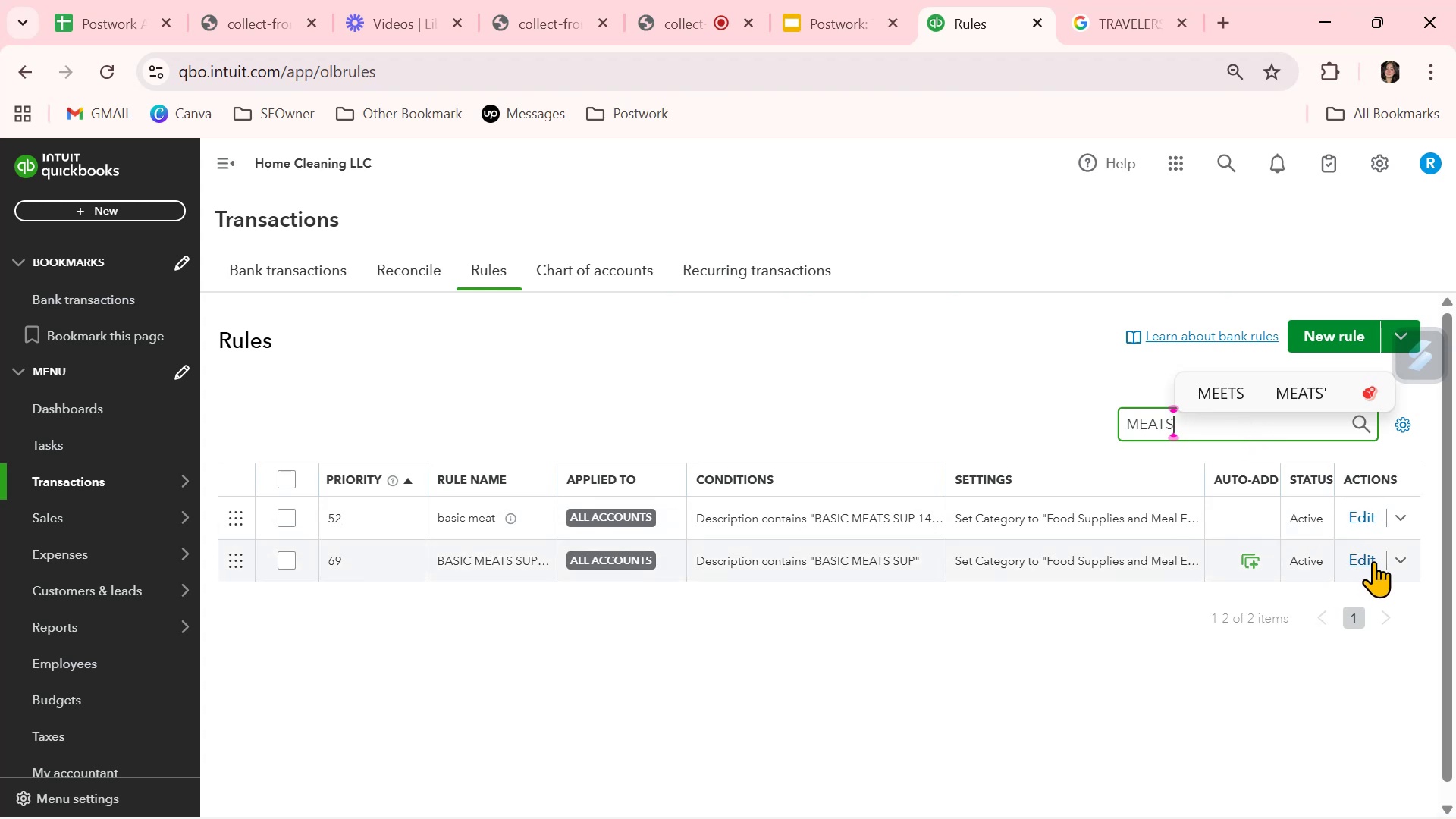 
left_click([1373, 561])
 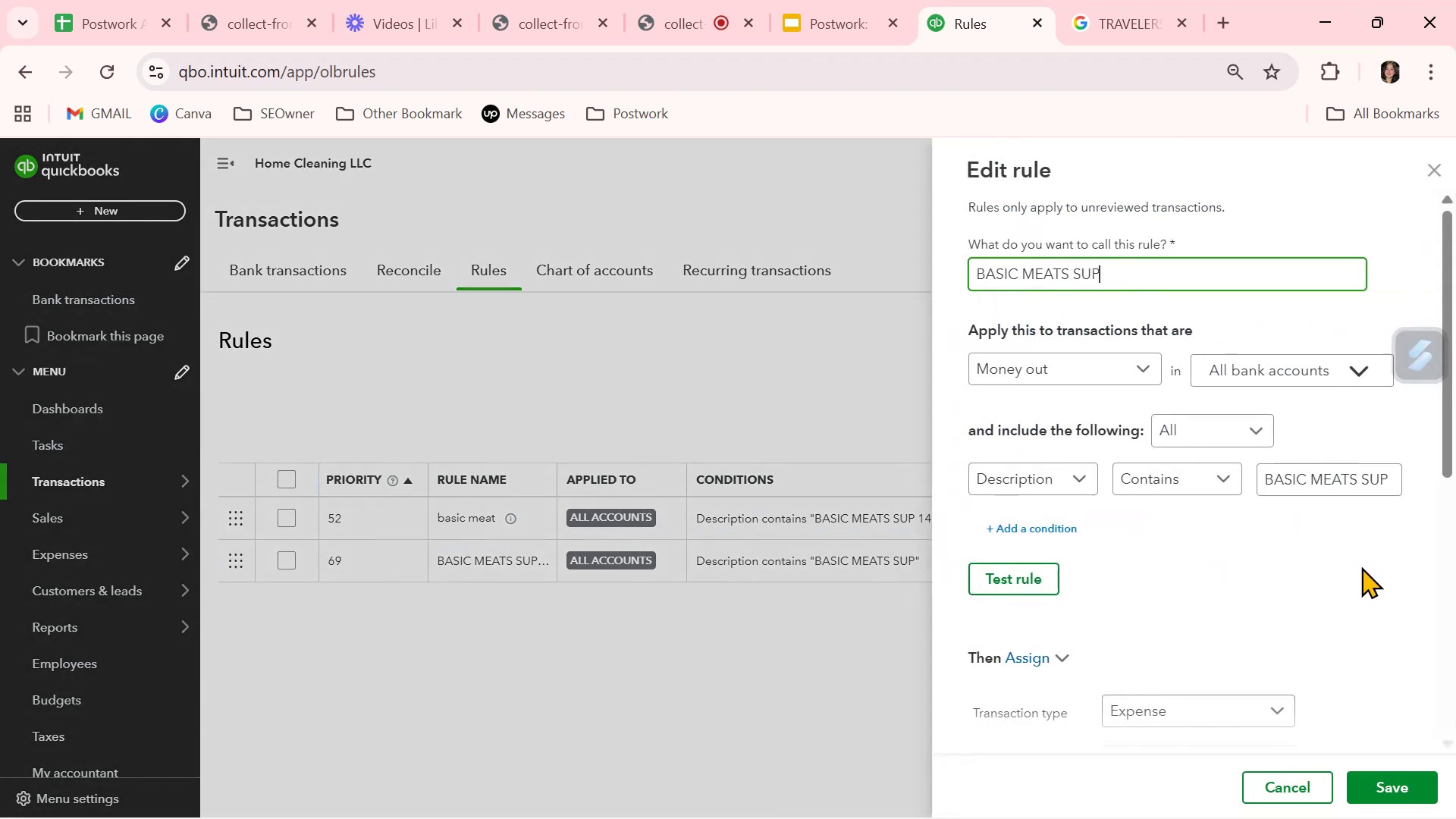 
scroll: coordinate [1102, 663], scroll_direction: down, amount: 8.0
 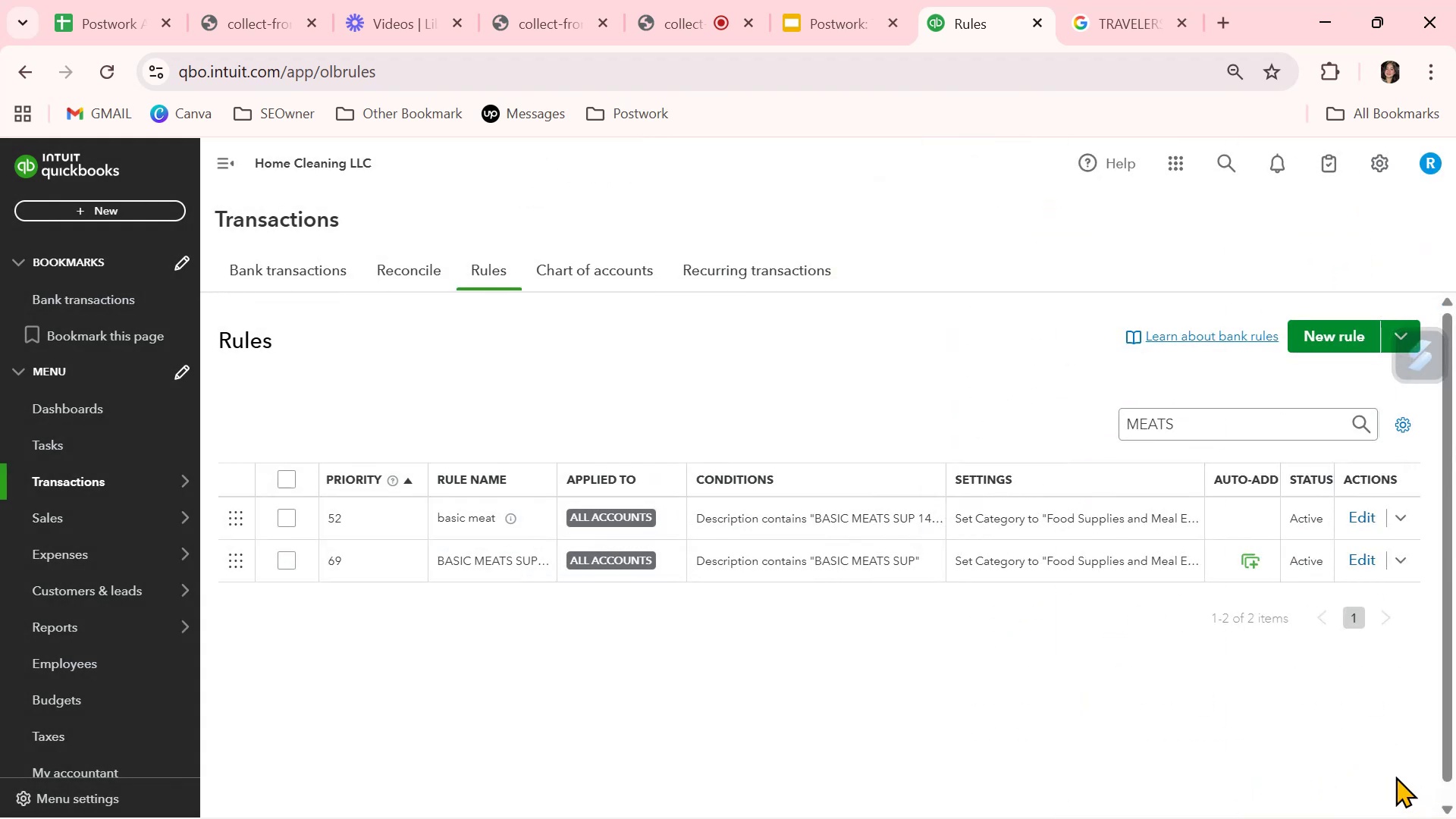 
left_click([1366, 516])
 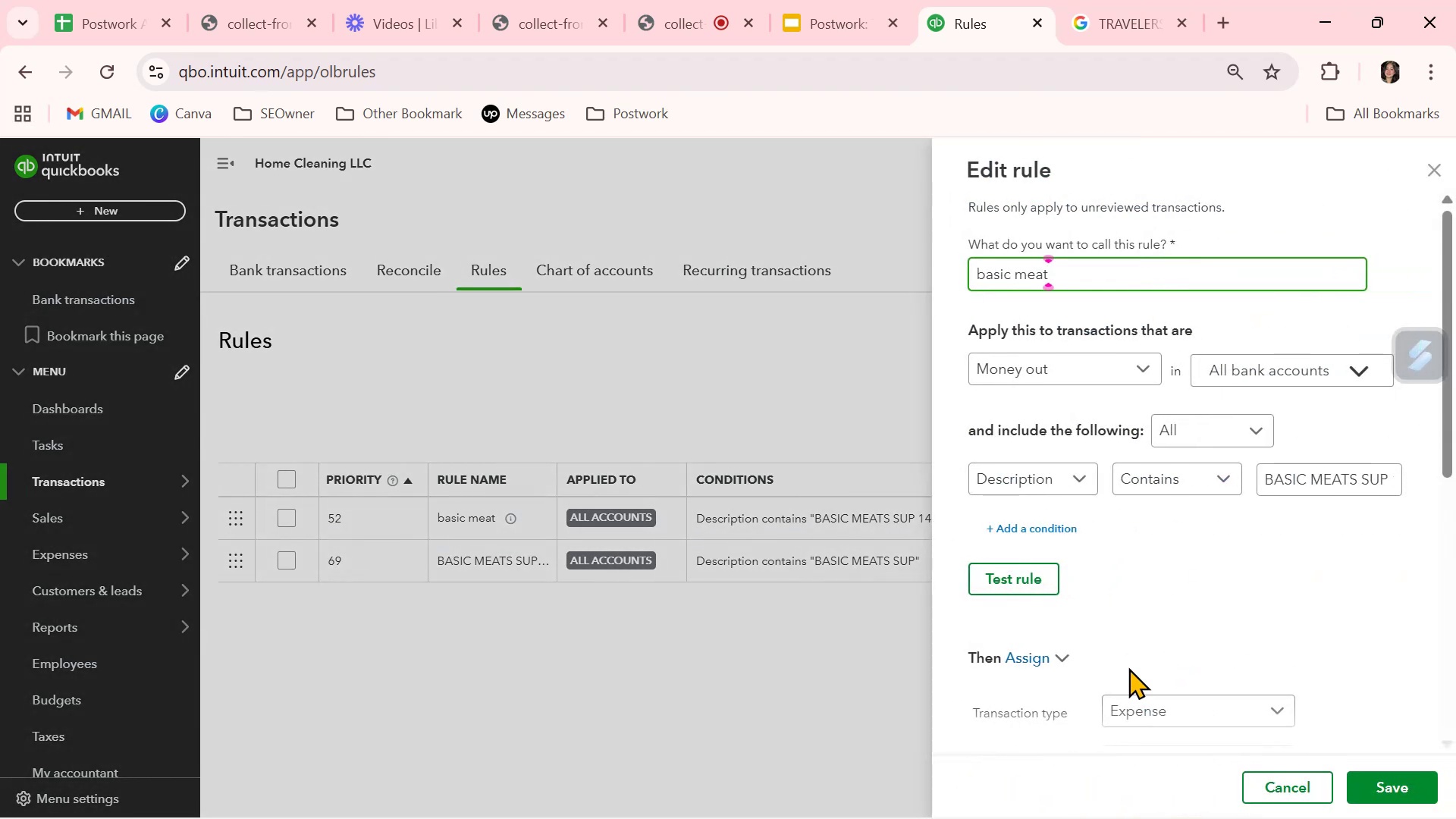 
scroll: coordinate [1109, 666], scroll_direction: down, amount: 4.0
 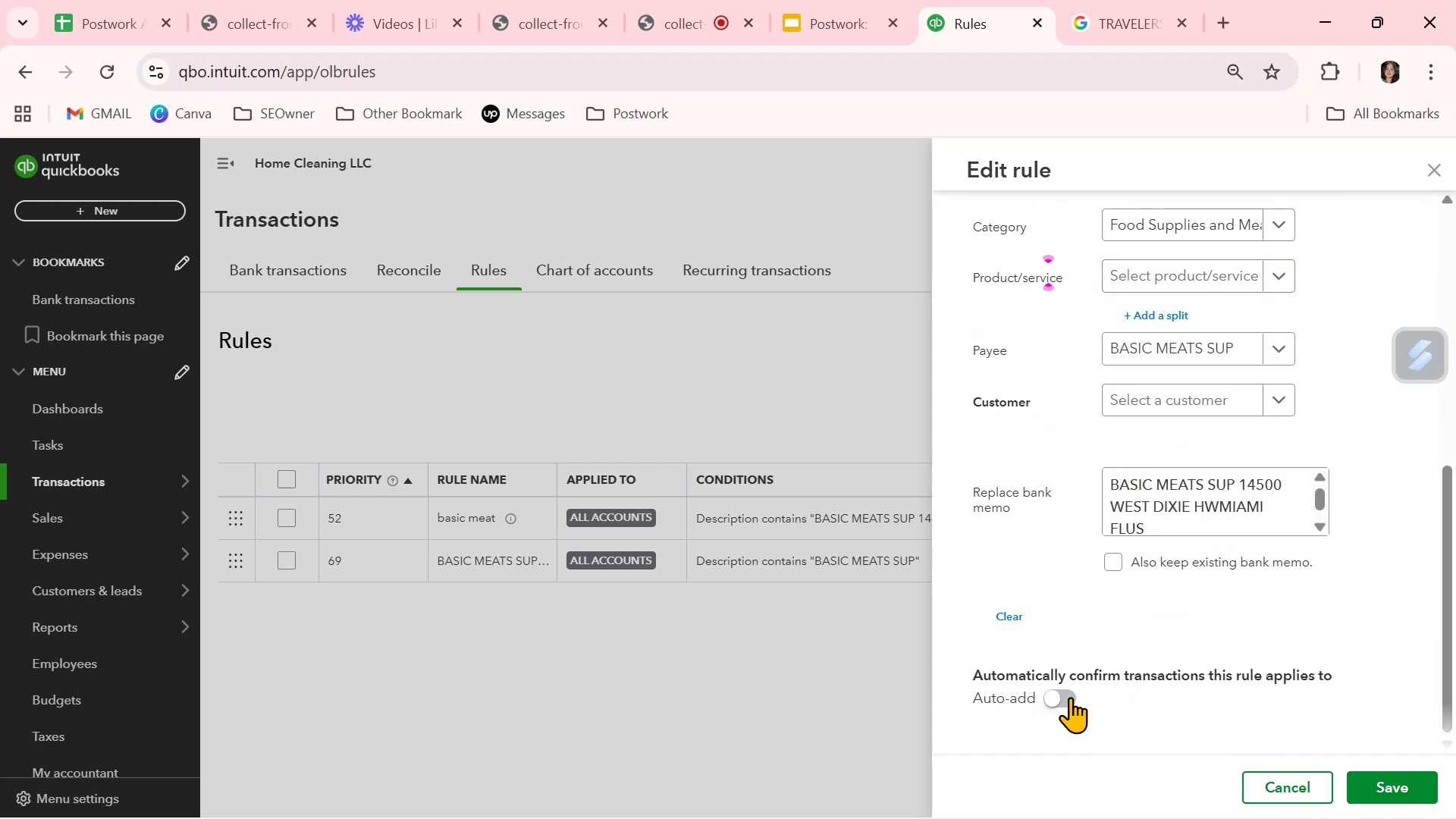 
left_click([1065, 703])
 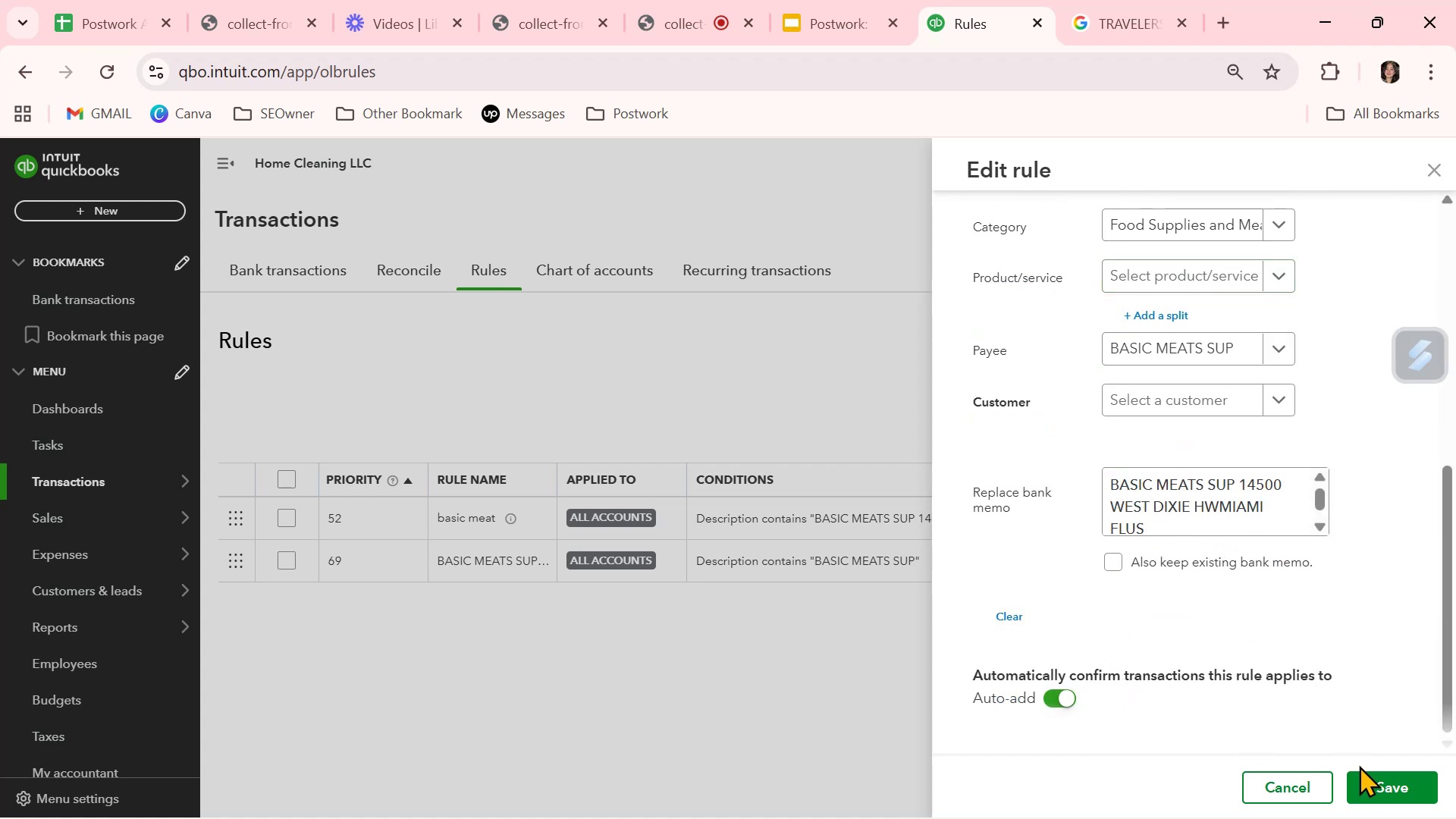 
left_click([1398, 786])
 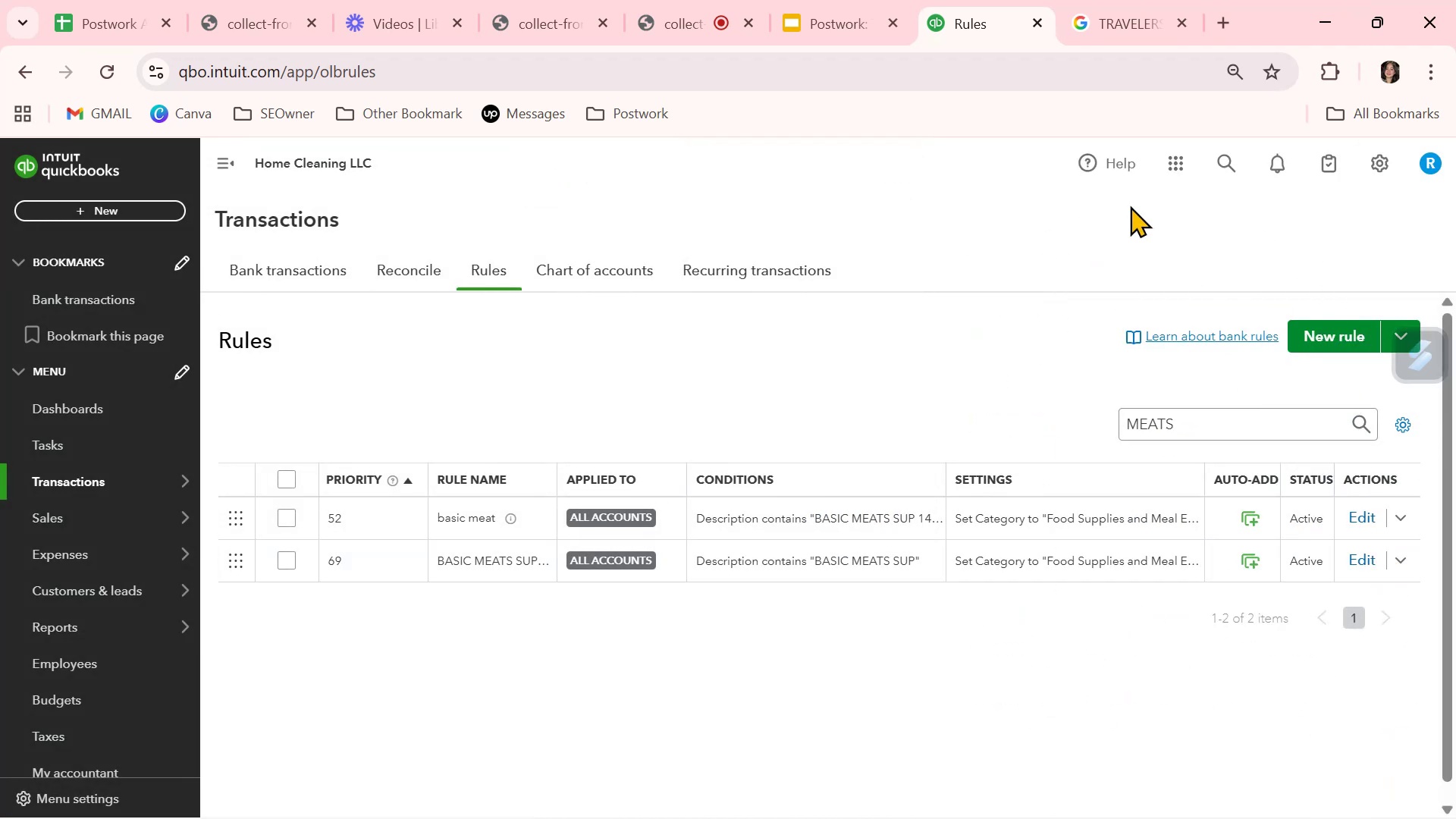 
left_click([302, 262])
 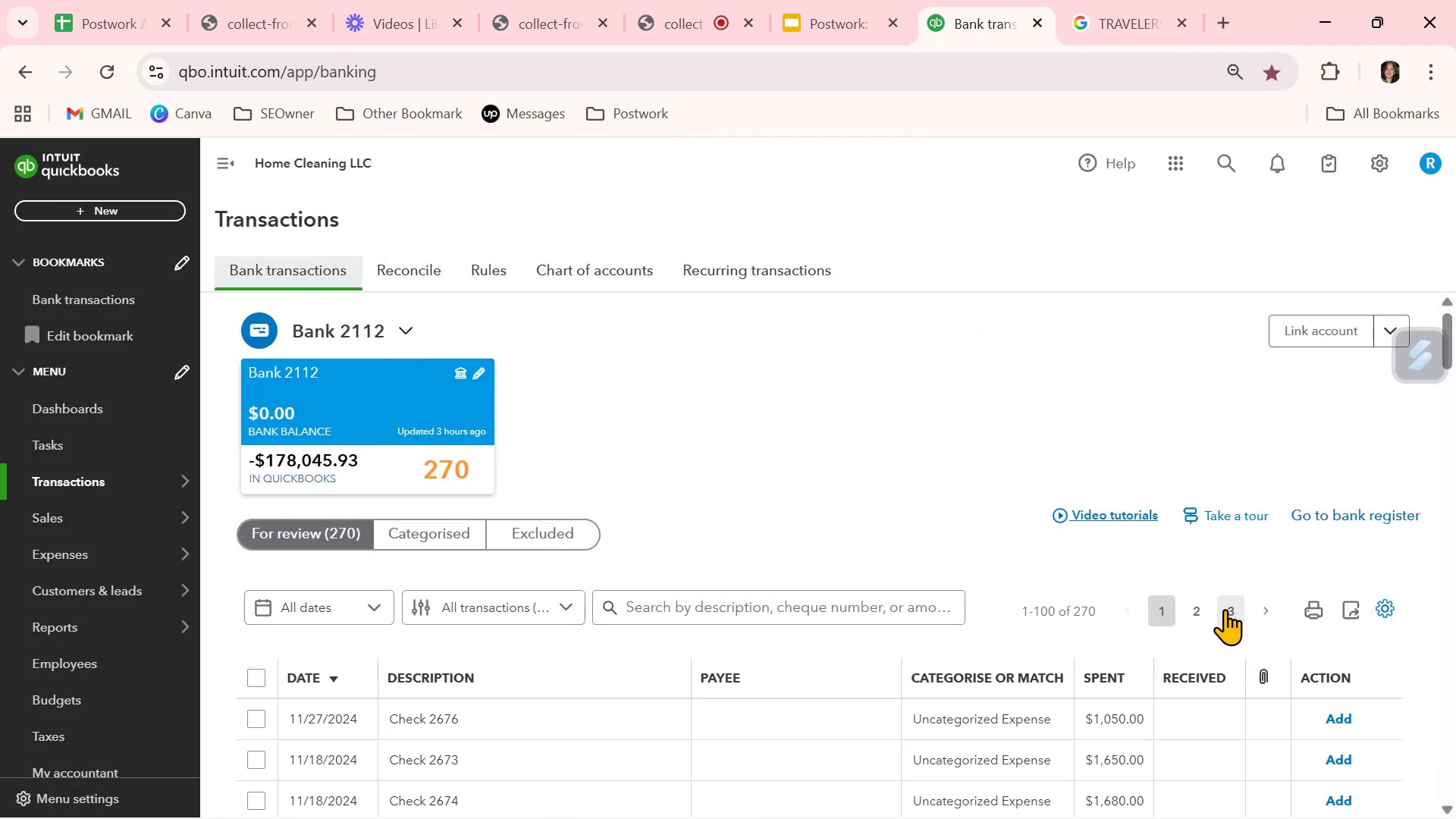 
wait(5.08)
 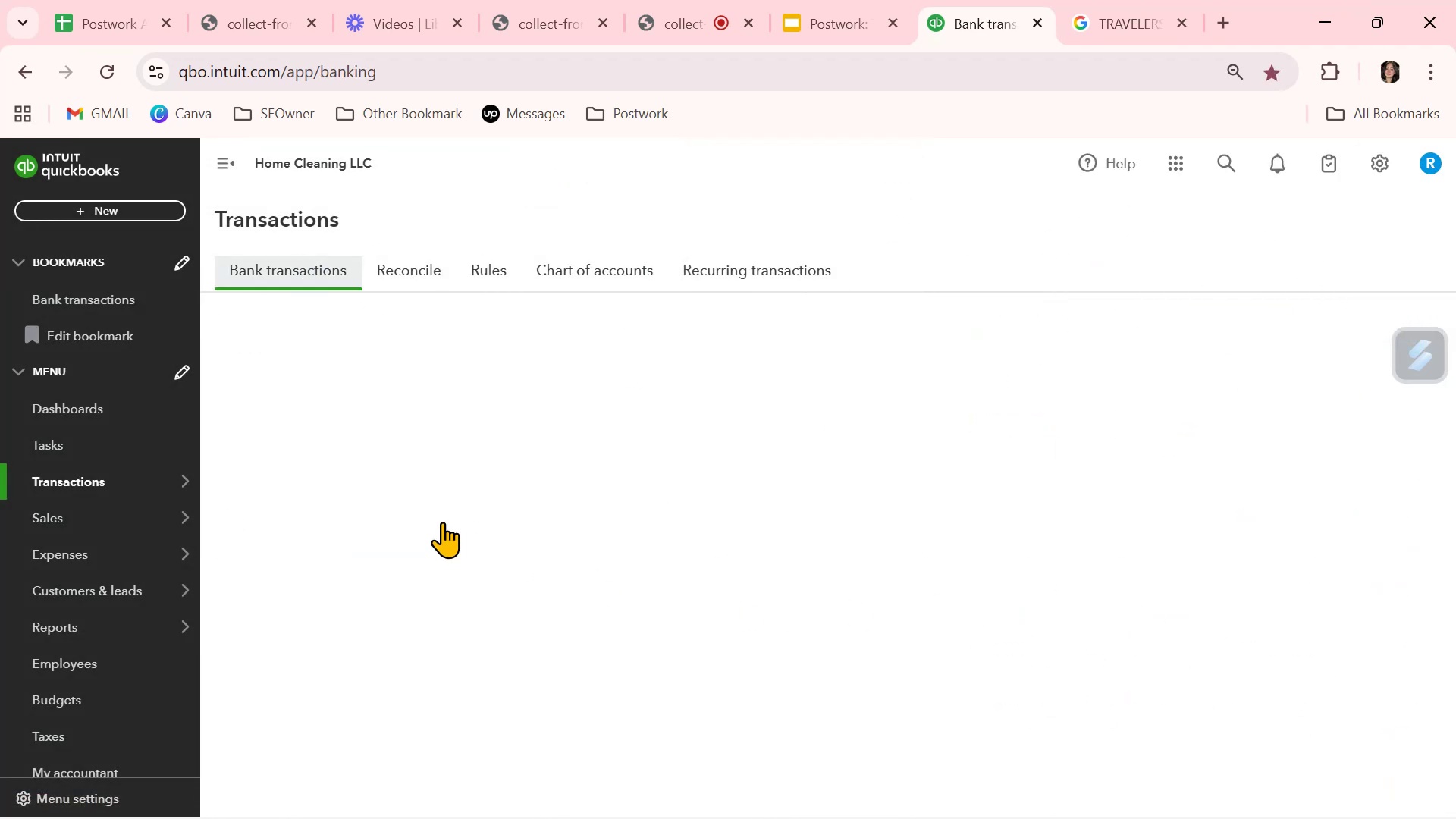 
left_click([1232, 608])
 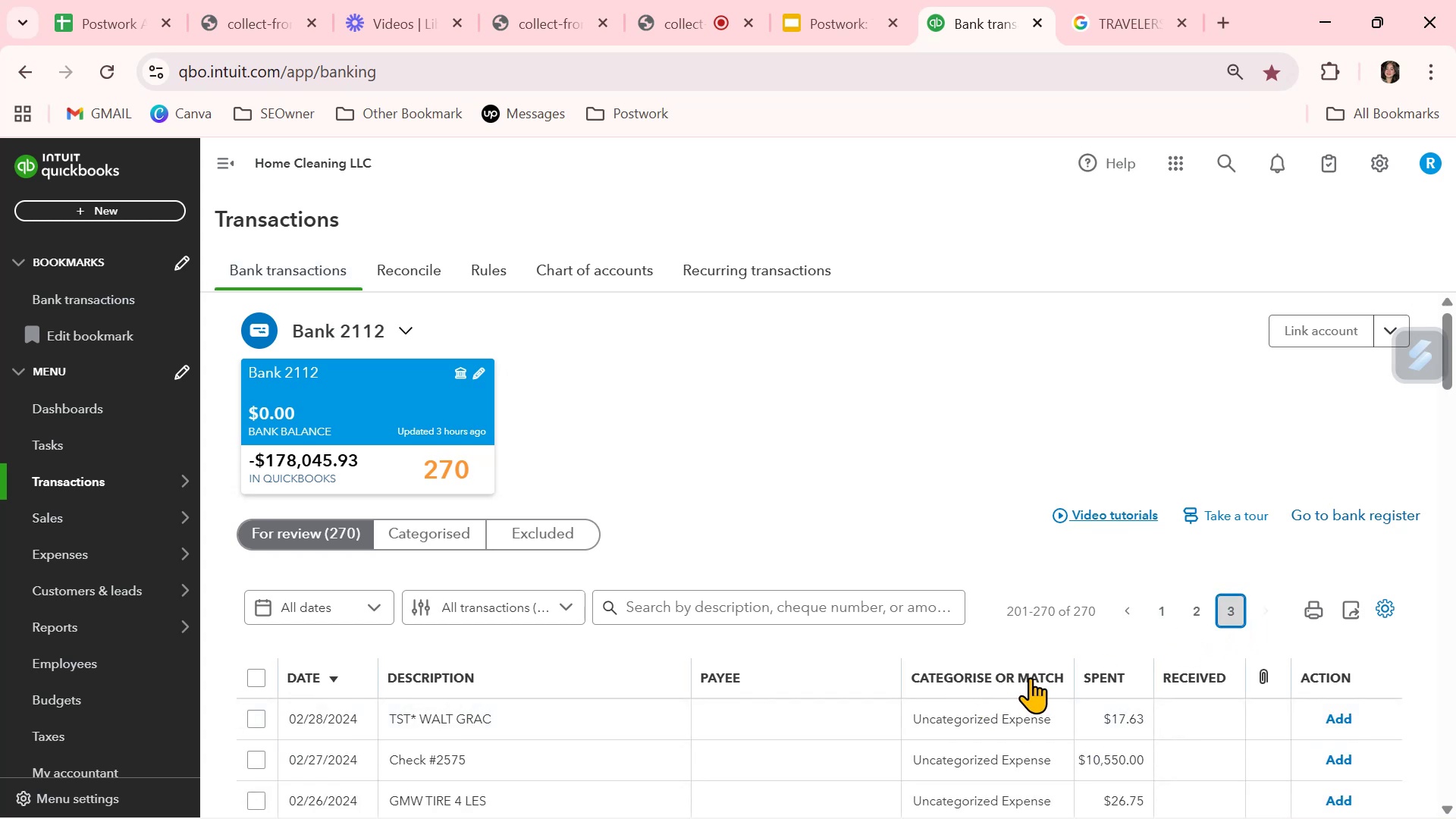 
scroll: coordinate [1030, 682], scroll_direction: down, amount: 2.0
 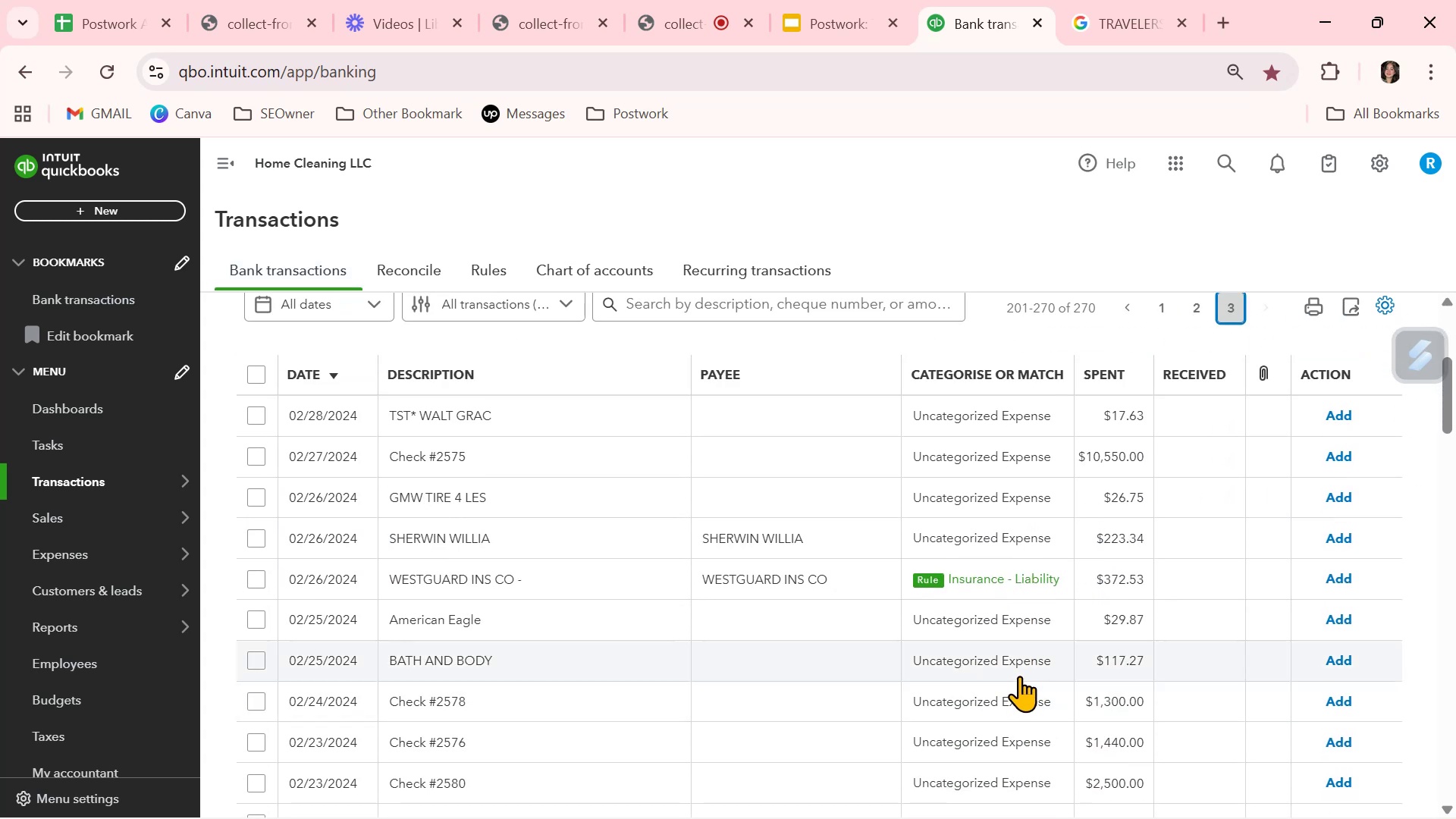 
left_click([1338, 578])
 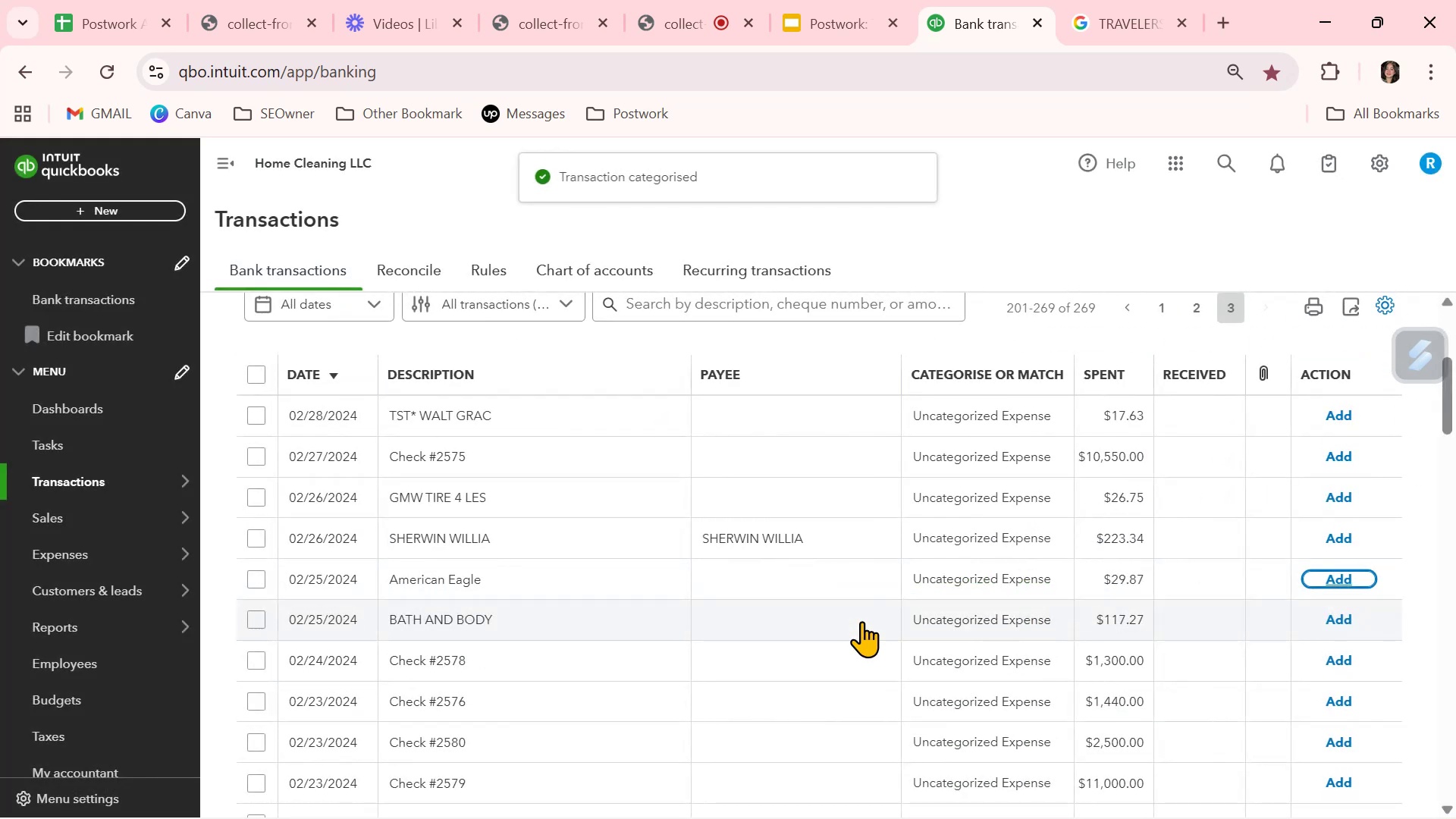 
scroll: coordinate [861, 621], scroll_direction: up, amount: 1.0
 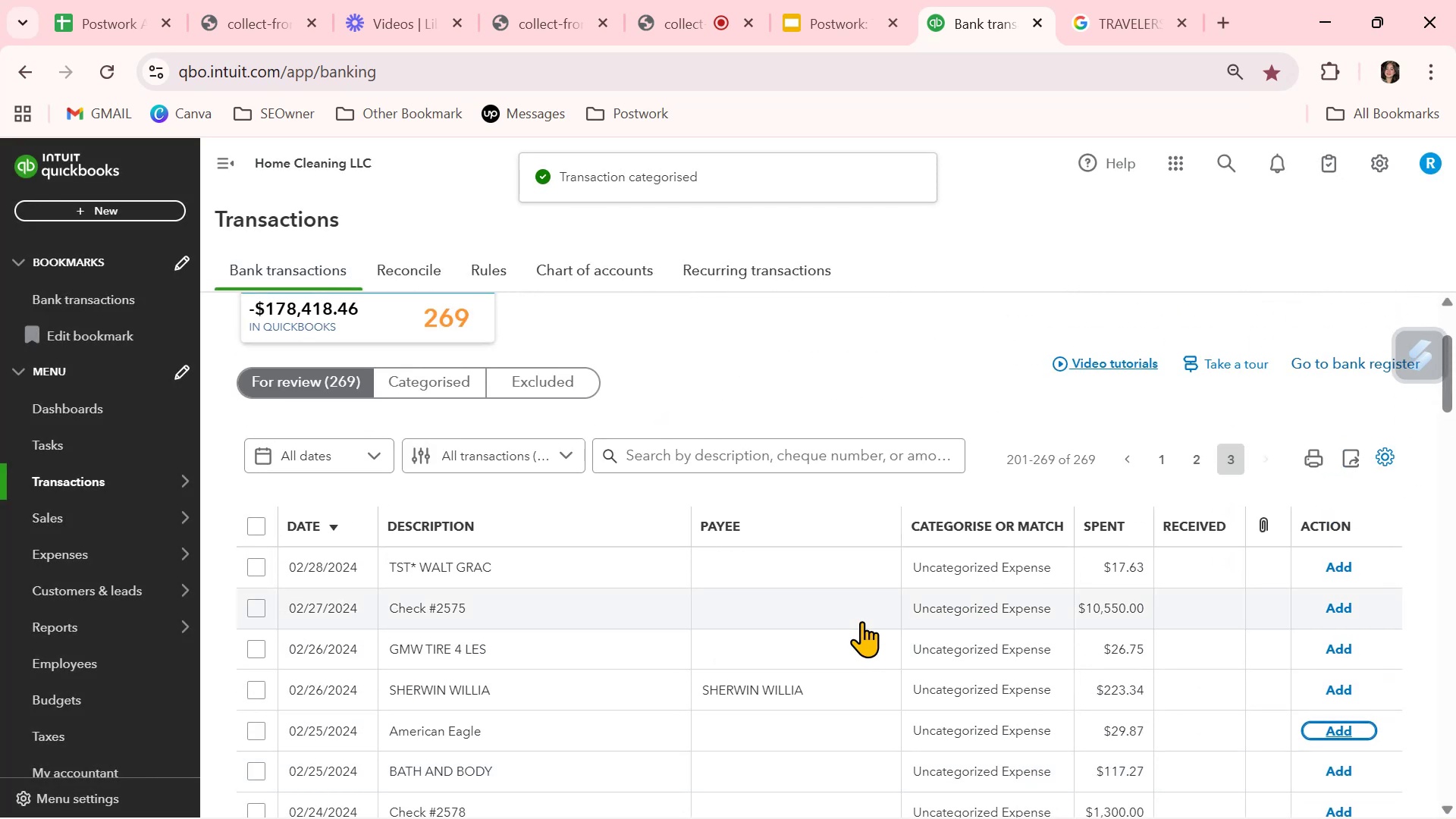 
scroll: coordinate [858, 633], scroll_direction: down, amount: 5.0
 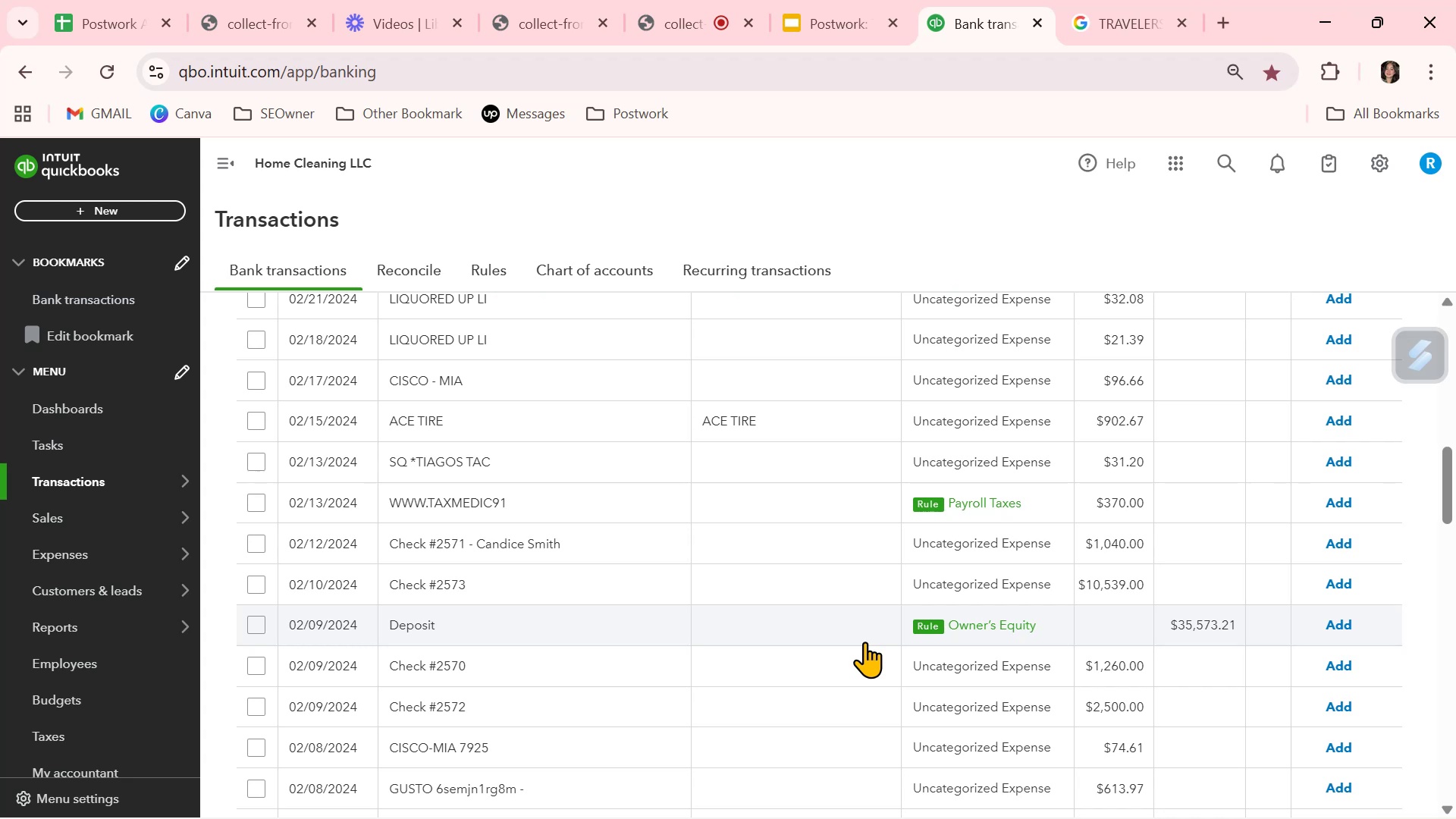 
wait(102.65)
 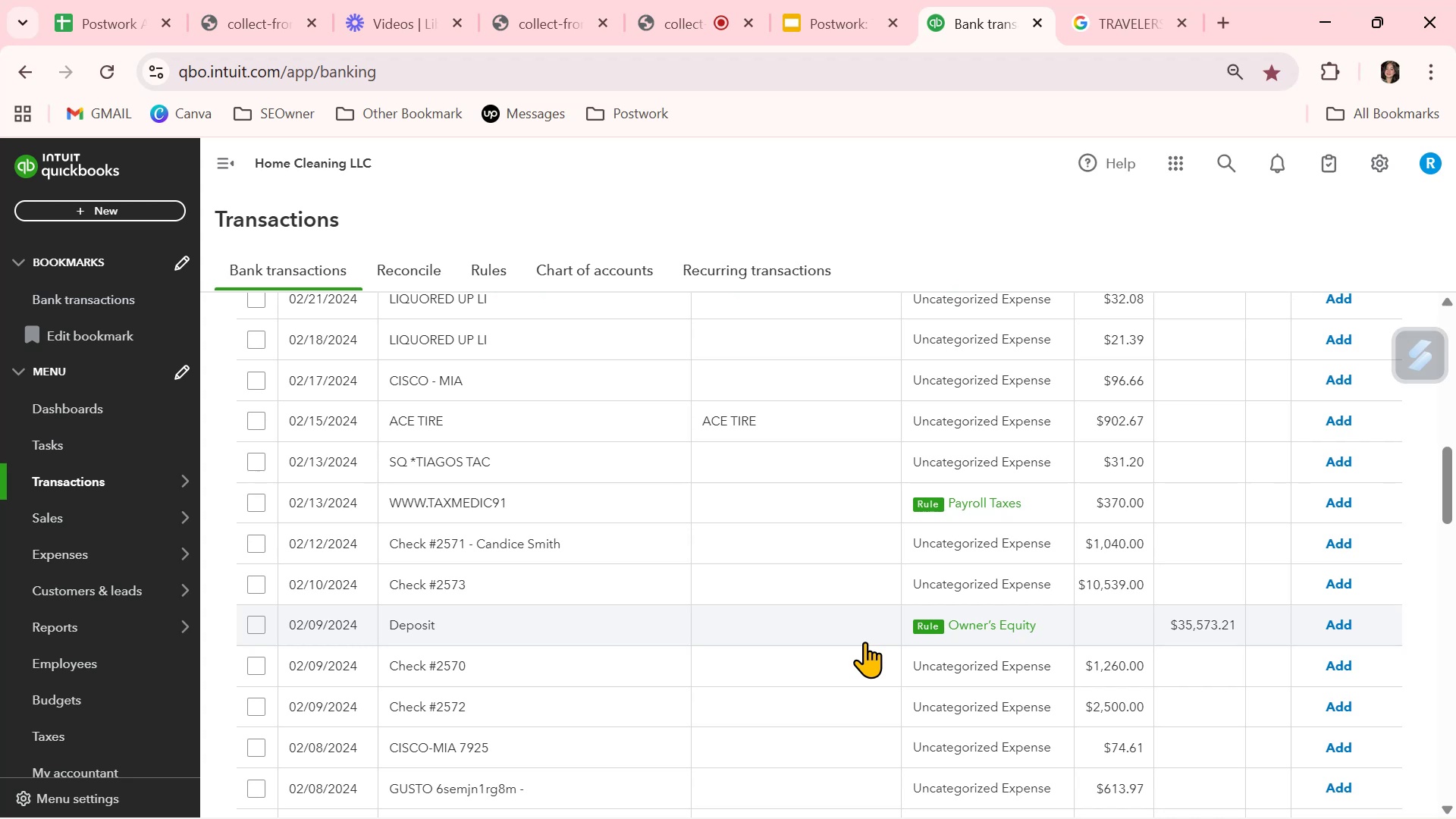 
scroll: coordinate [496, 457], scroll_direction: up, amount: 1.0
 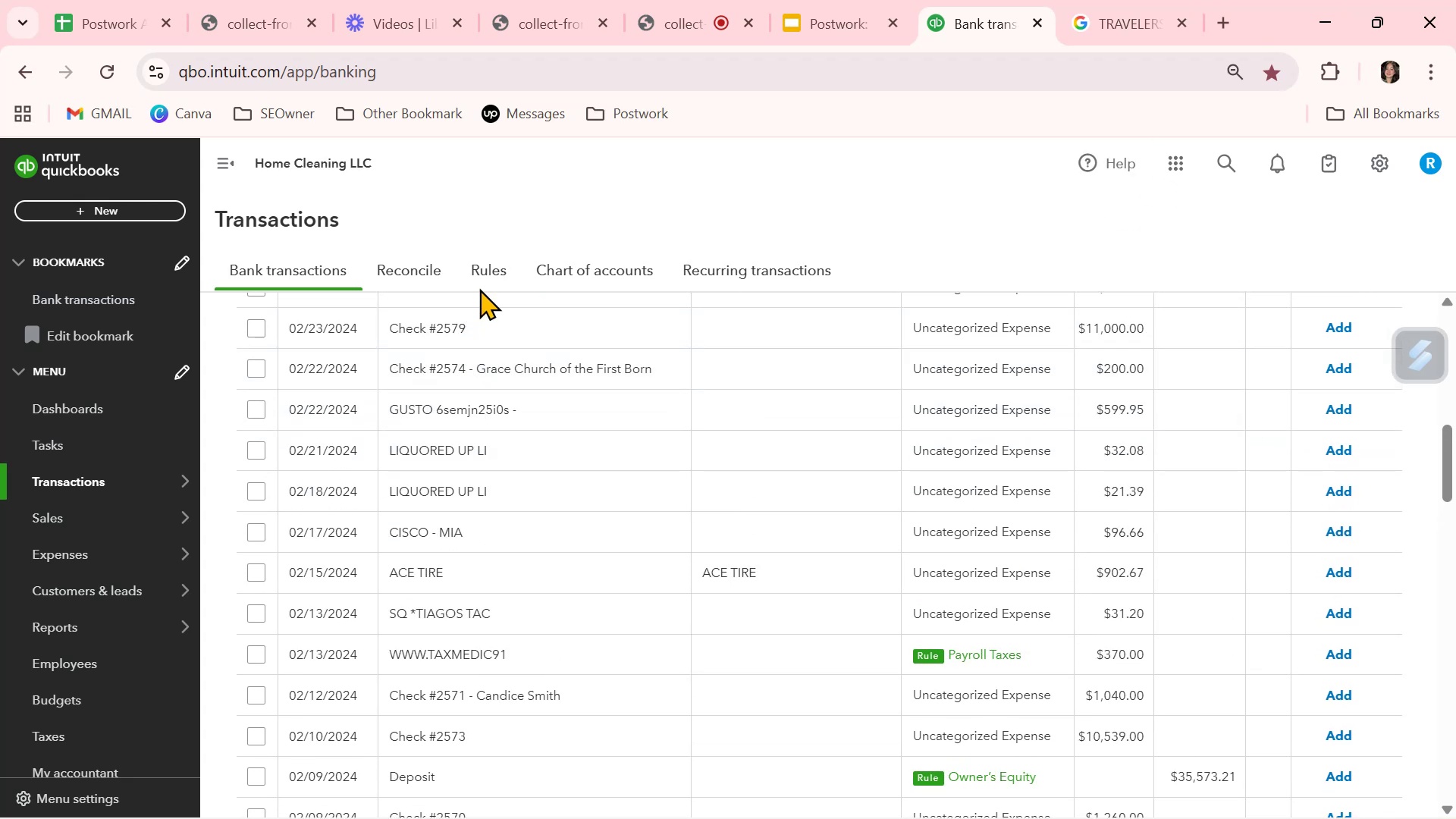 
left_click([485, 269])
 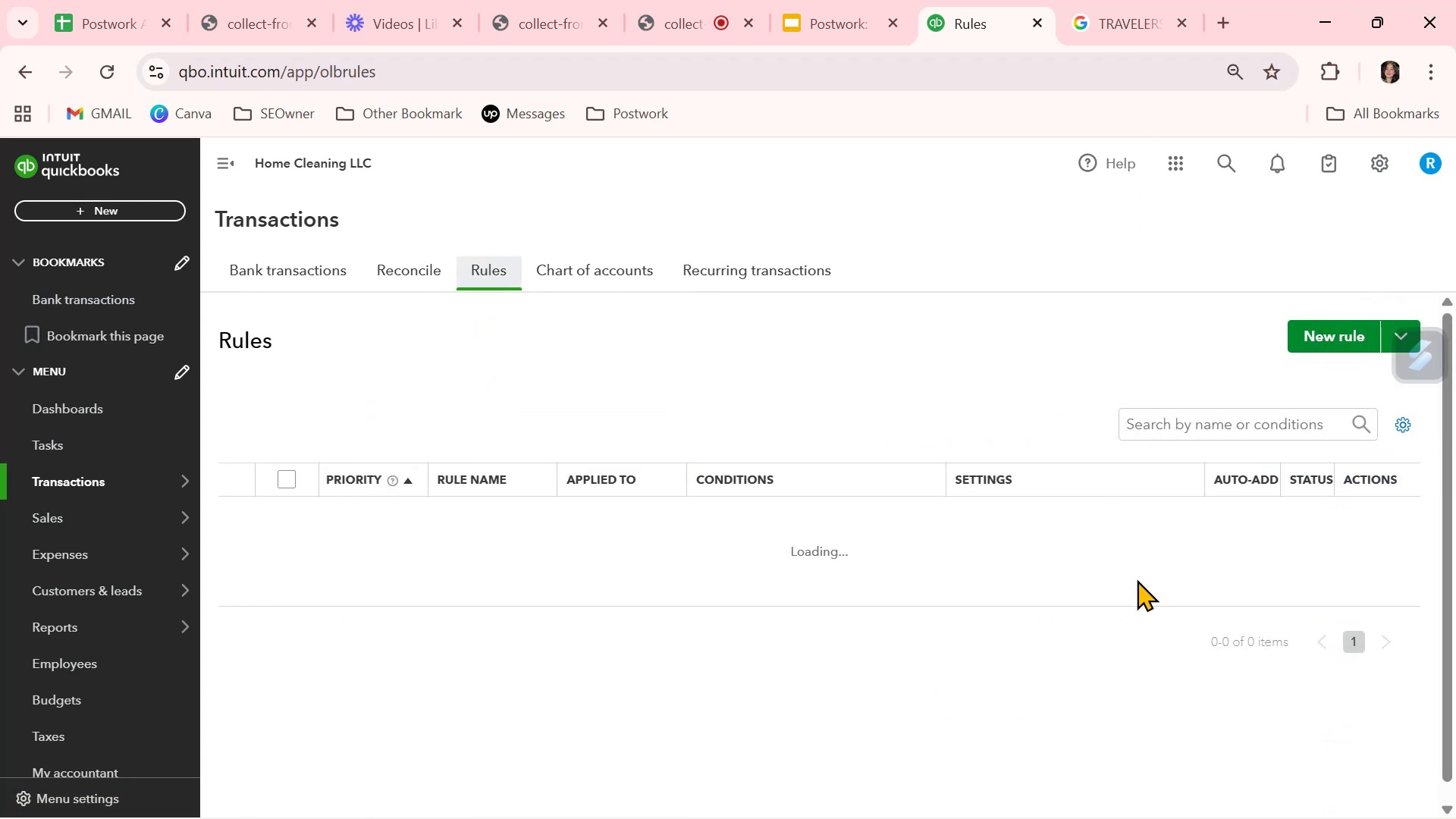 
scroll: coordinate [1341, 589], scroll_direction: down, amount: 7.0
 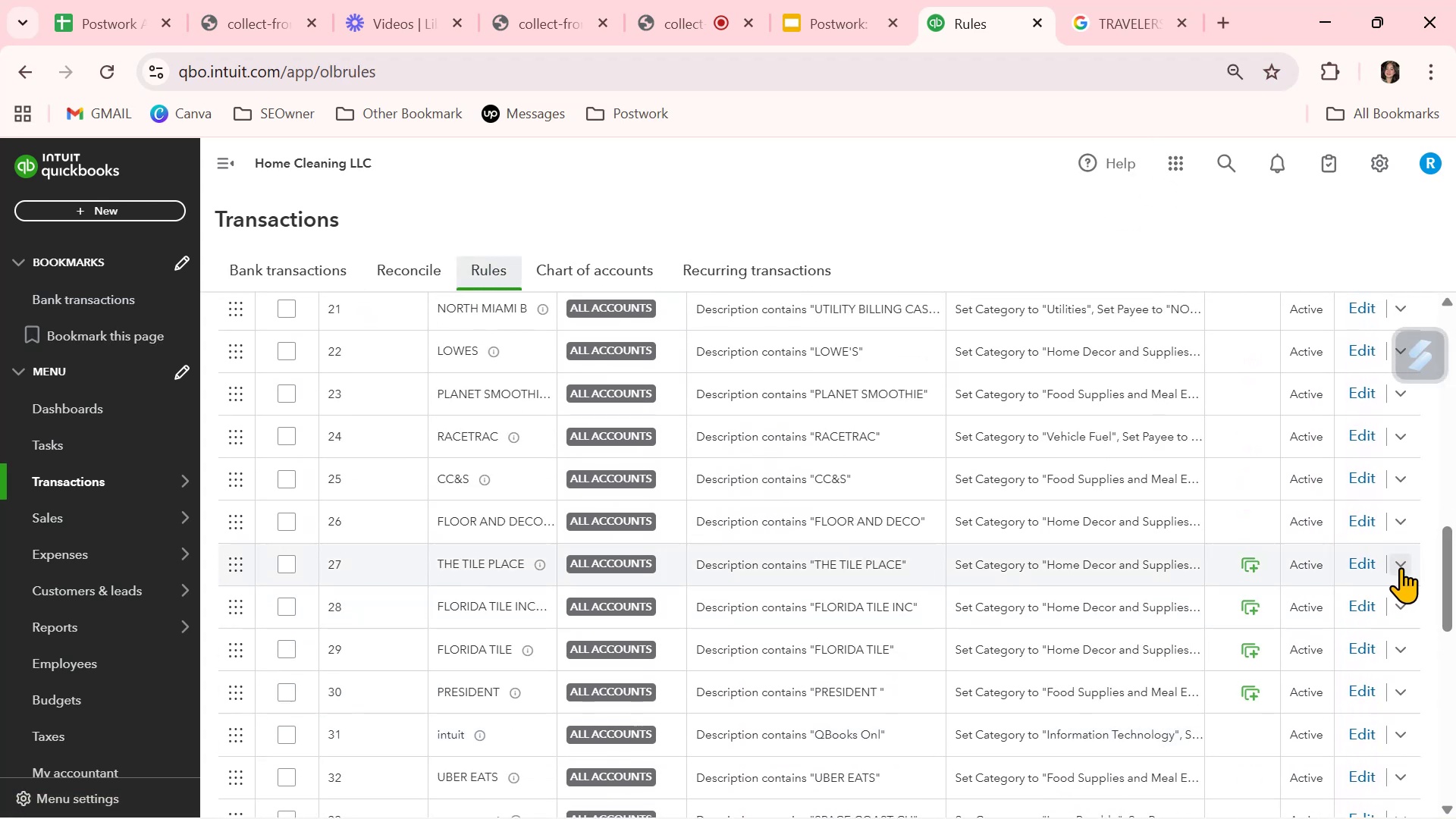 
left_click([1404, 566])
 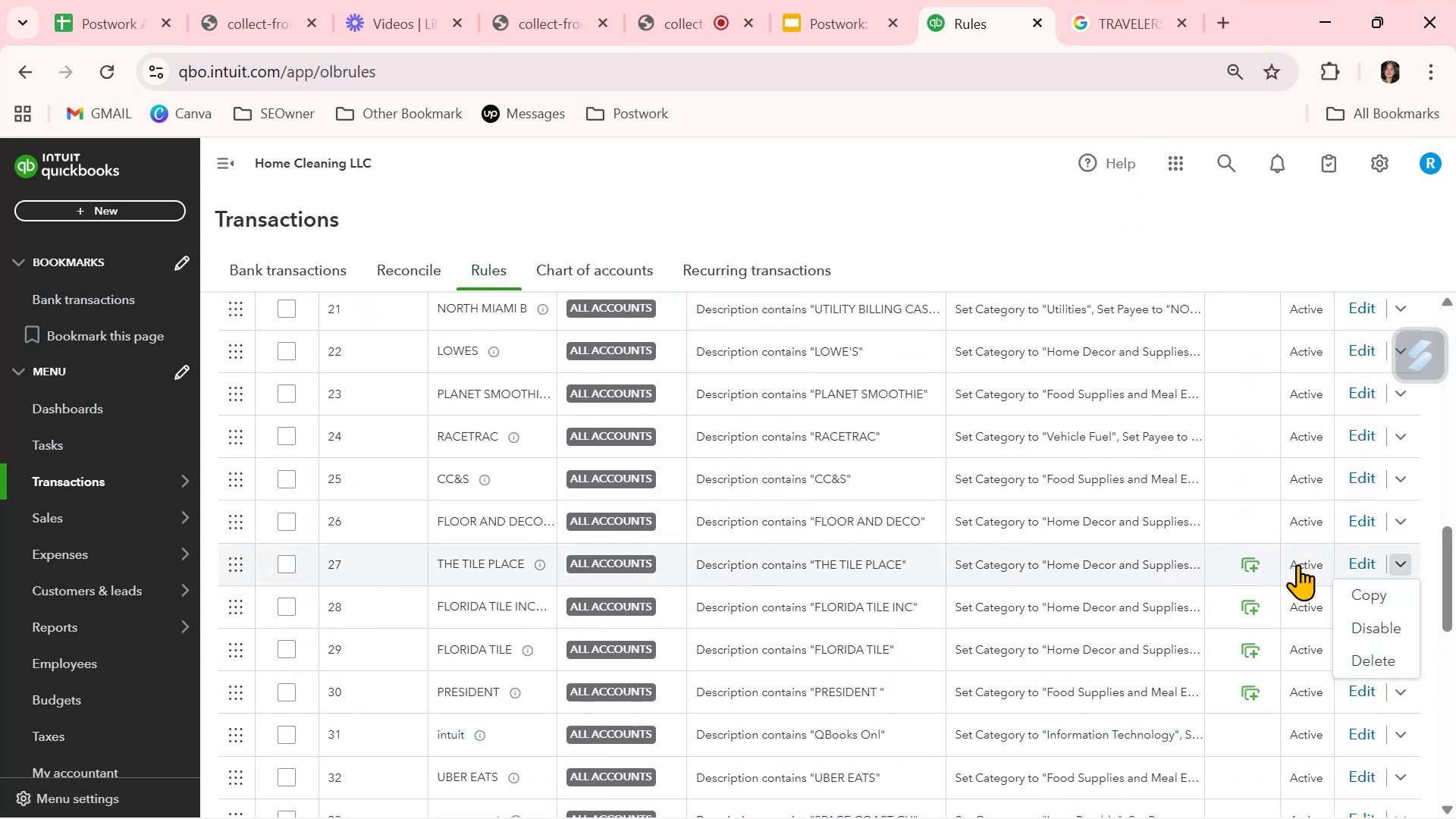 
left_click([1357, 558])
 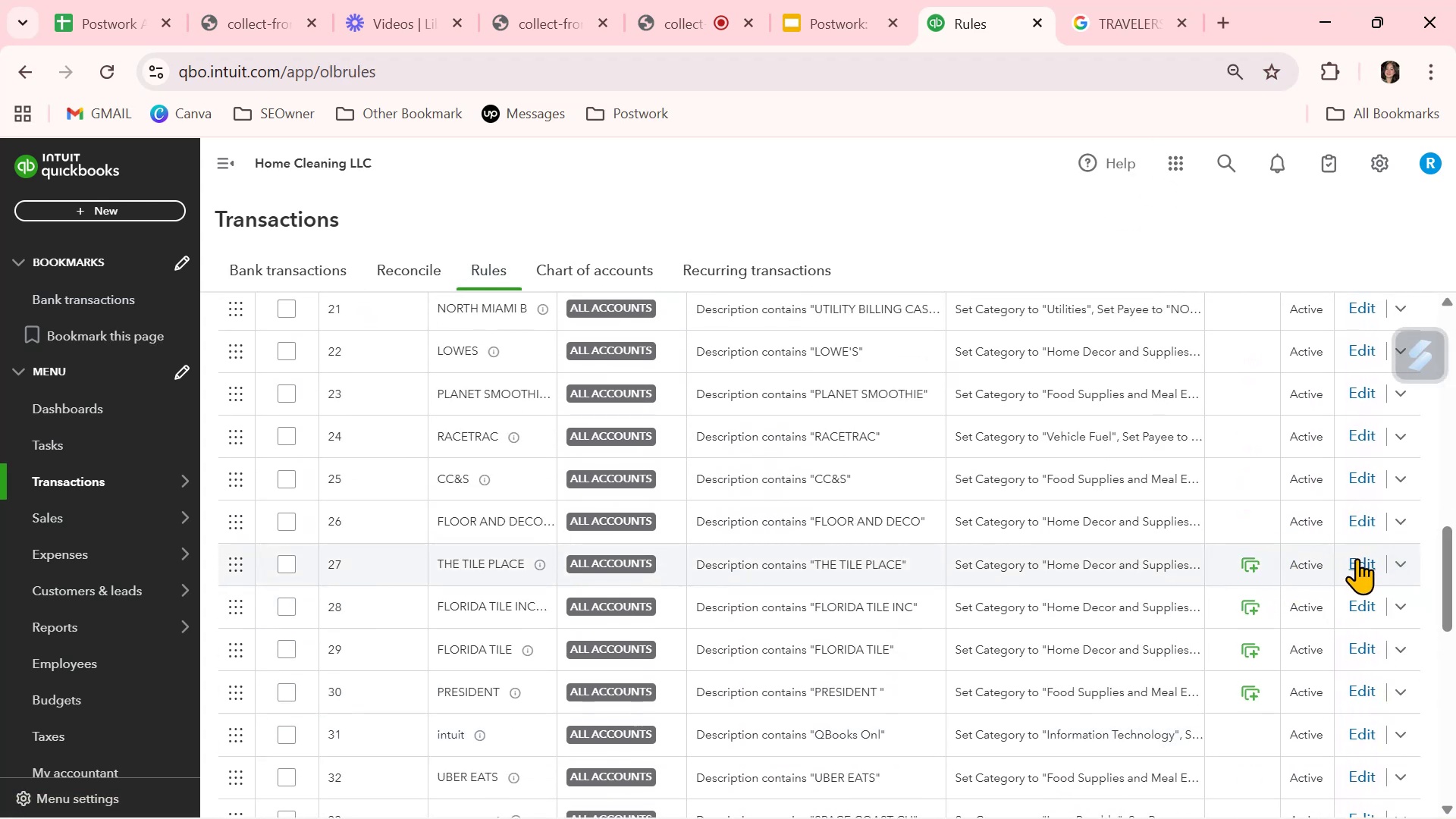 
left_click([1357, 558])
 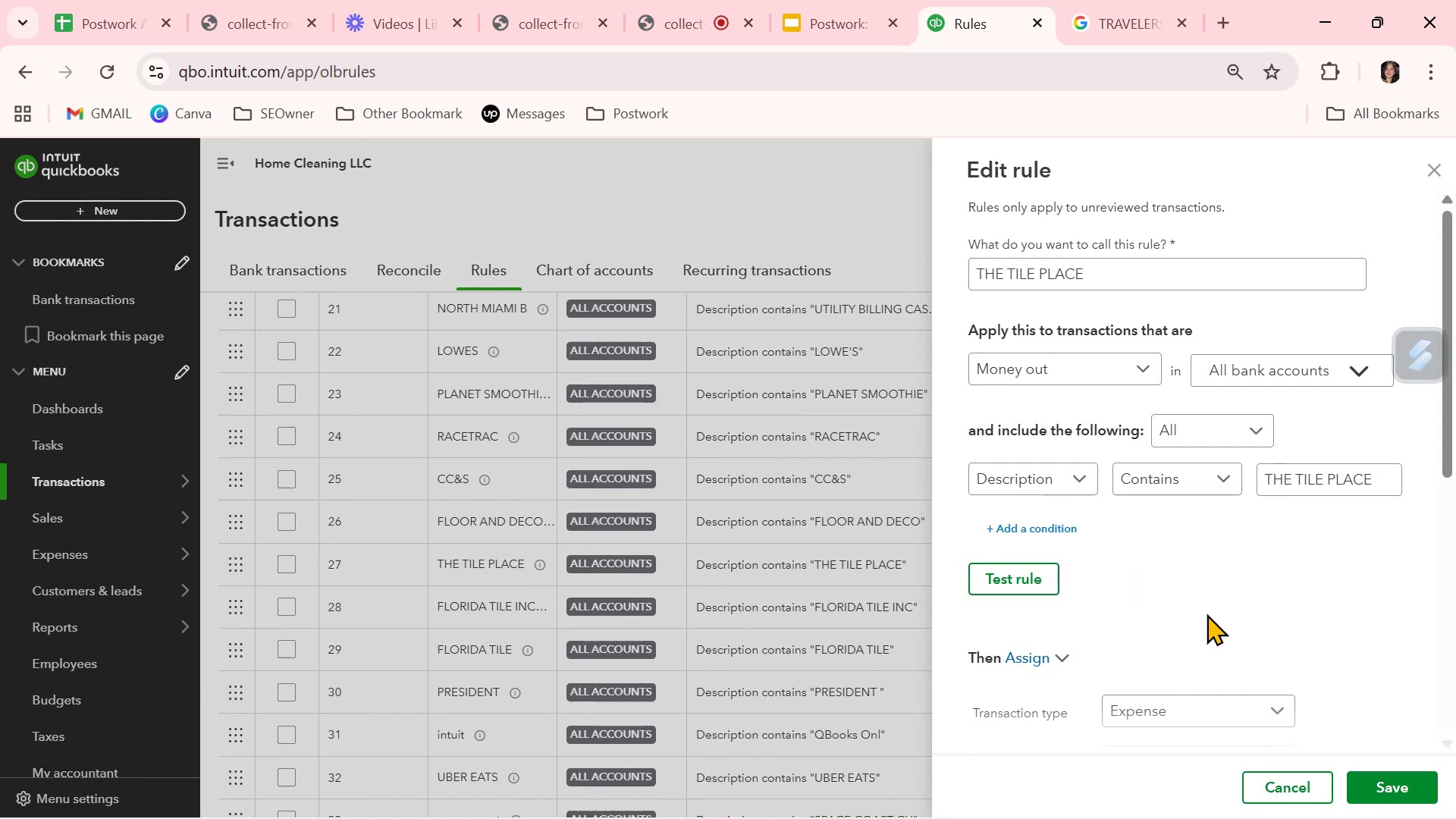 
scroll: coordinate [1205, 662], scroll_direction: down, amount: 8.0
 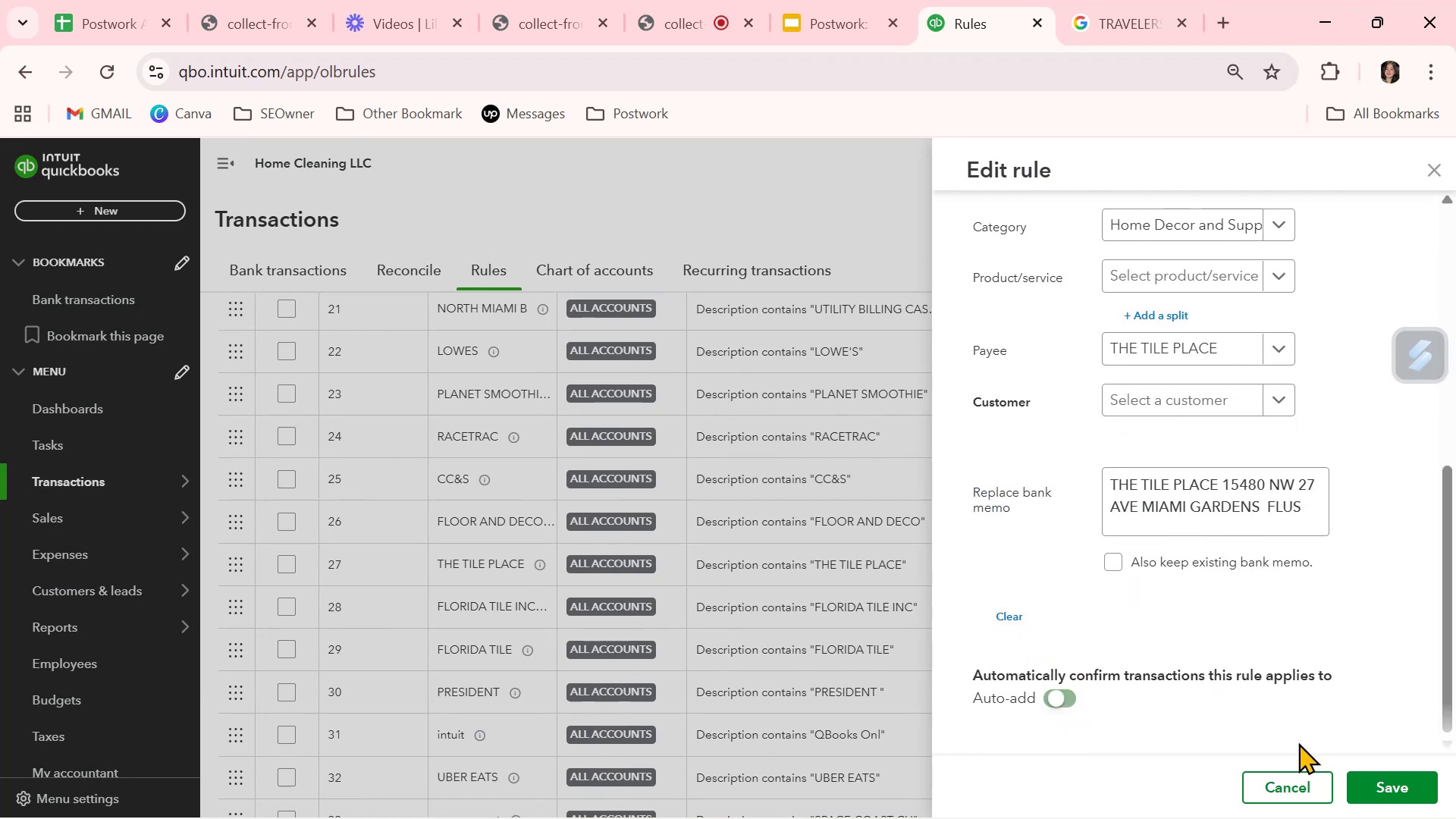 
left_click([1415, 786])
 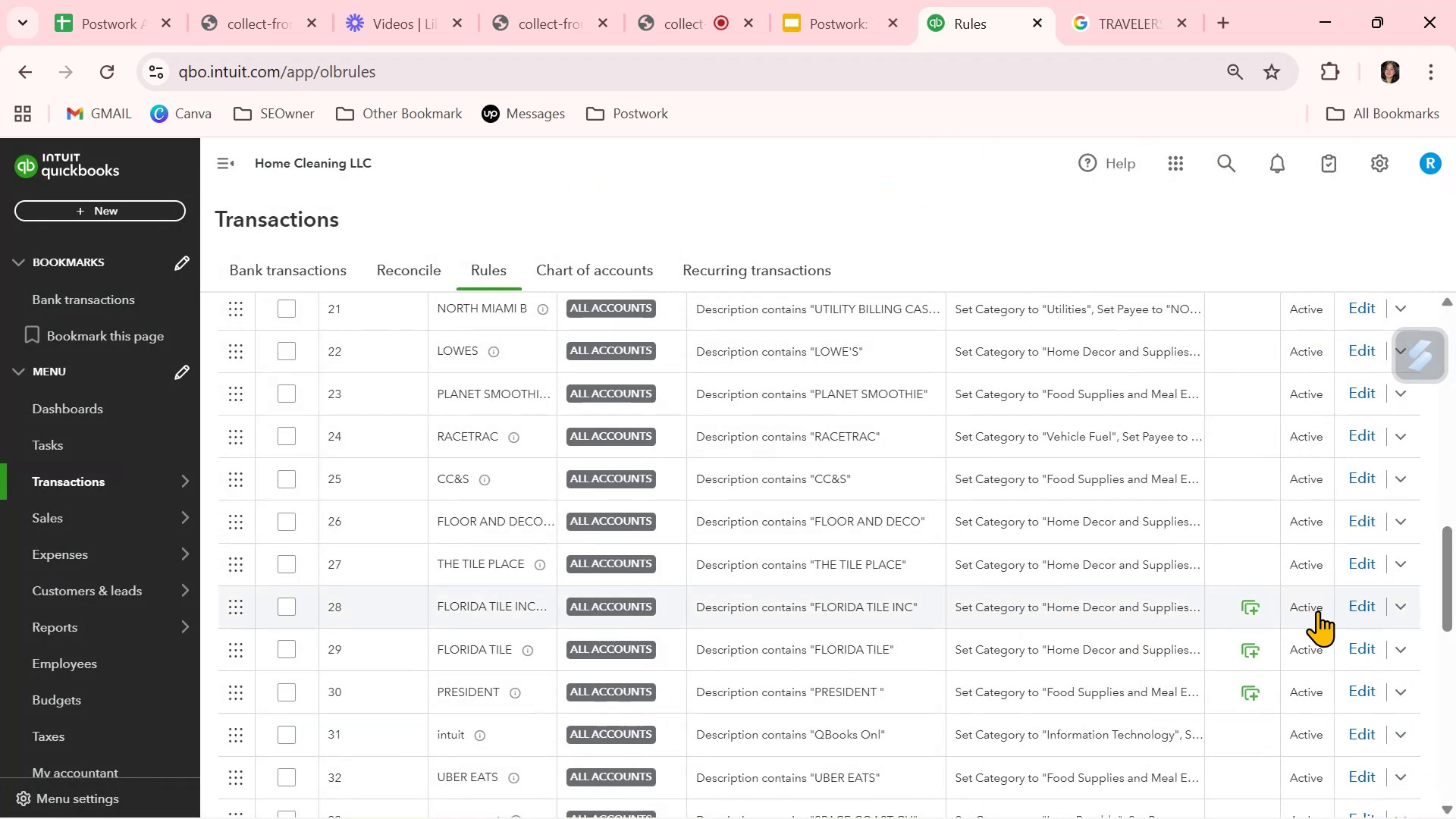 
left_click([1360, 607])
 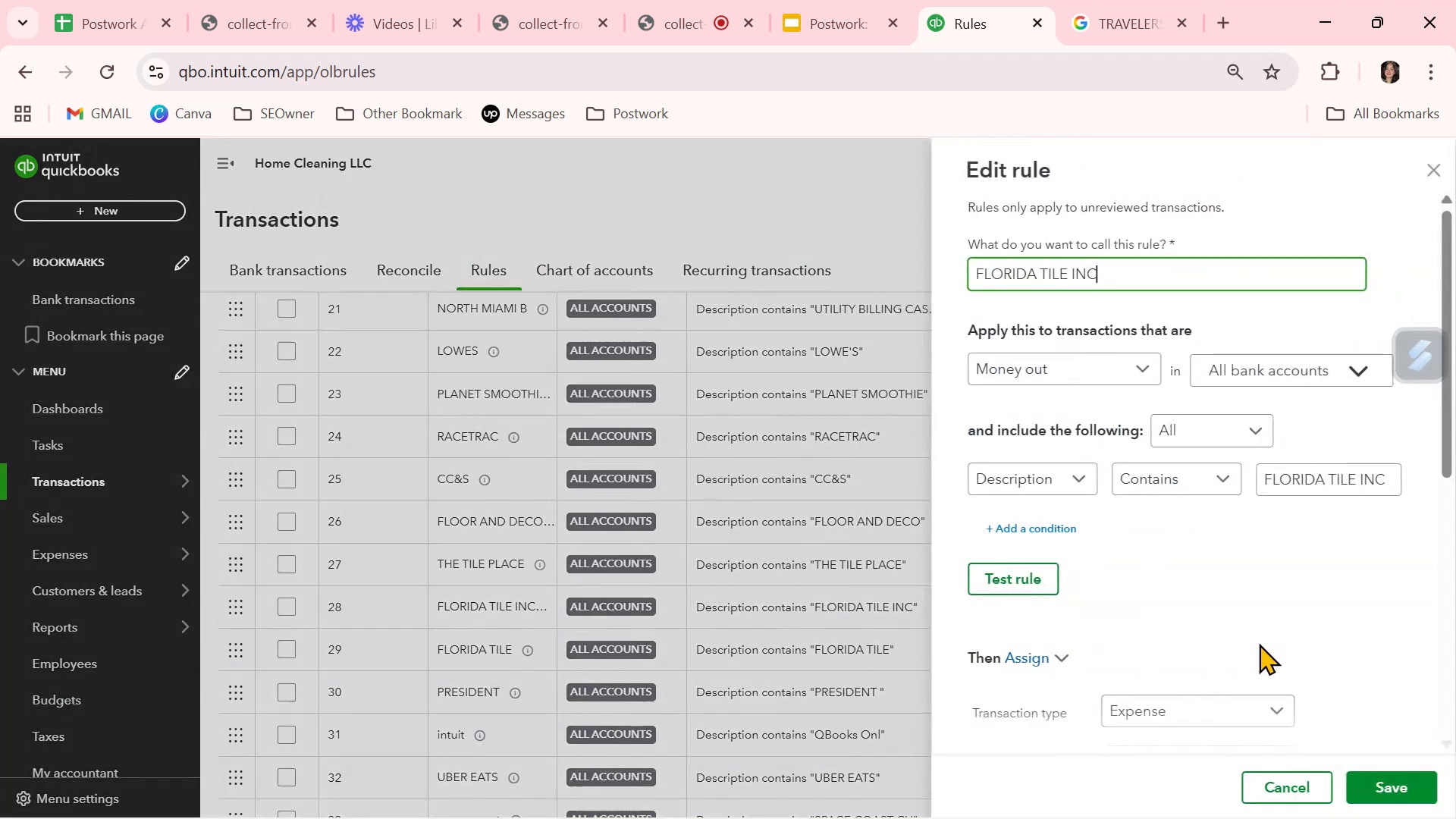 
scroll: coordinate [1181, 654], scroll_direction: down, amount: 8.0
 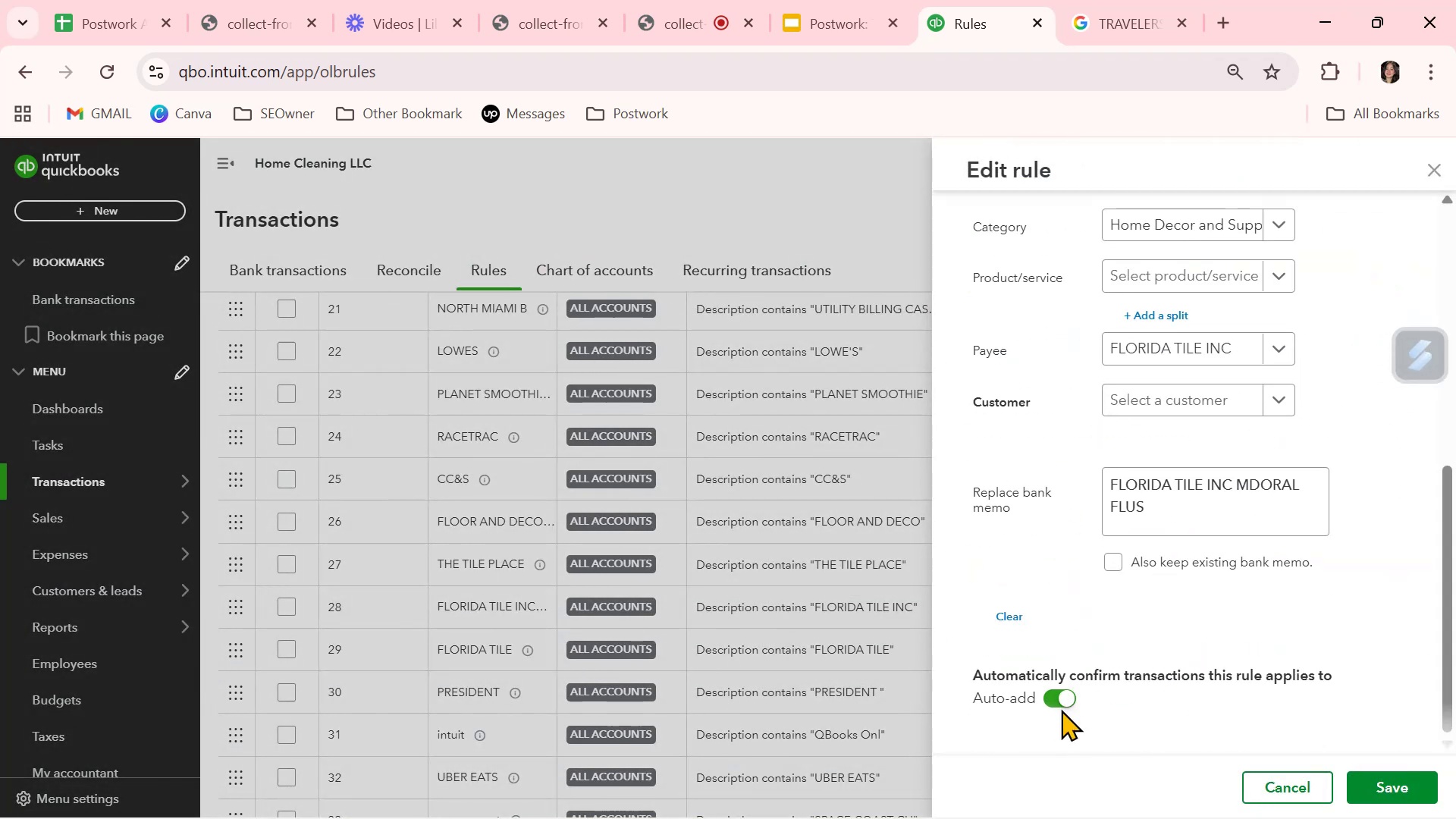 
left_click([1064, 700])
 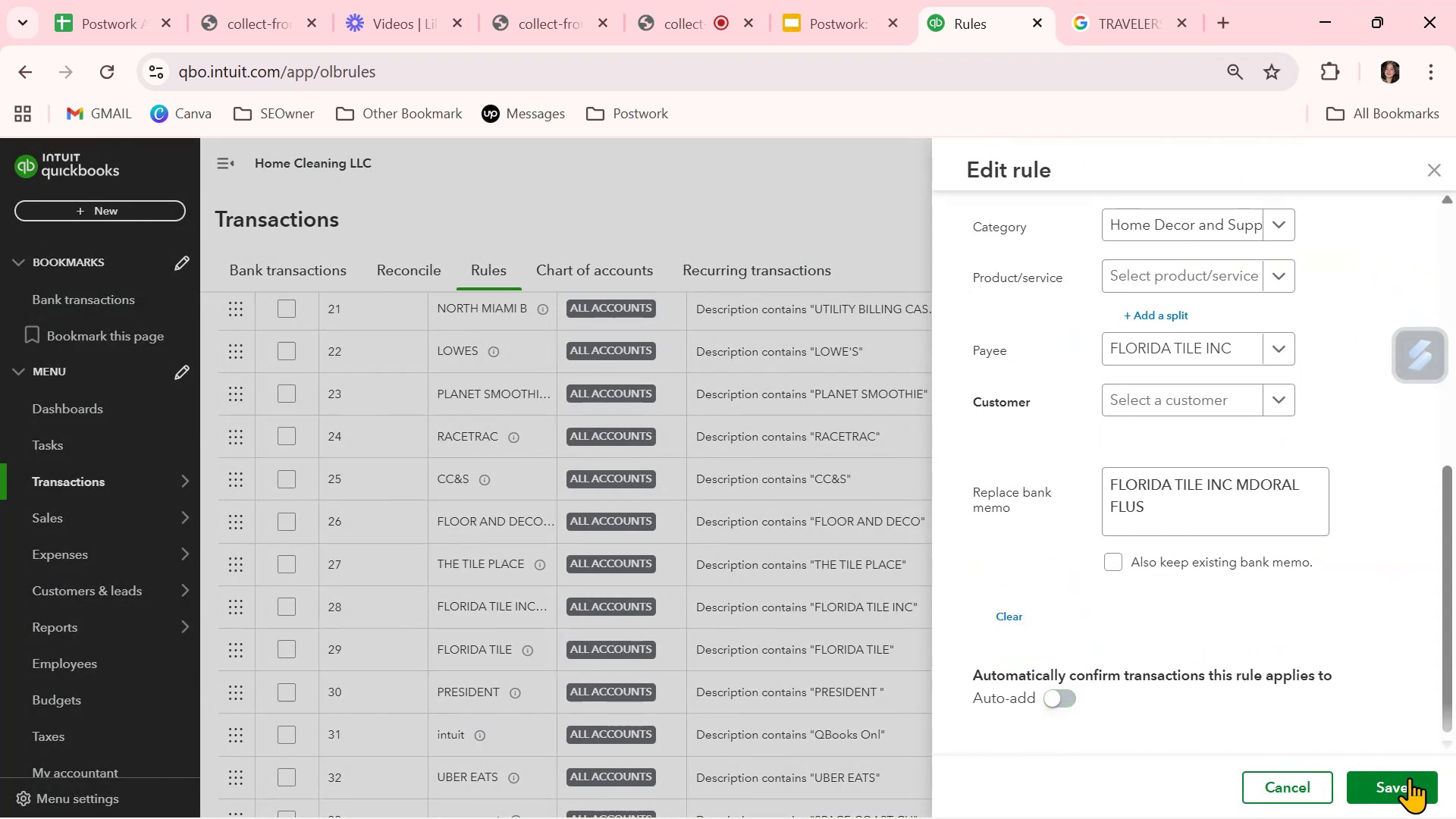 
left_click([1404, 783])
 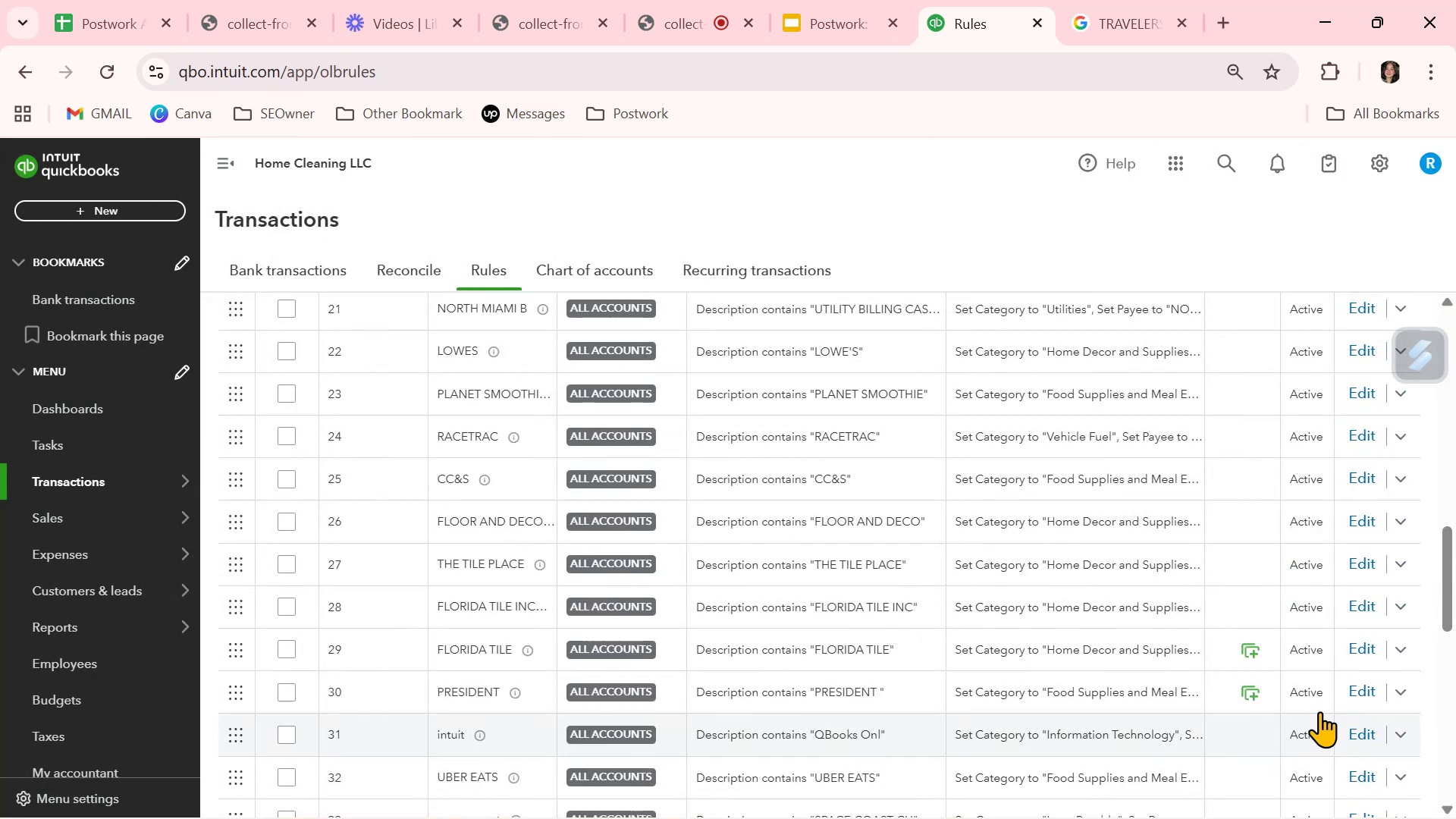 
left_click([1367, 645])
 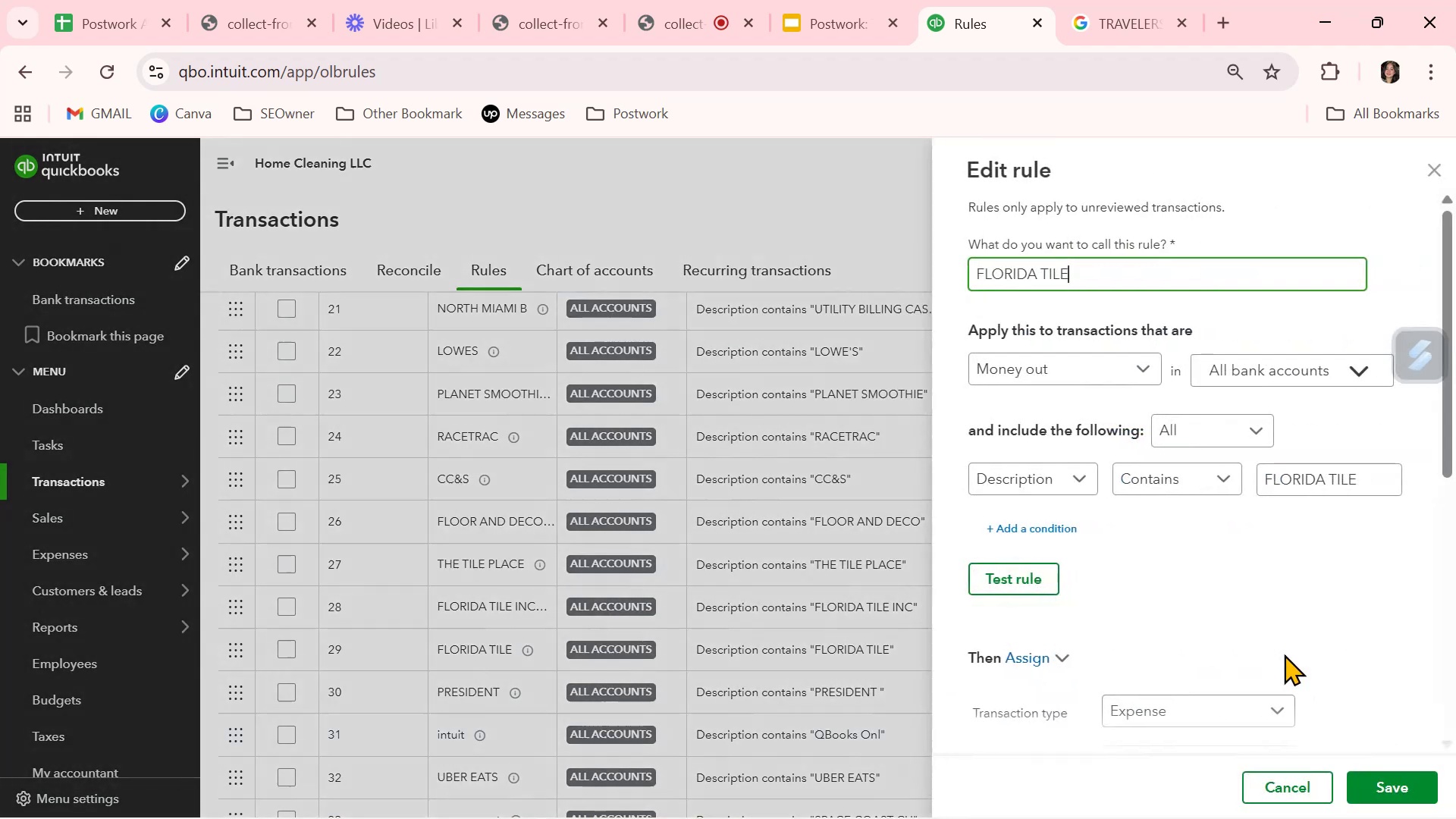 
scroll: coordinate [1209, 660], scroll_direction: down, amount: 6.0
 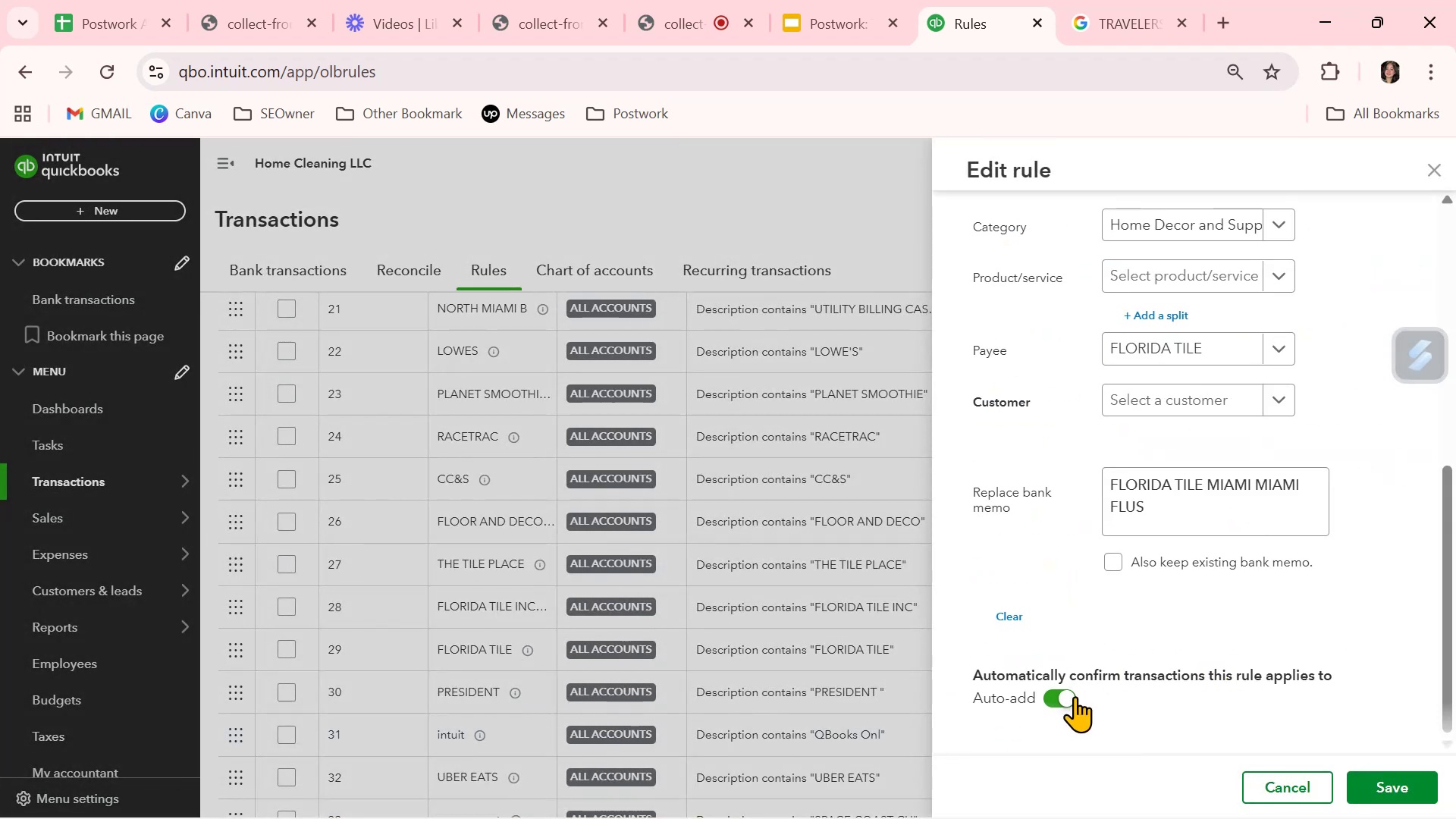 
left_click([1074, 696])
 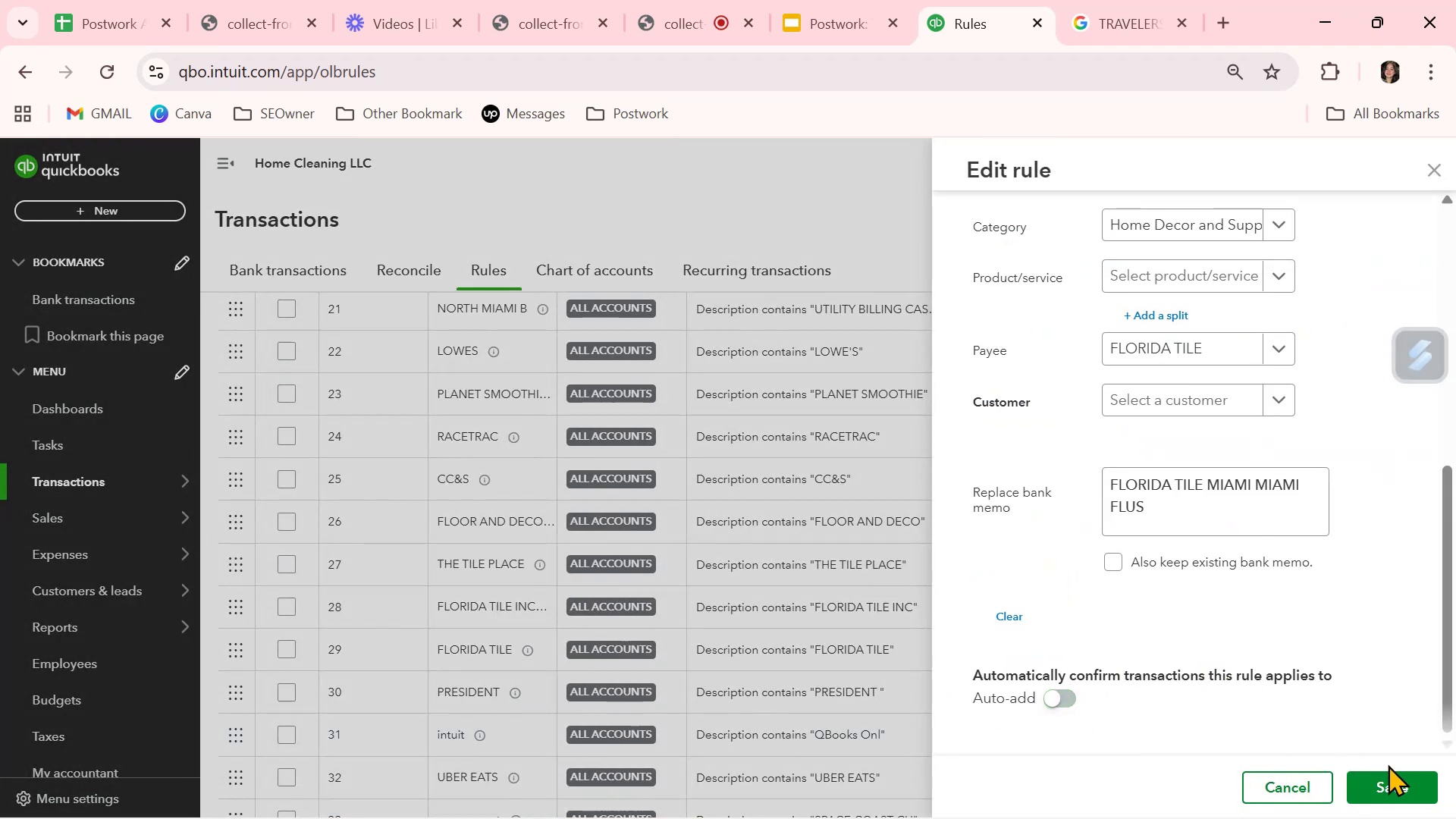 
left_click([1398, 778])
 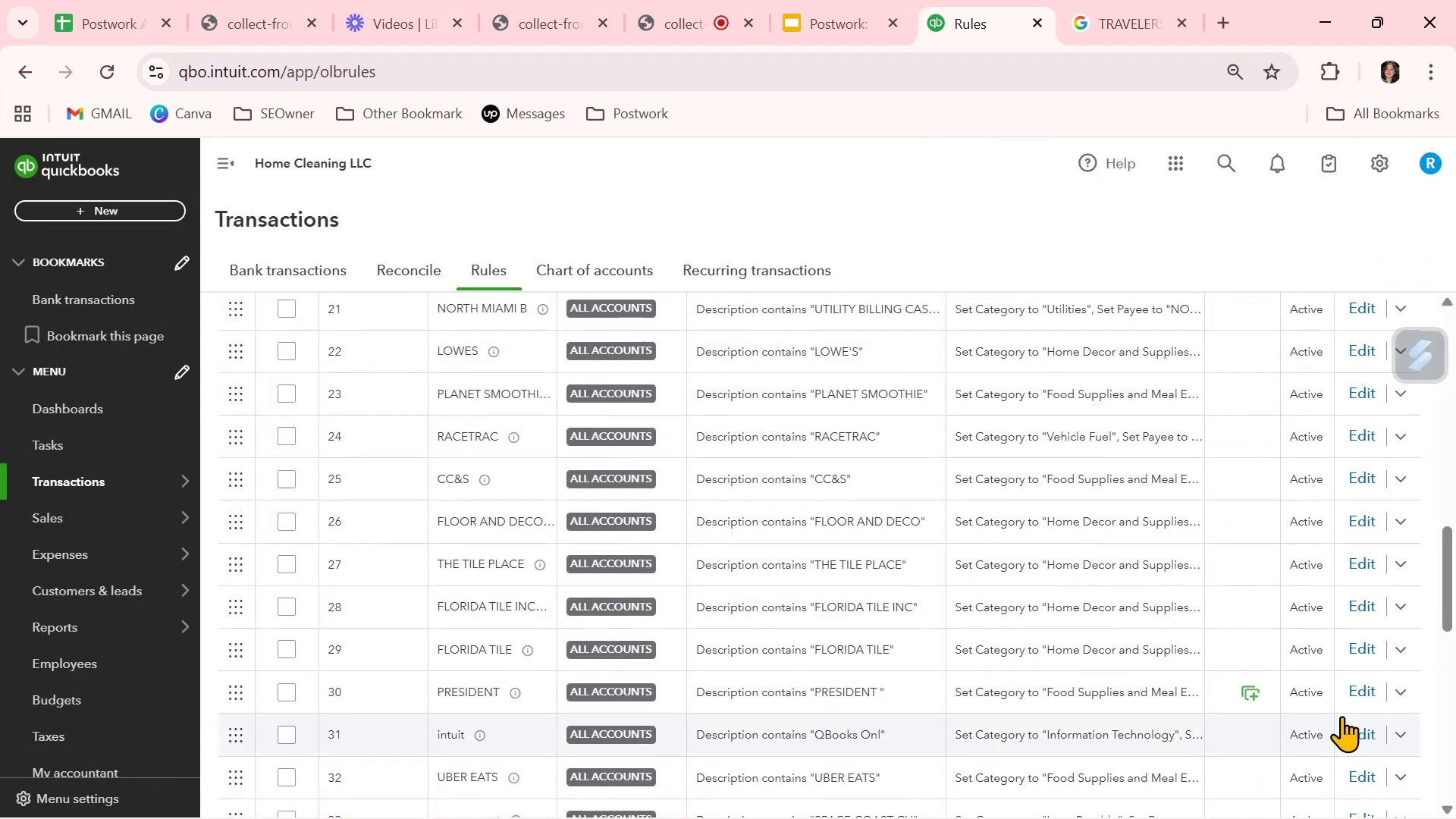 
left_click([1362, 693])
 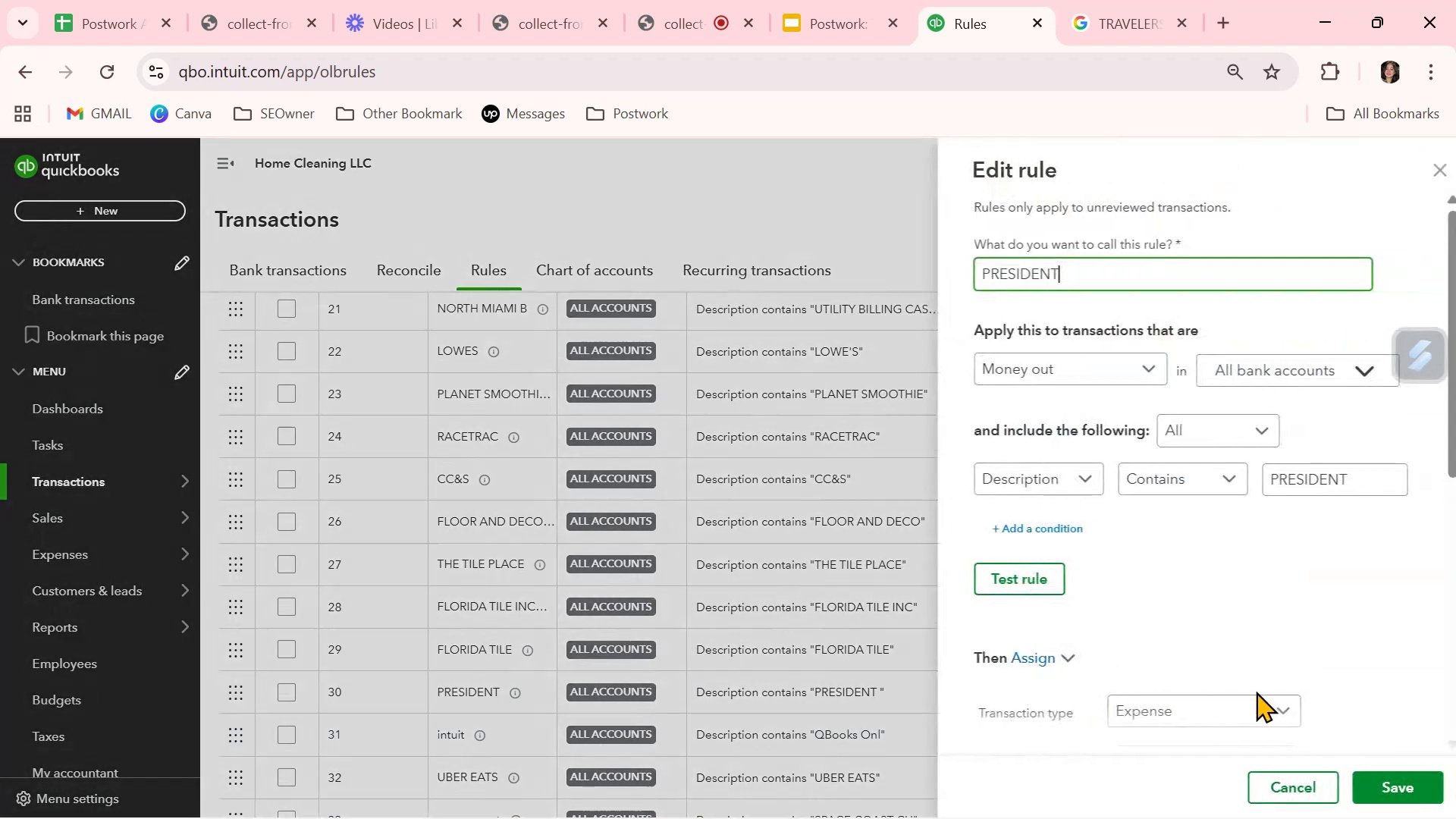 
scroll: coordinate [1210, 700], scroll_direction: down, amount: 4.0
 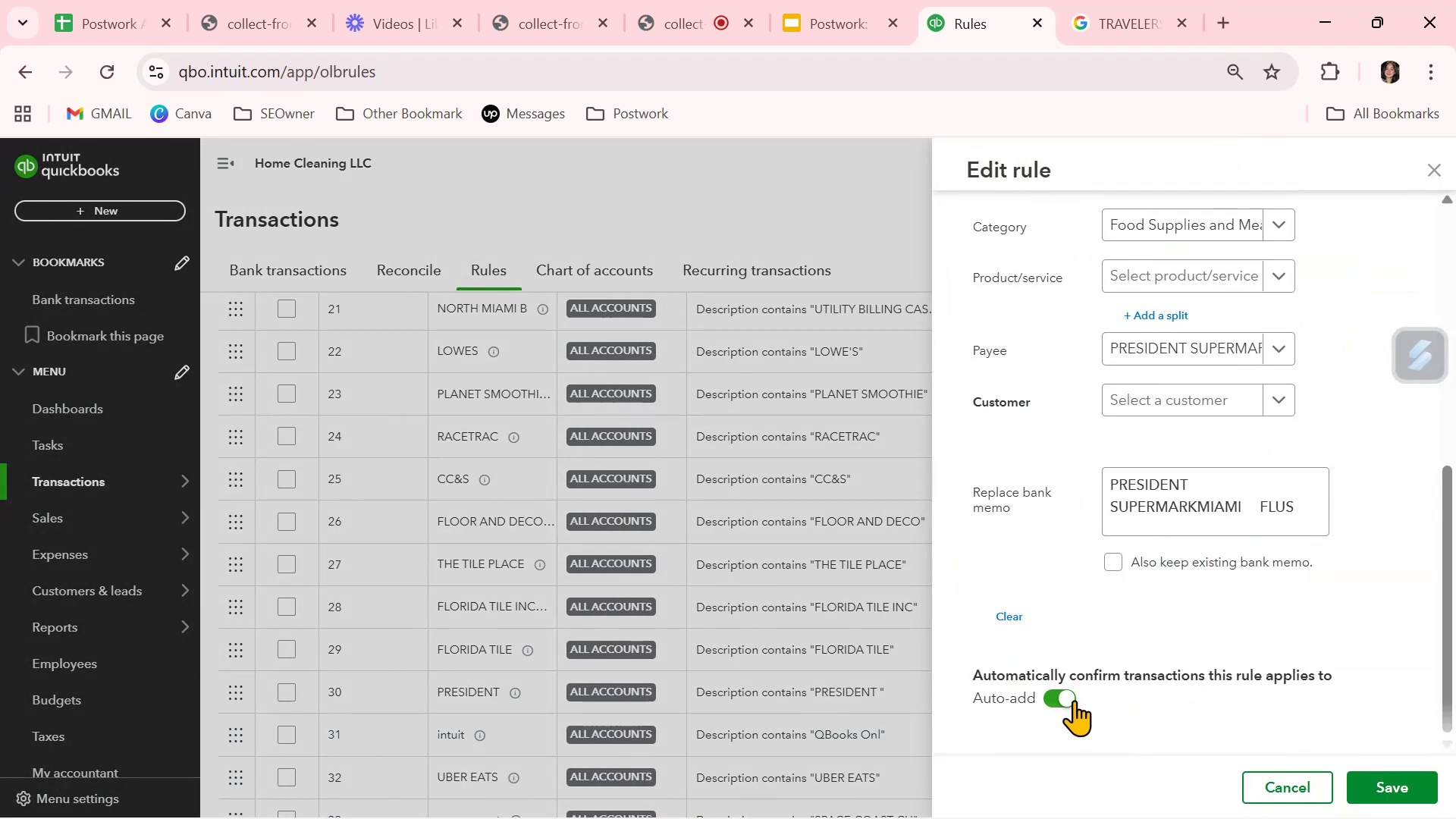 
left_click([1073, 700])
 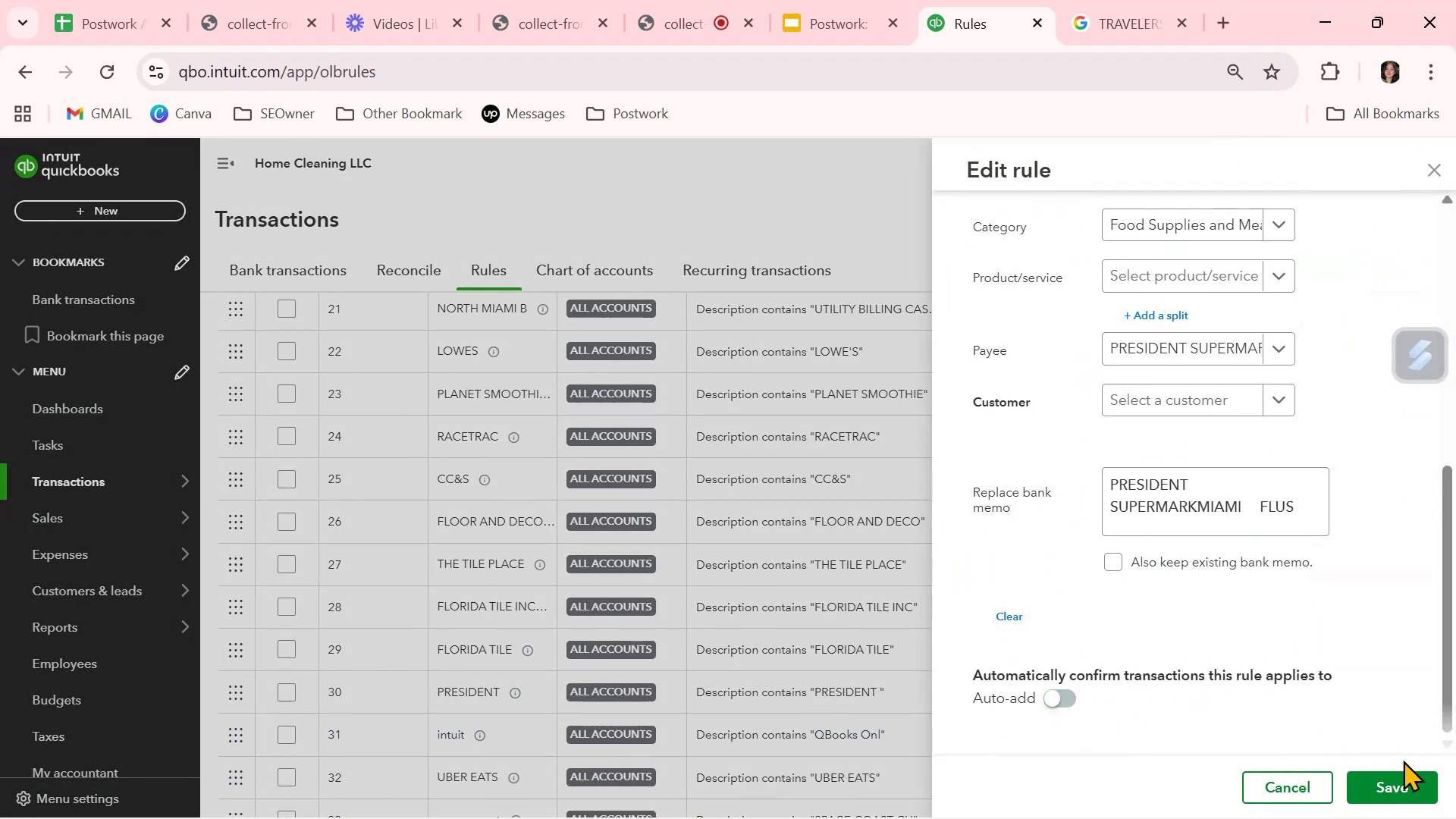 
left_click([1396, 777])
 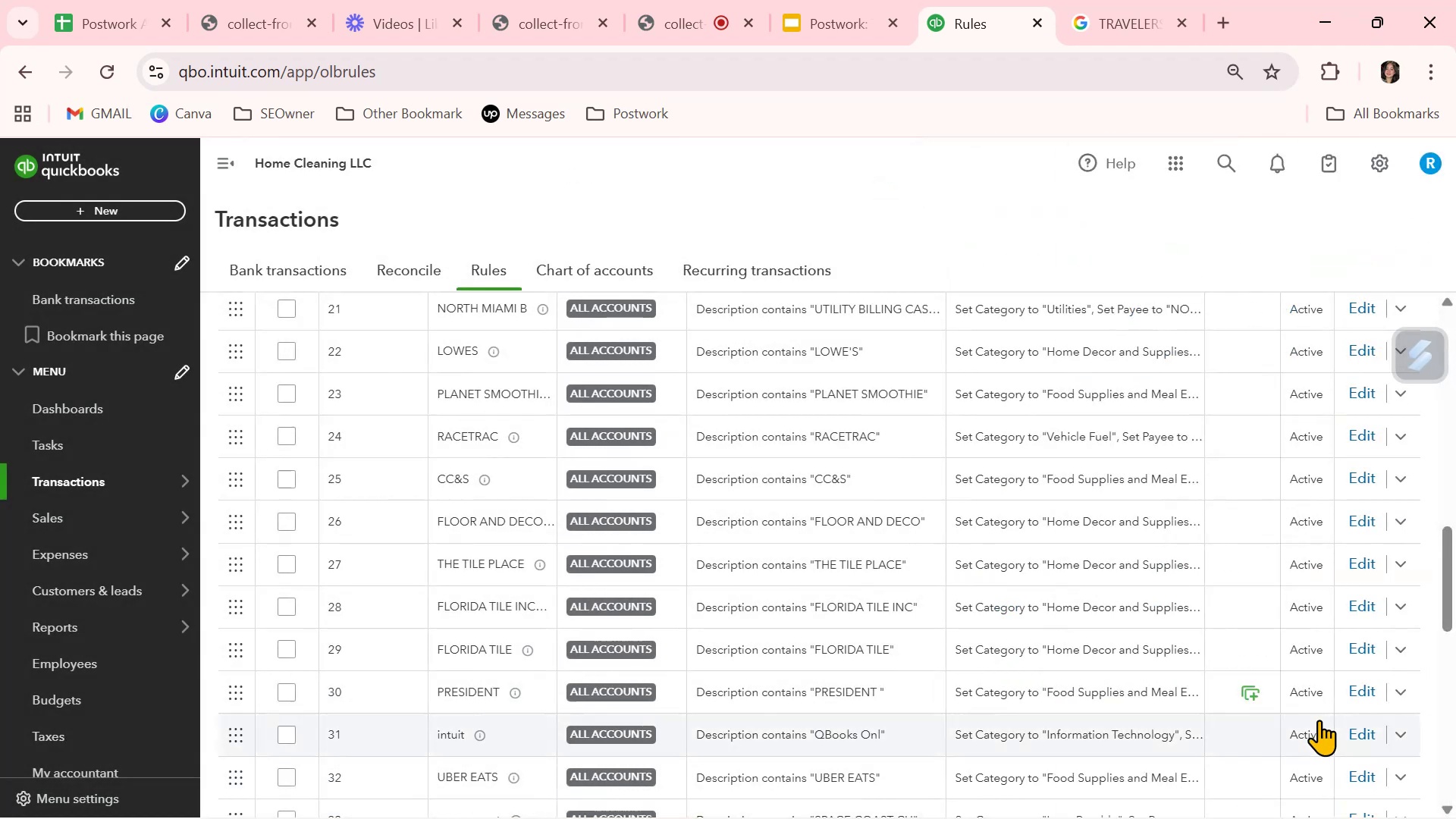 
scroll: coordinate [1318, 720], scroll_direction: down, amount: 4.0
 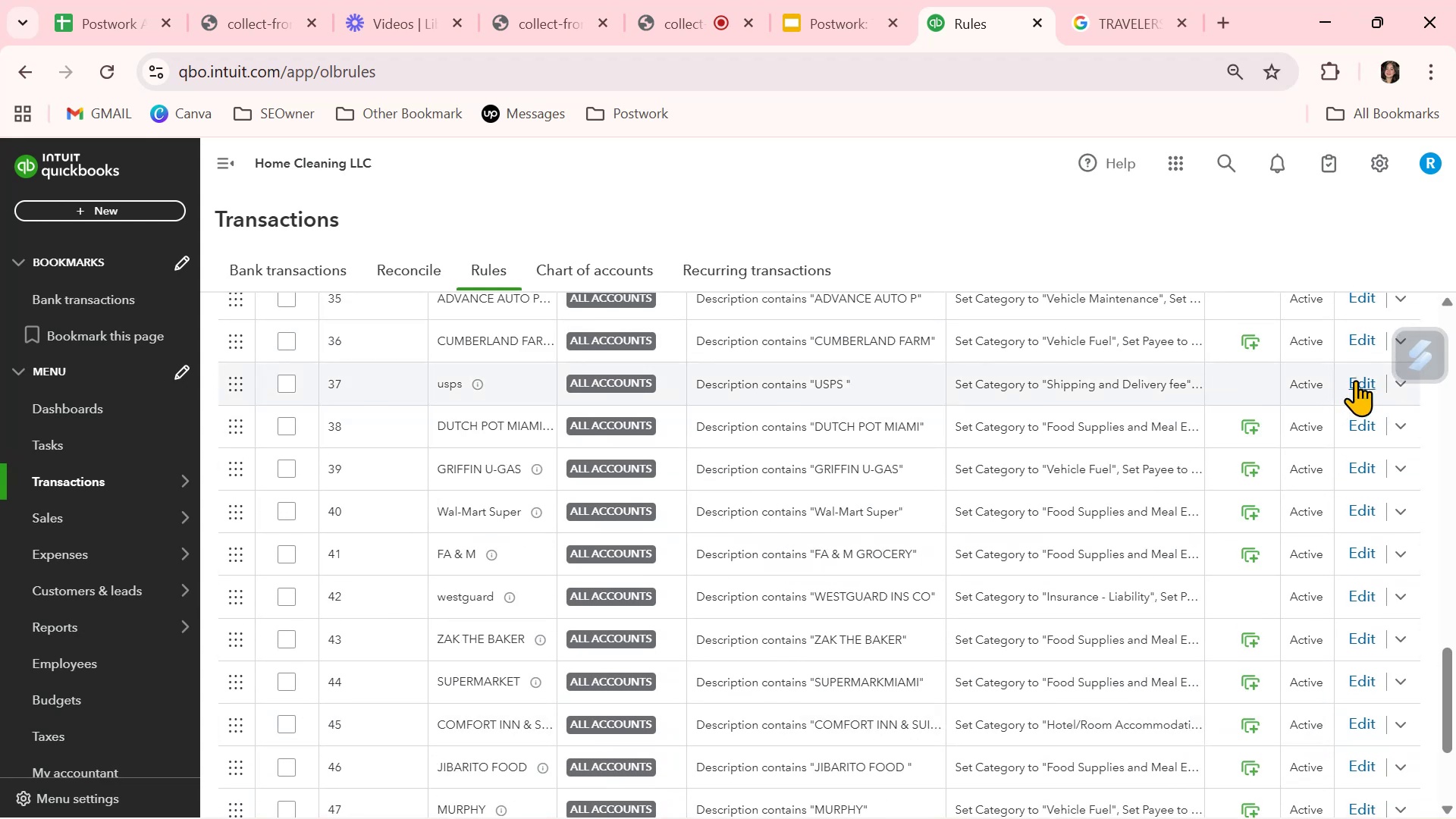 
left_click([1365, 343])
 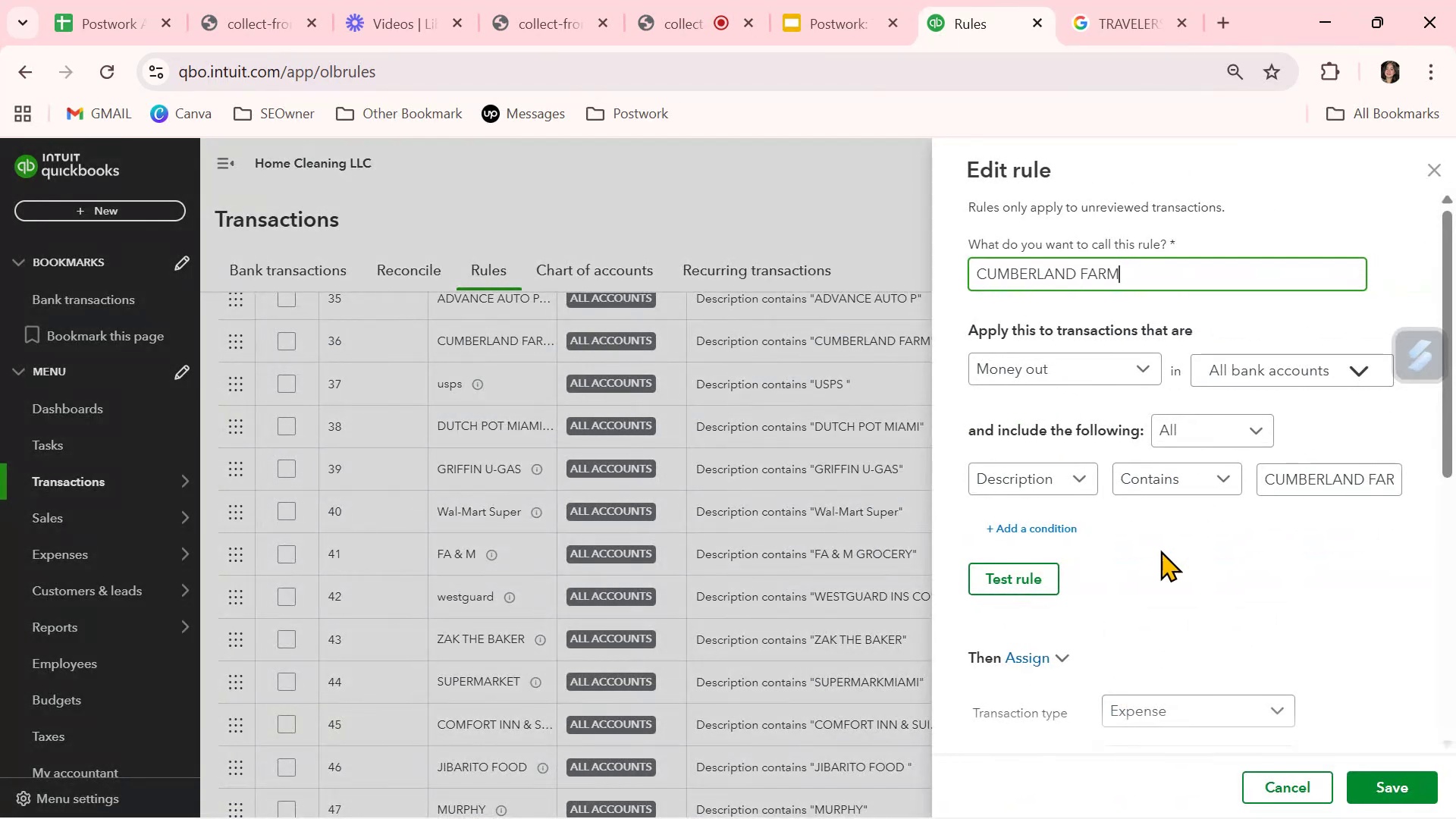 
scroll: coordinate [1081, 677], scroll_direction: down, amount: 6.0
 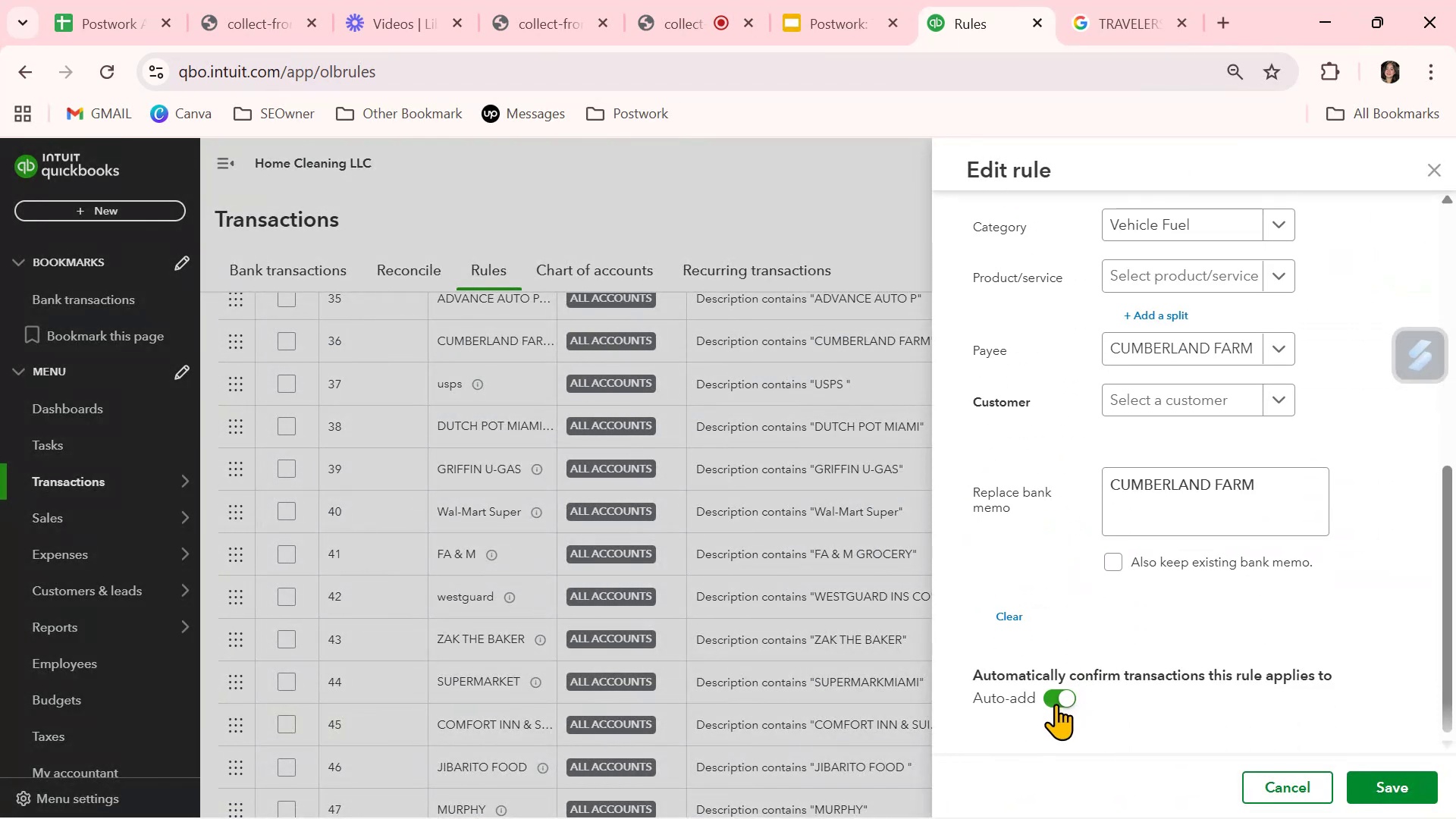 
left_click([1058, 698])
 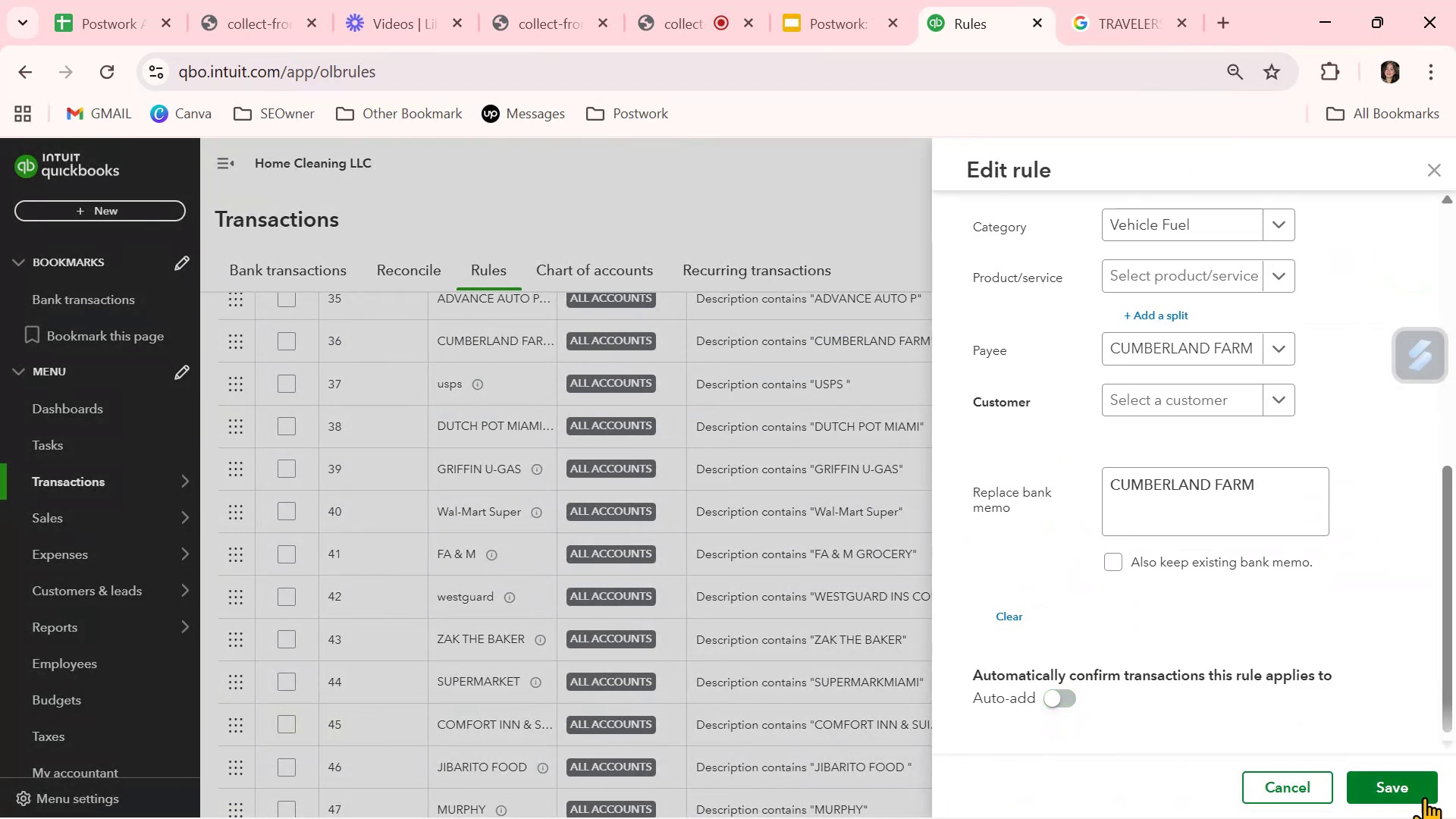 
left_click([1414, 787])
 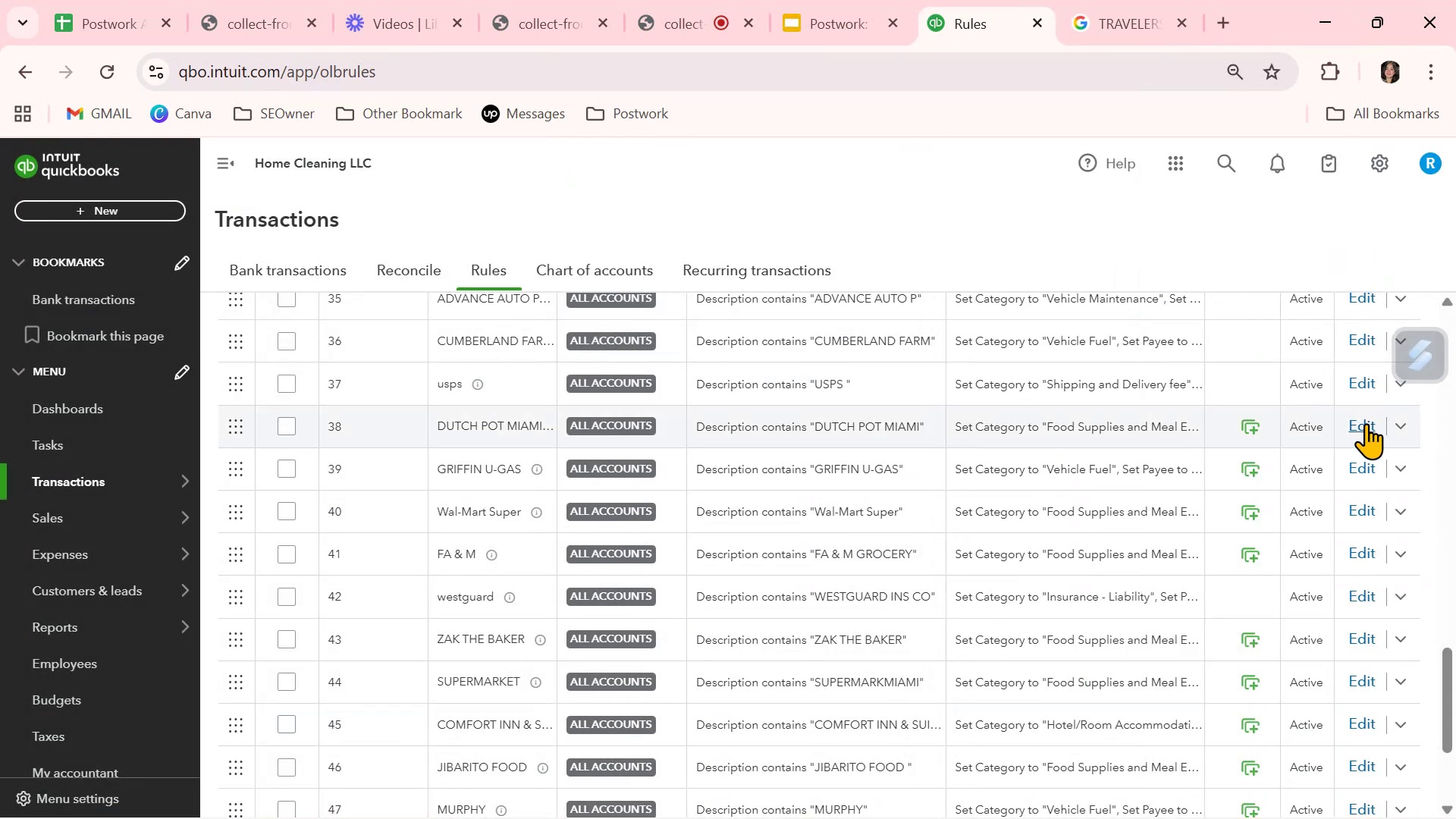 
left_click([1369, 422])
 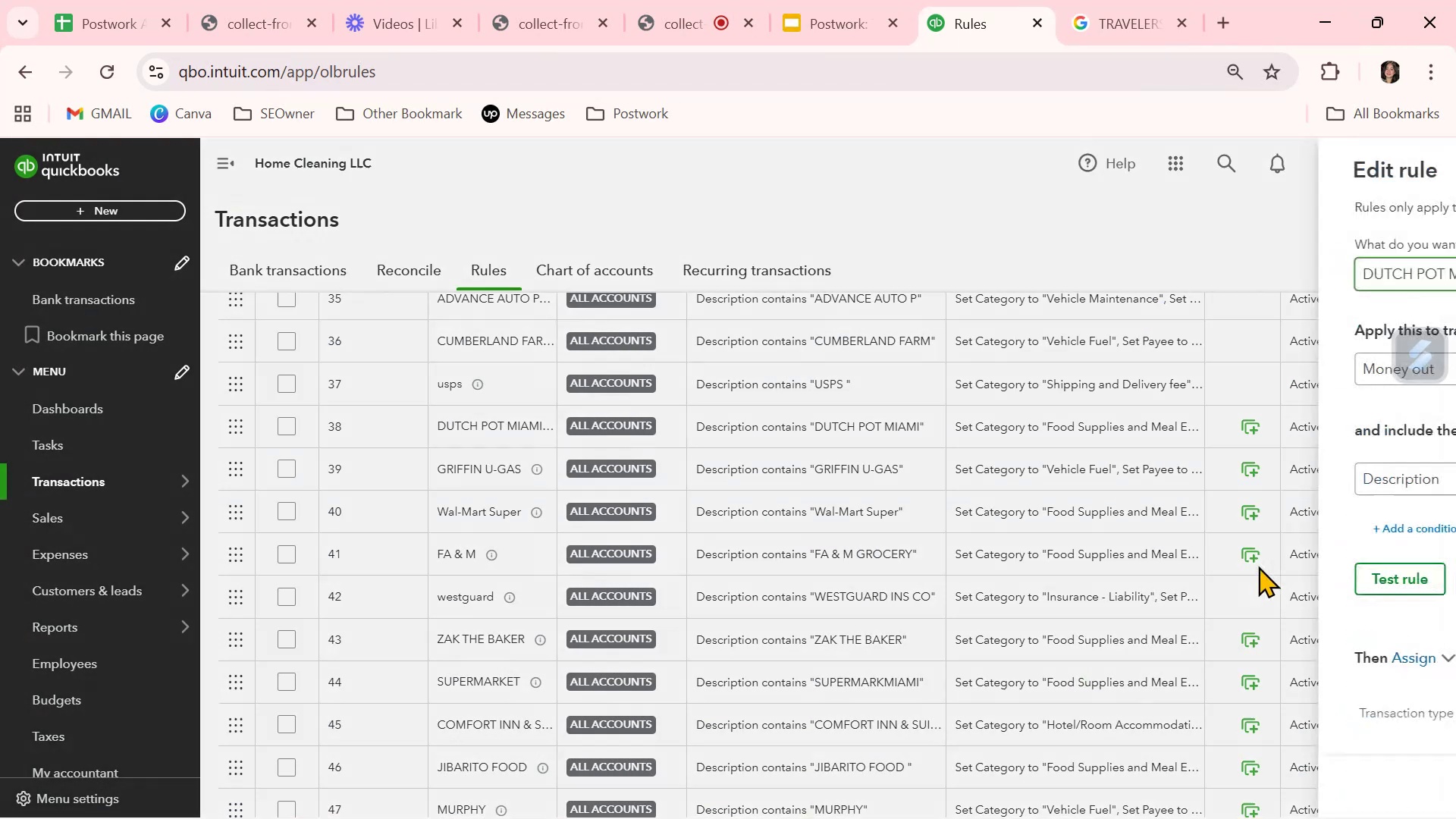 
scroll: coordinate [1163, 662], scroll_direction: down, amount: 7.0
 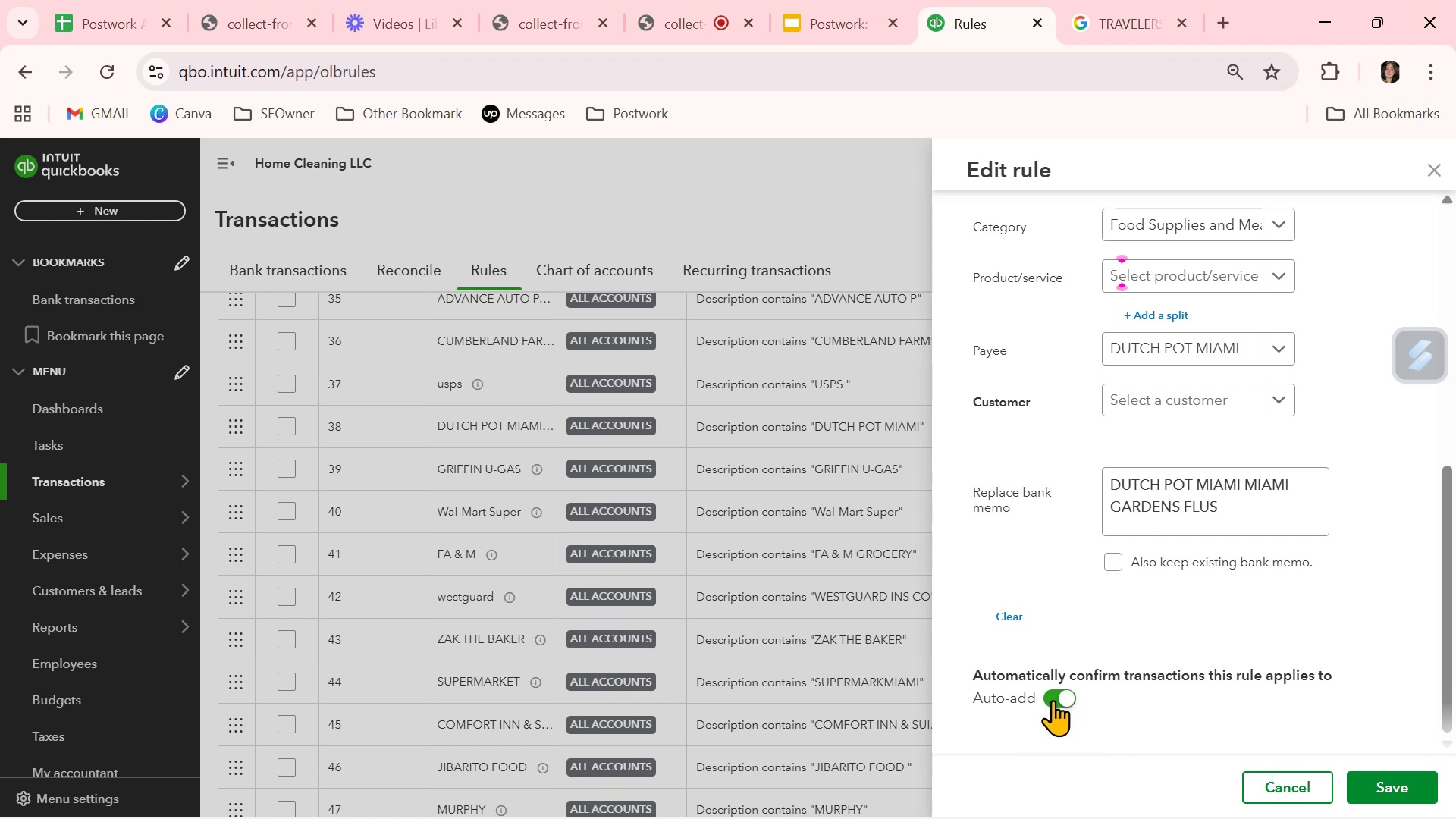 
left_click([1071, 694])
 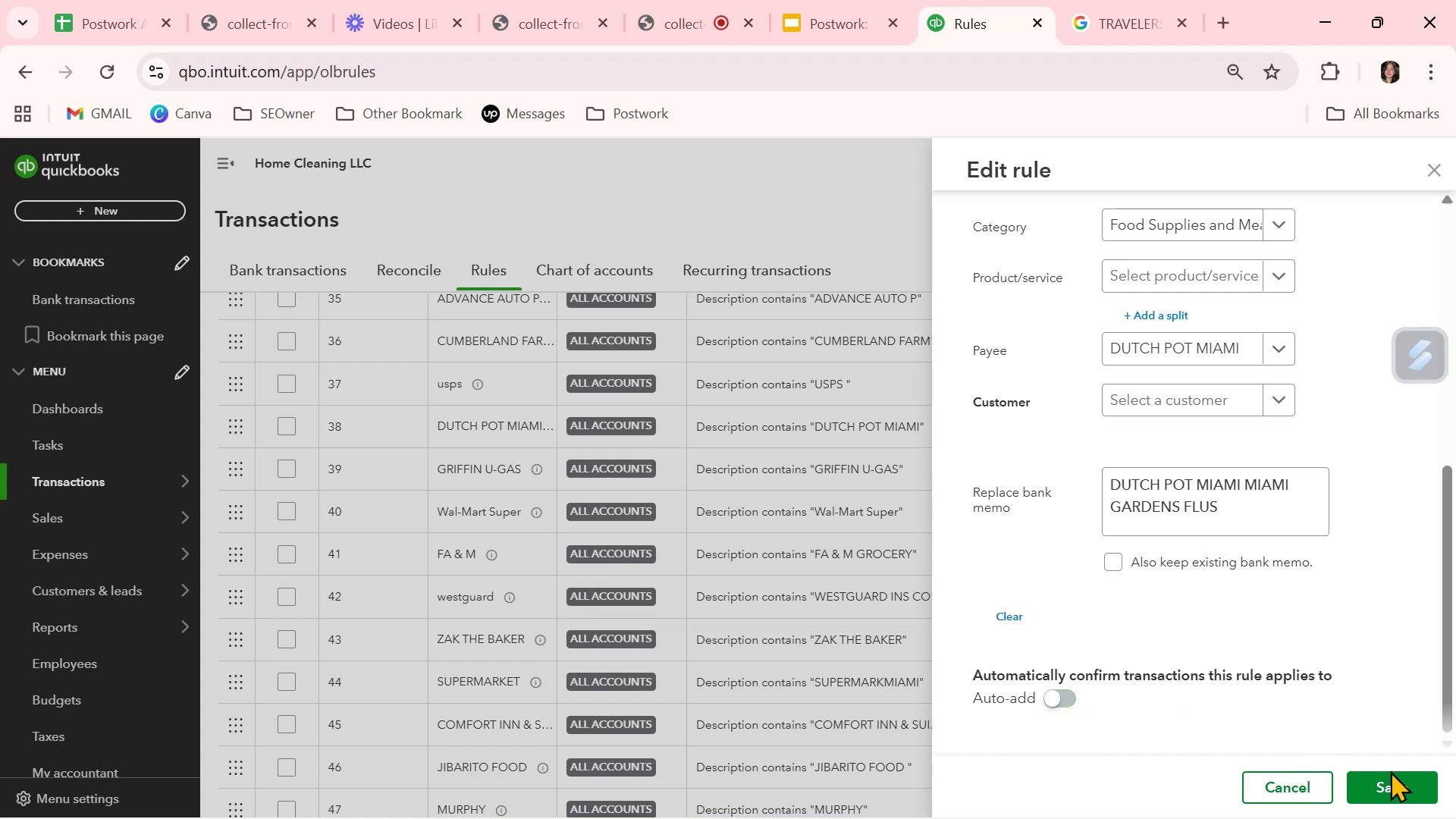 
left_click([1400, 779])
 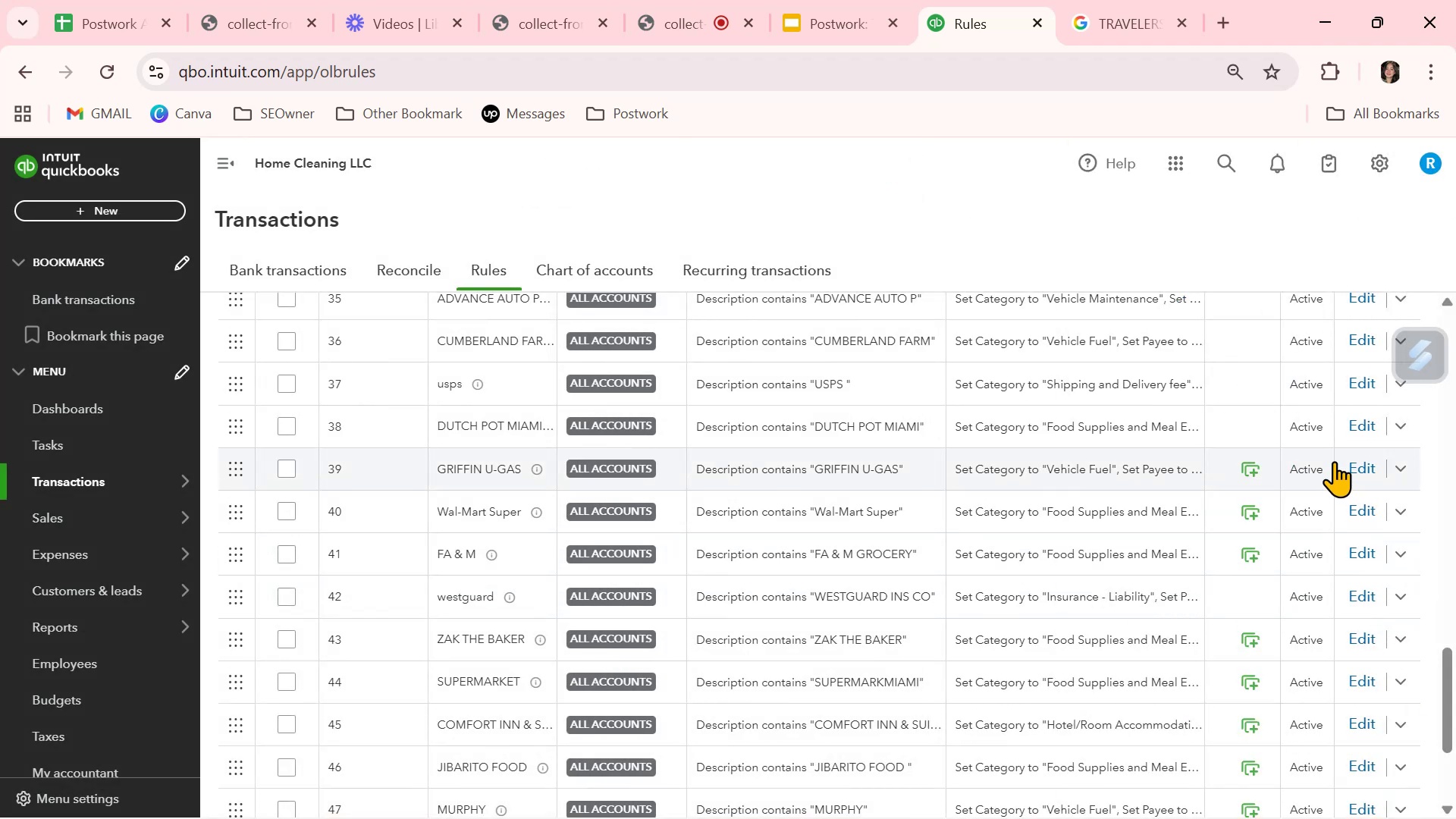 
left_click([1370, 466])
 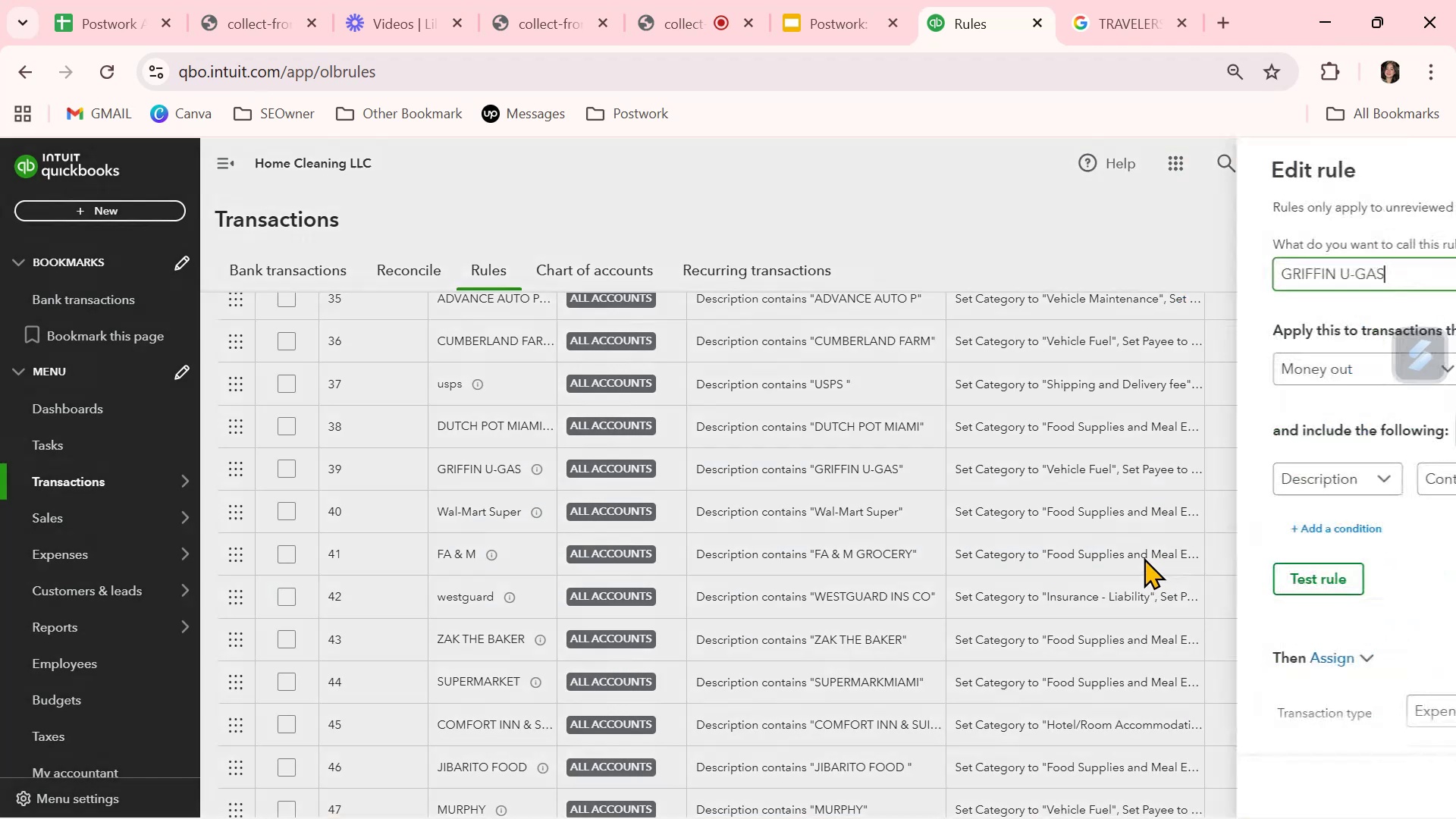 
scroll: coordinate [1108, 620], scroll_direction: down, amount: 7.0
 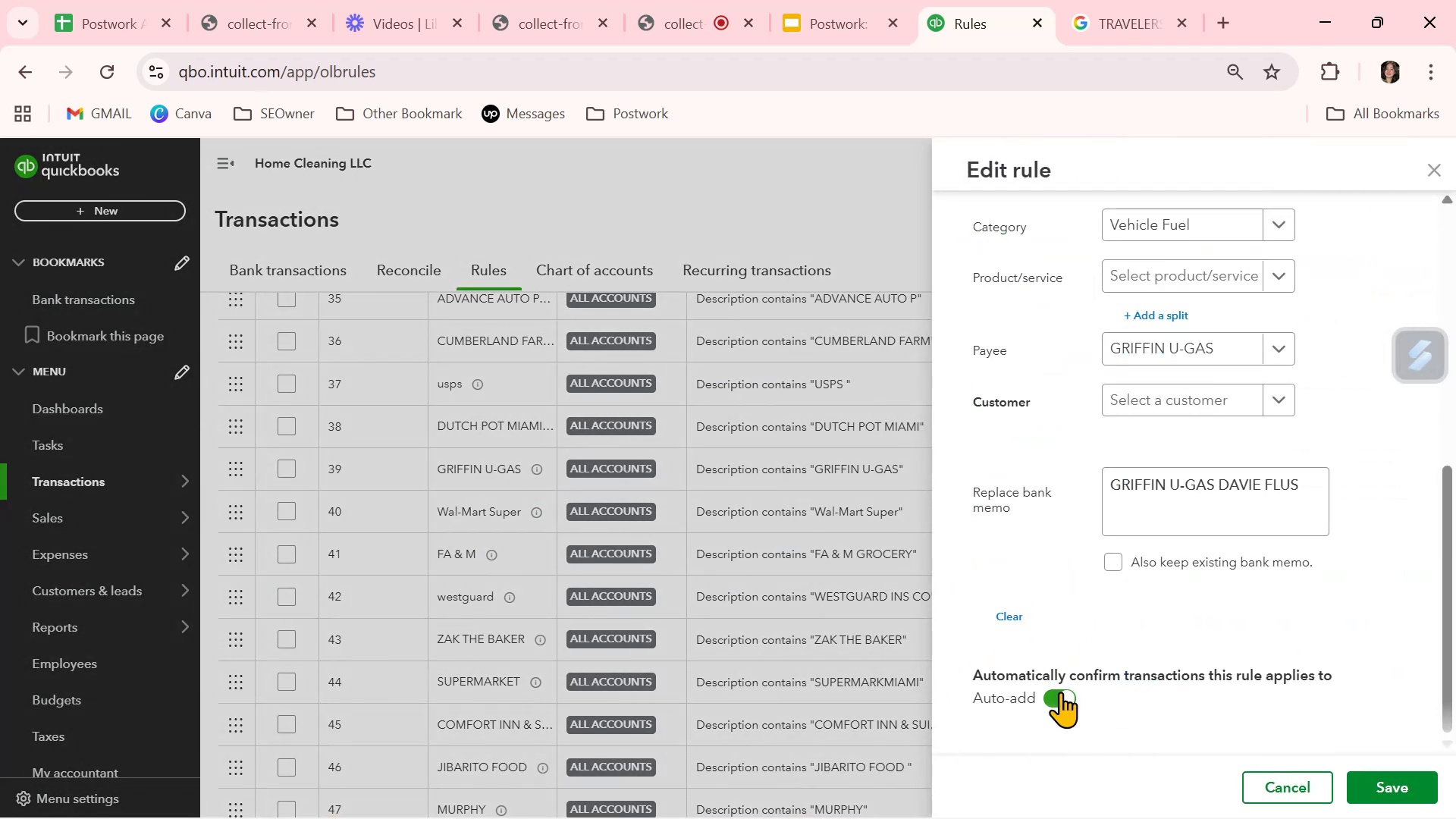 
left_click([1060, 696])
 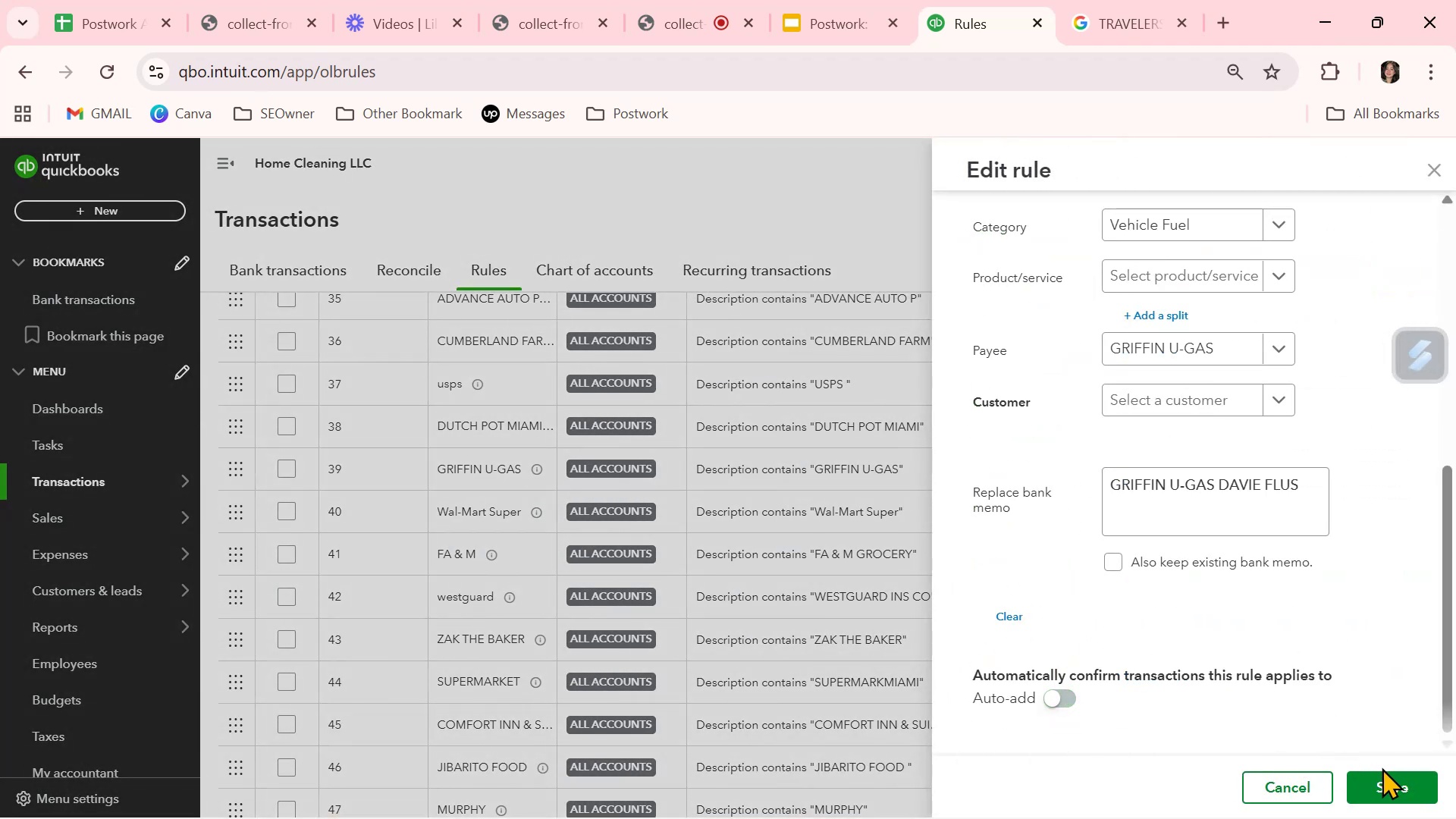 
double_click([1382, 775])
 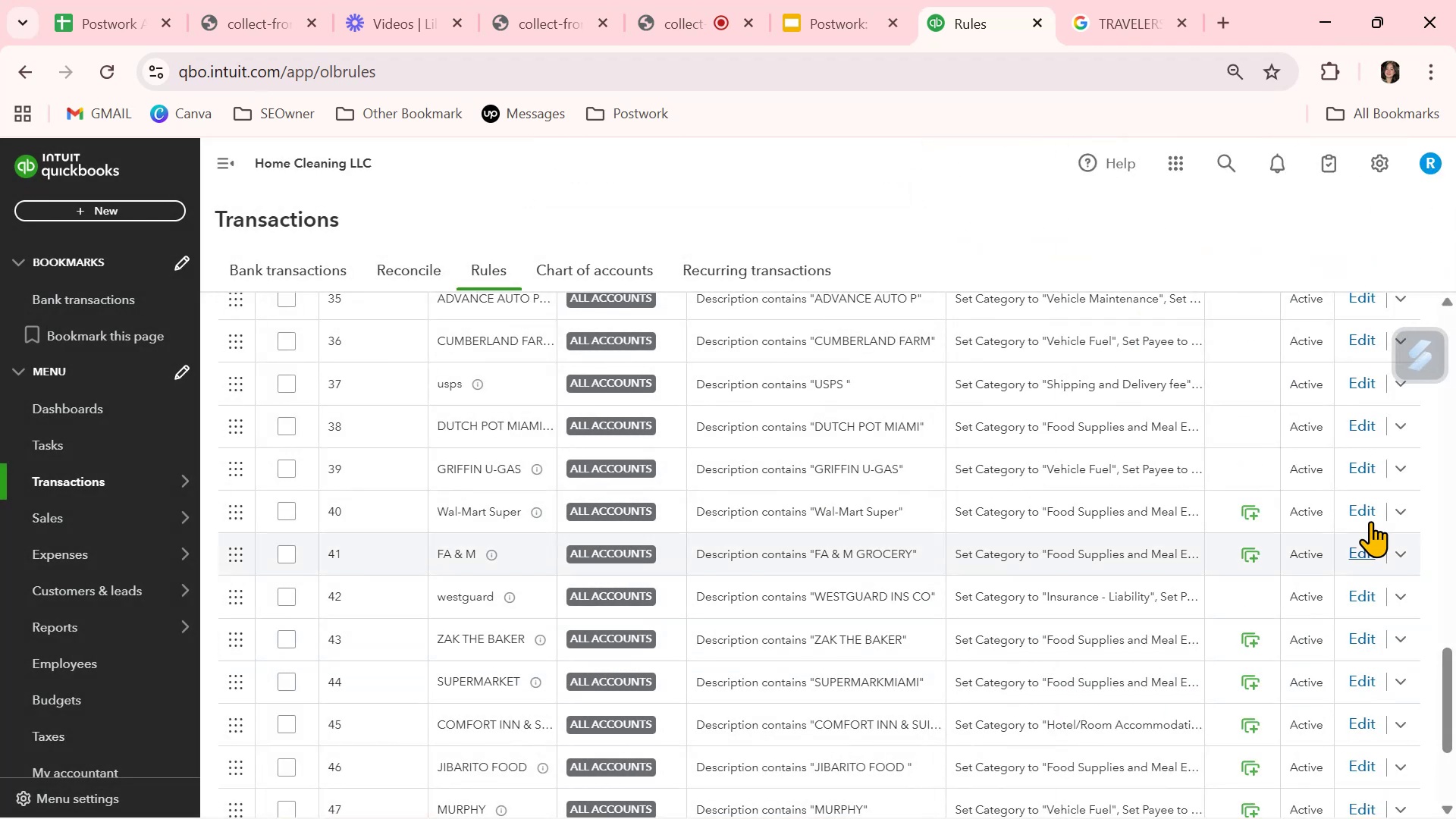 
left_click([1366, 519])
 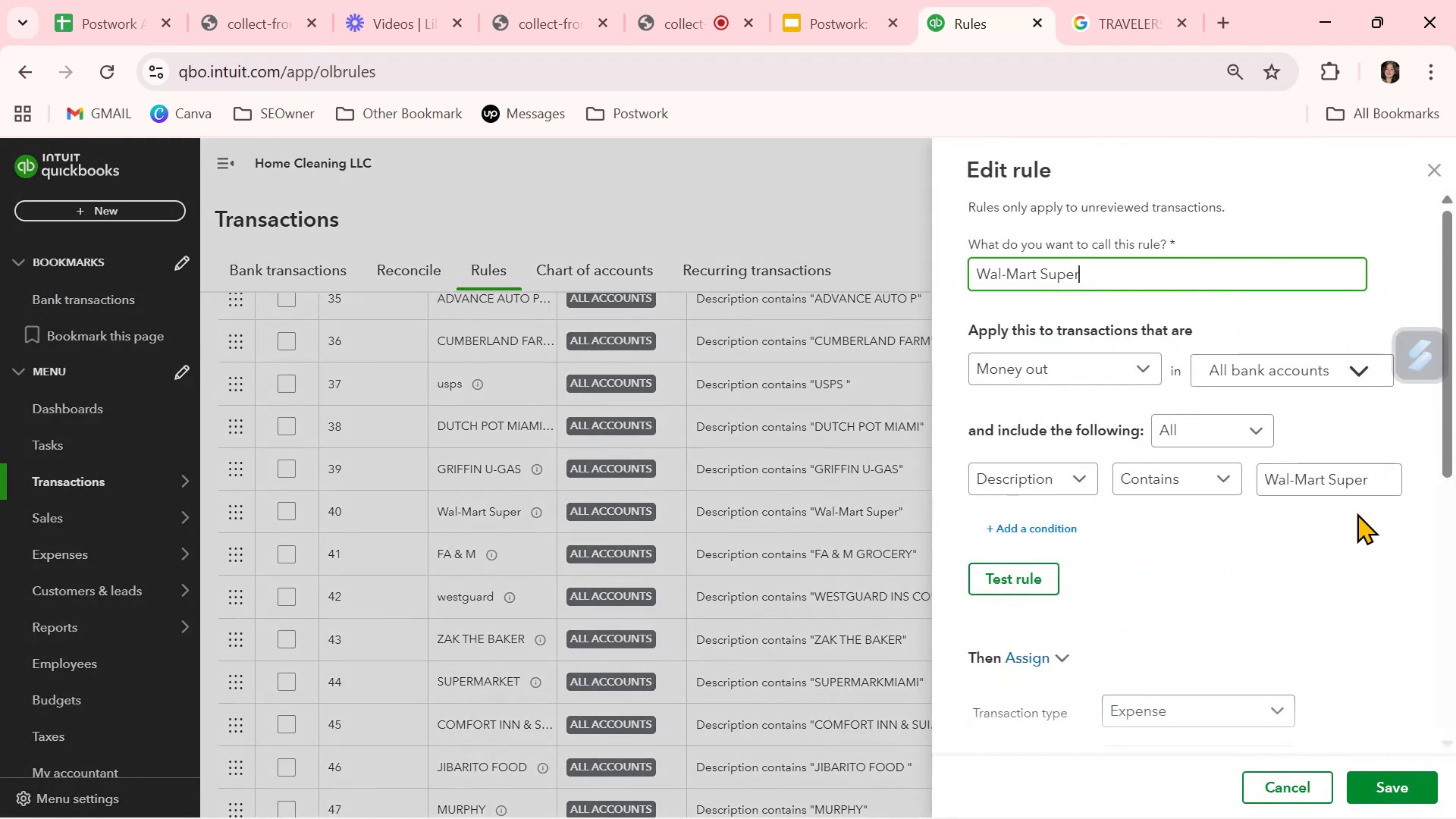 
scroll: coordinate [1069, 660], scroll_direction: down, amount: 6.0
 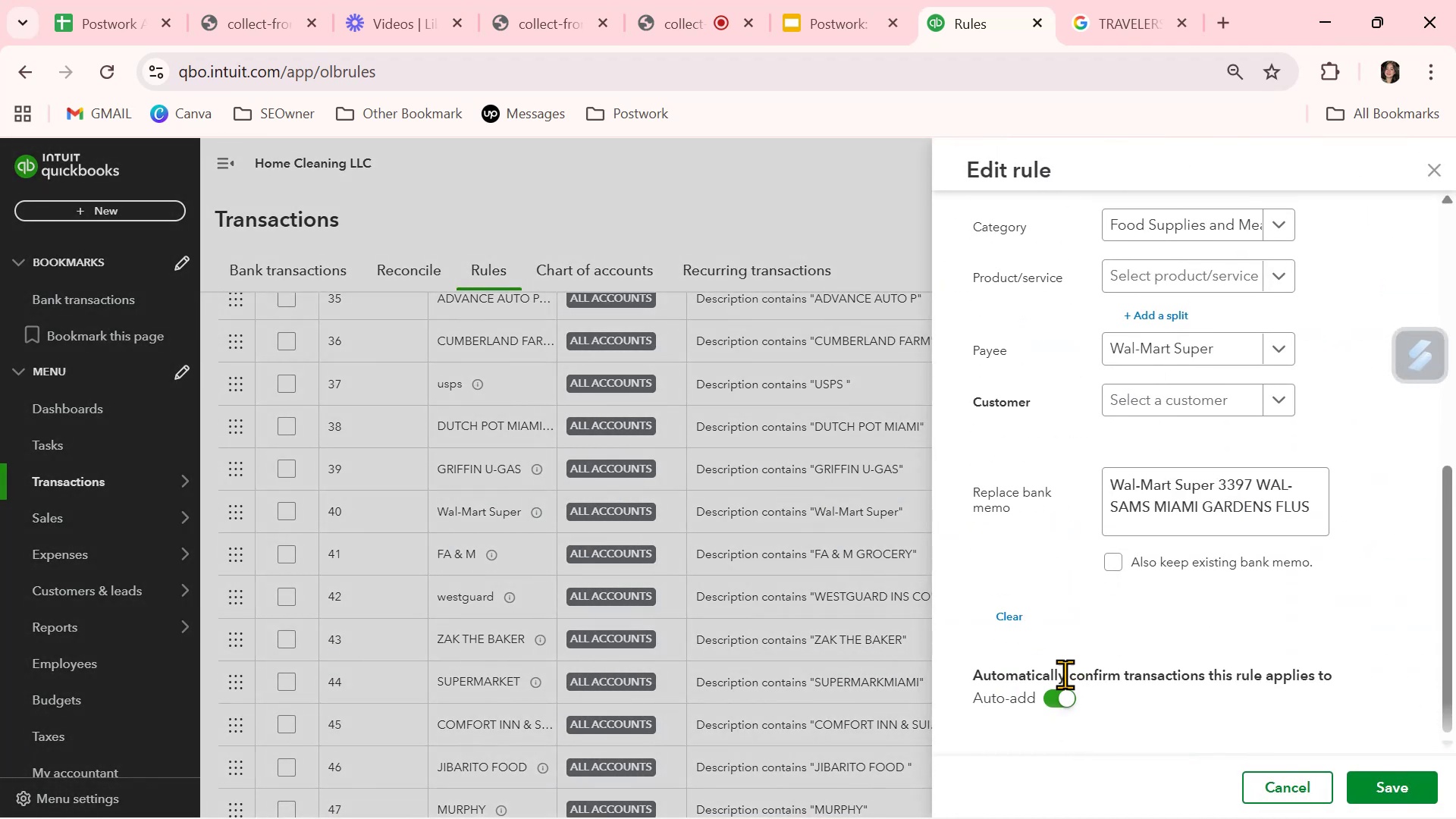 
left_click([1068, 701])
 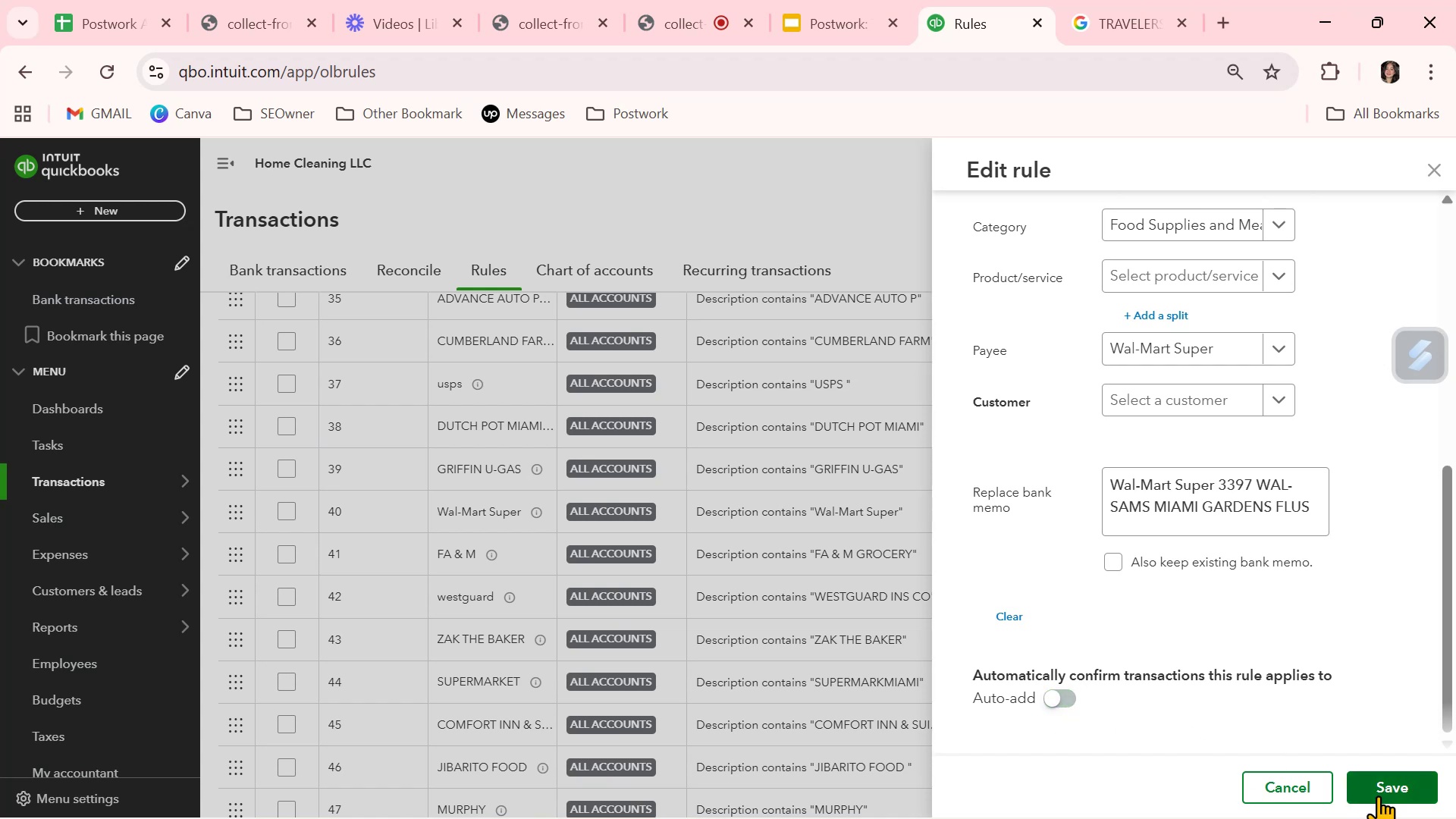 
left_click([1378, 795])
 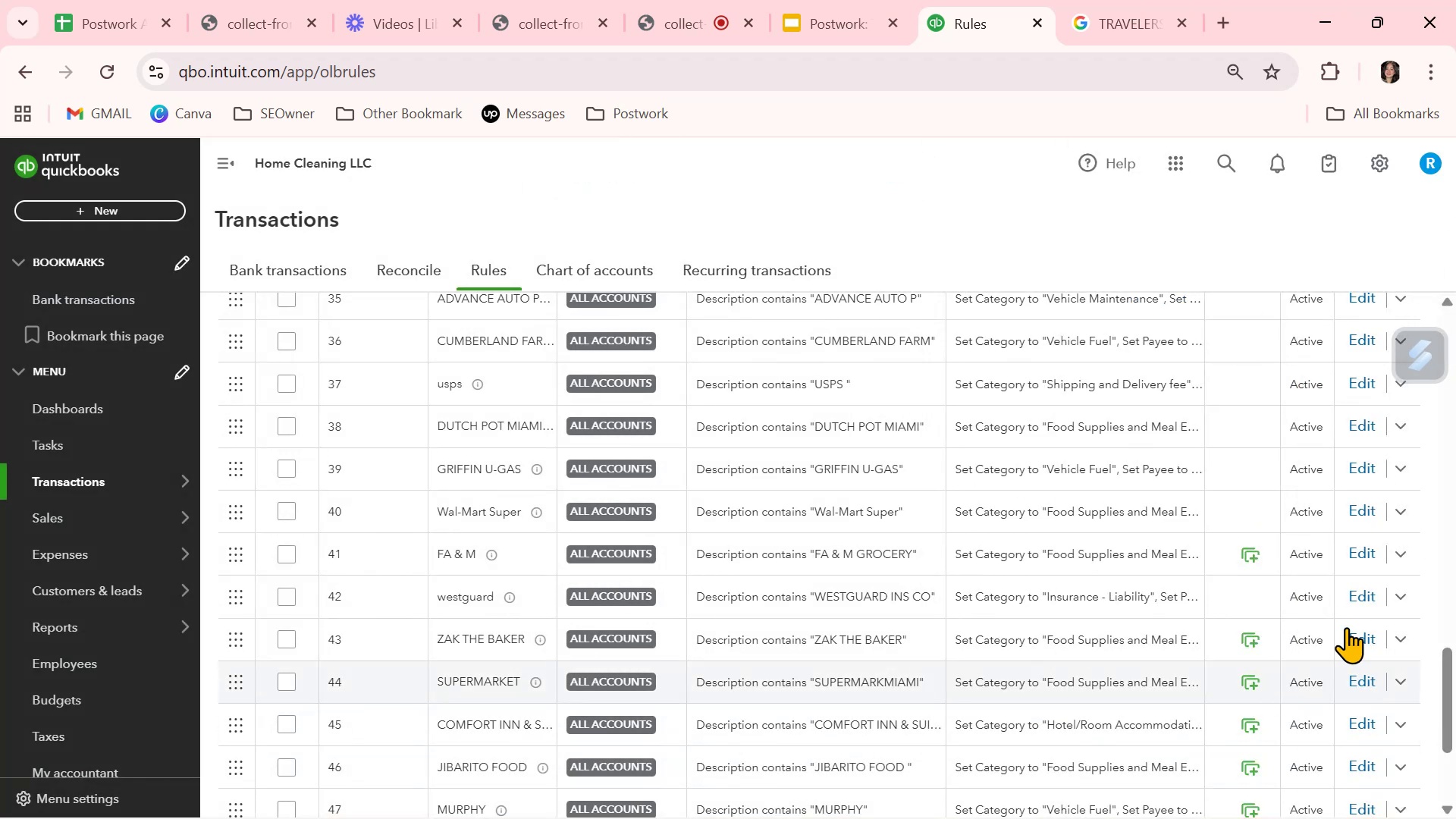 
left_click([1364, 547])
 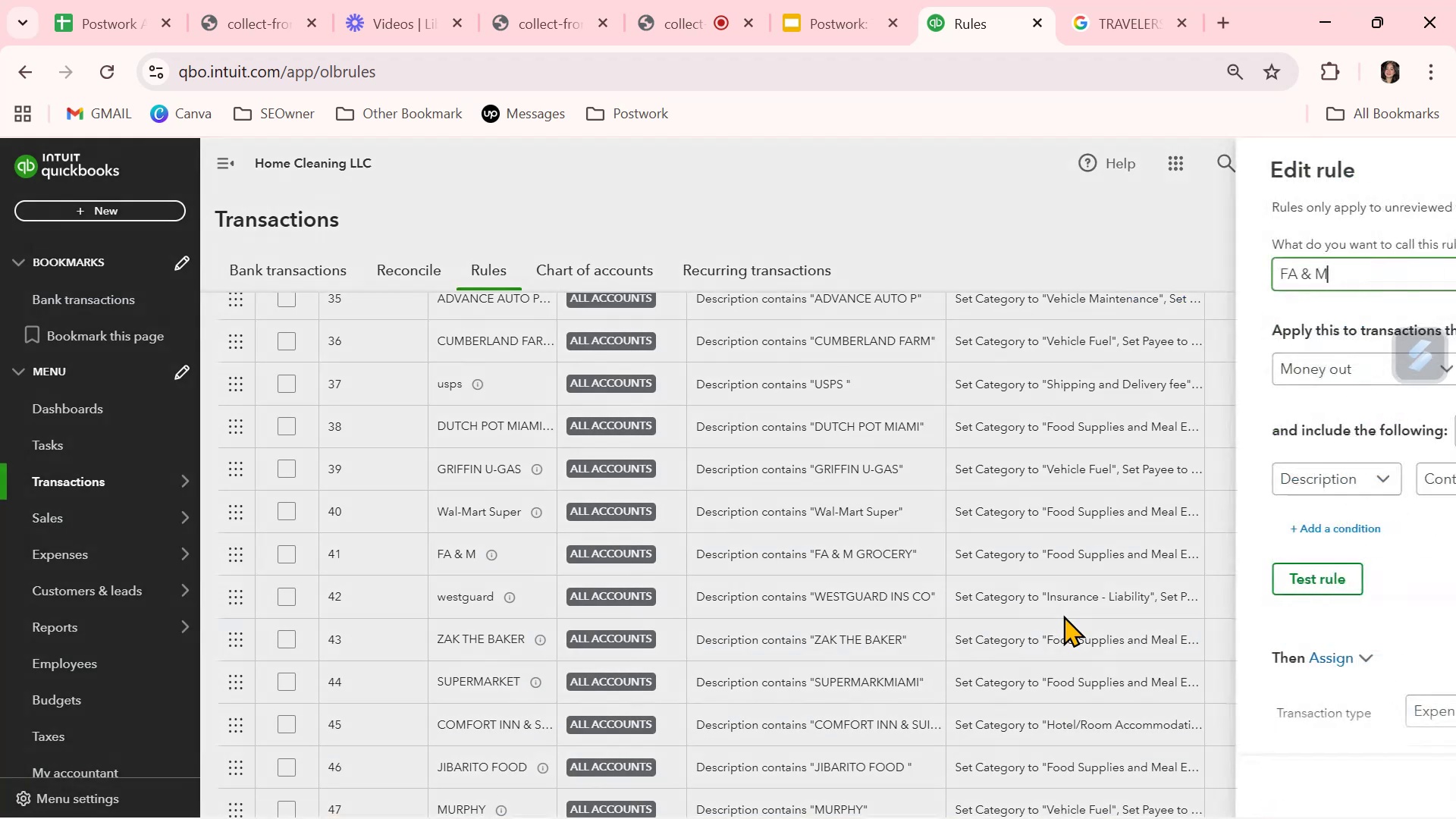 
scroll: coordinate [1063, 620], scroll_direction: down, amount: 7.0
 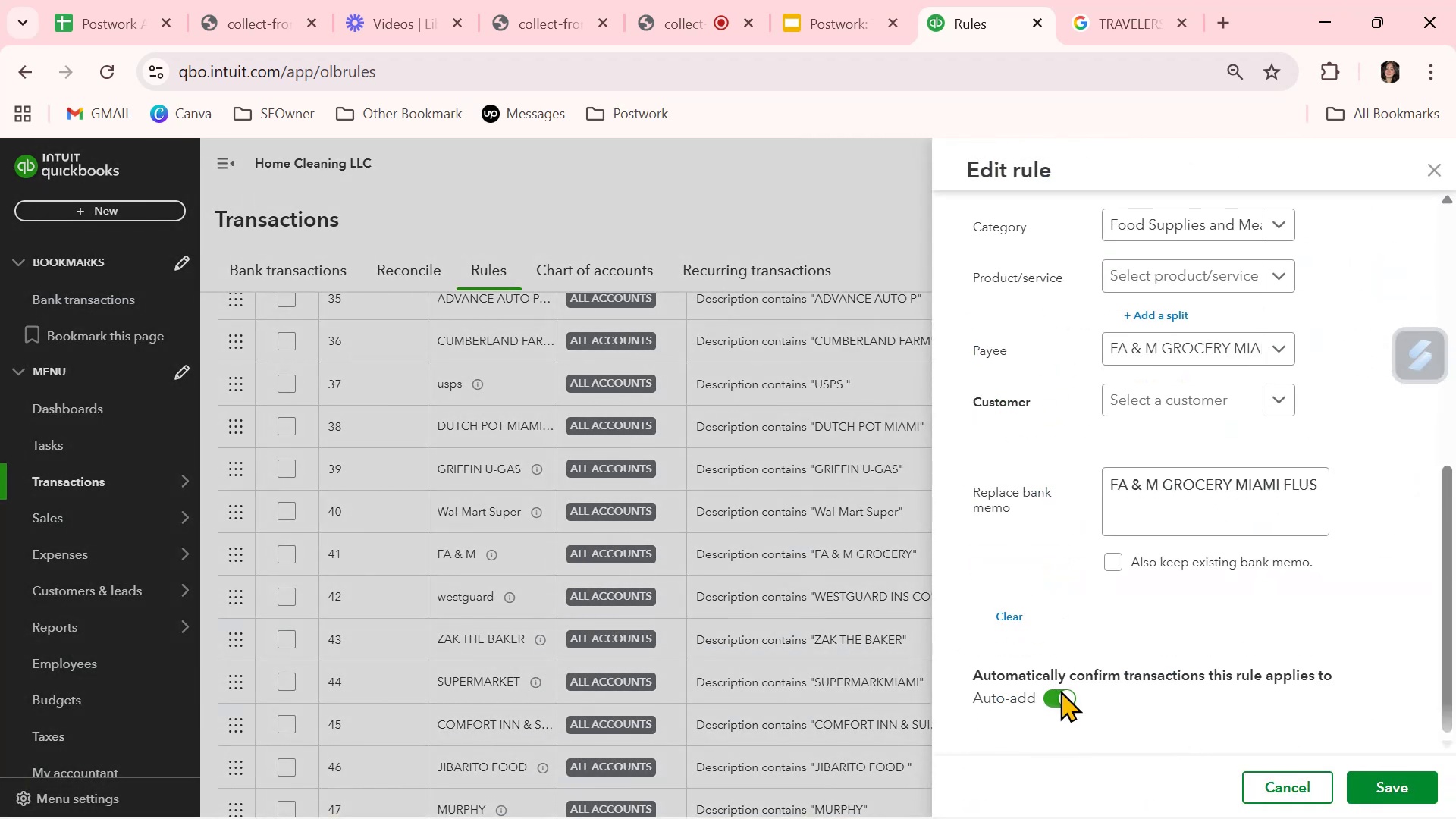 
left_click([1062, 695])
 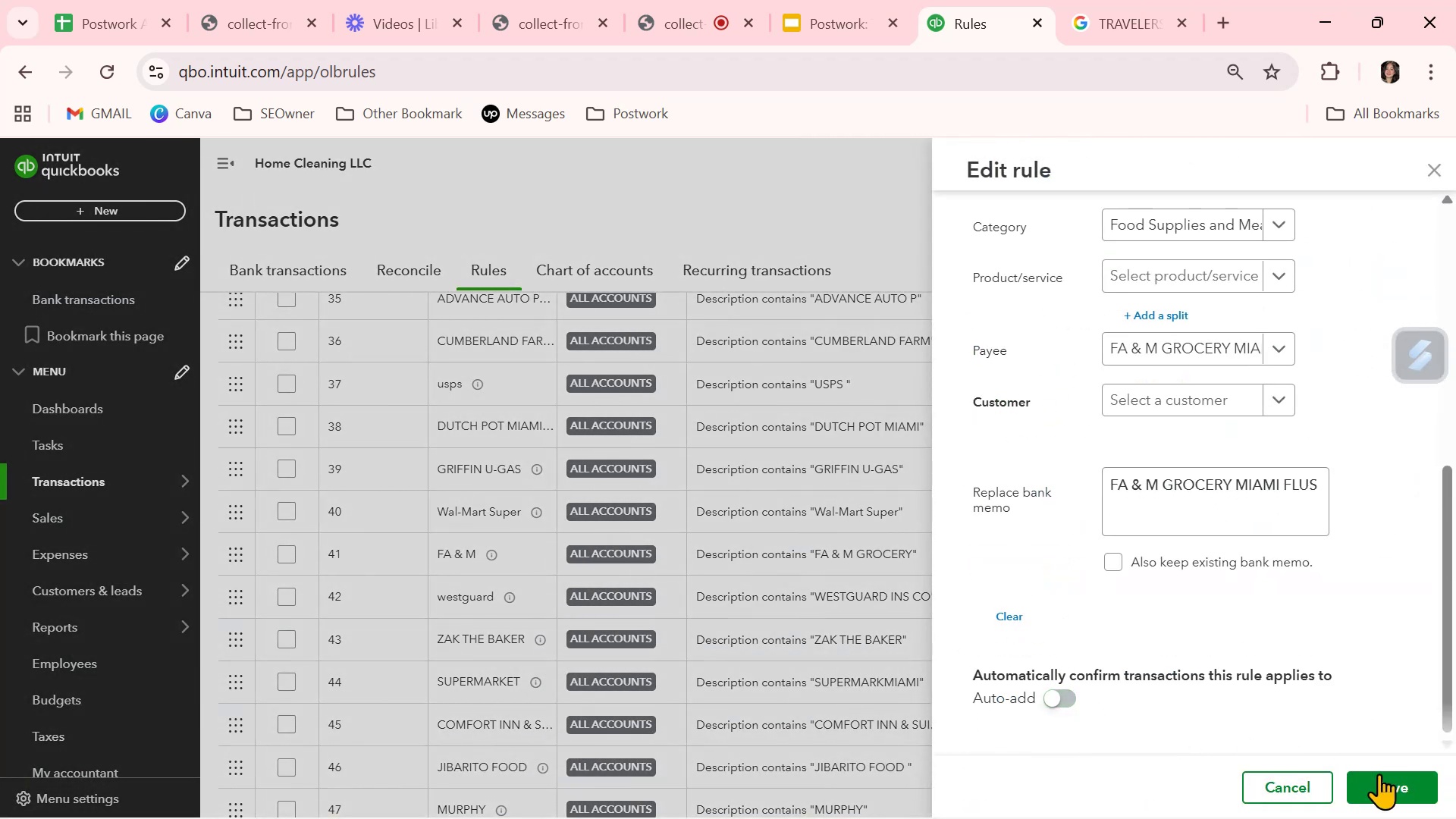 
left_click([1388, 779])
 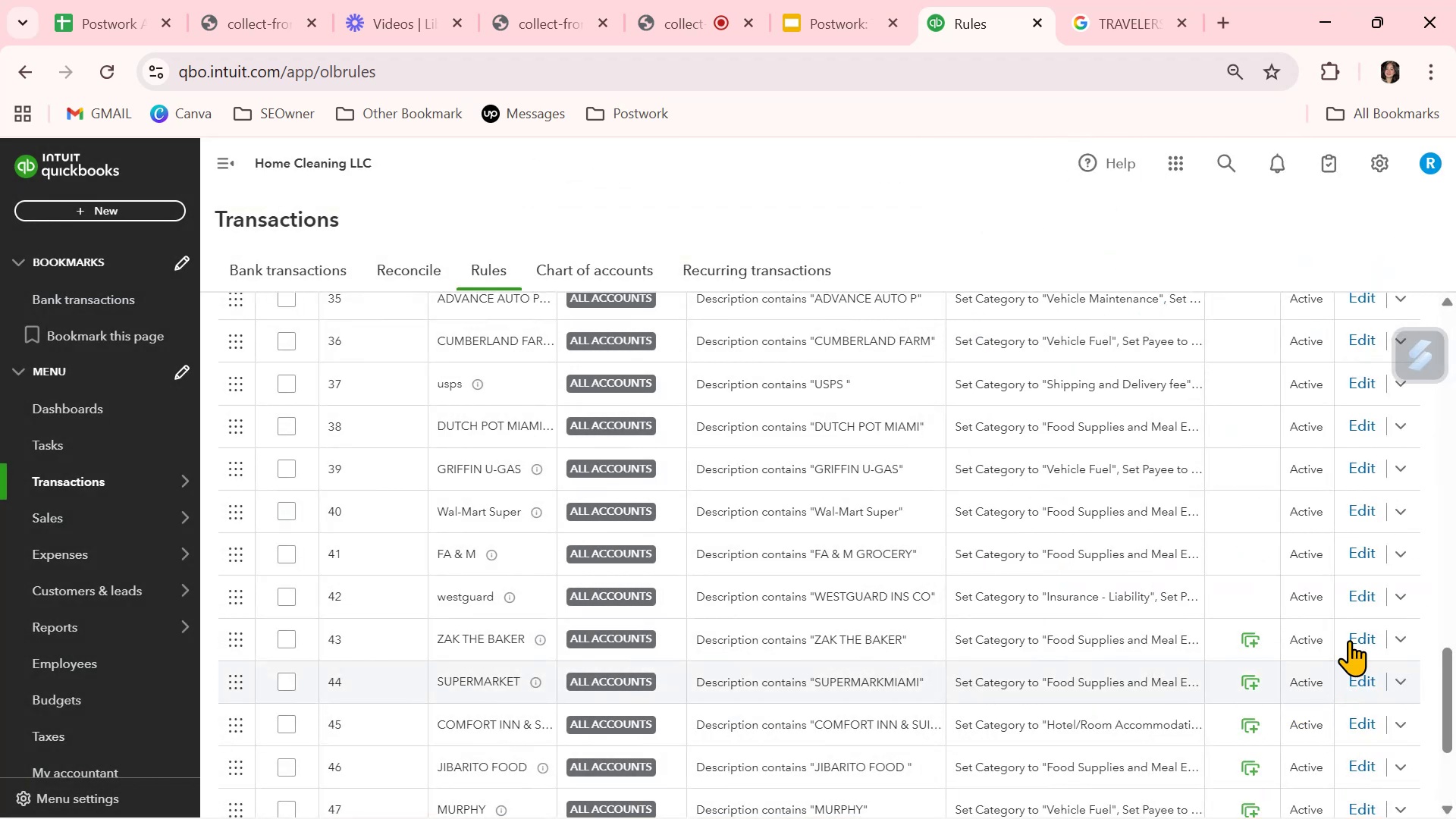 
left_click([1358, 636])
 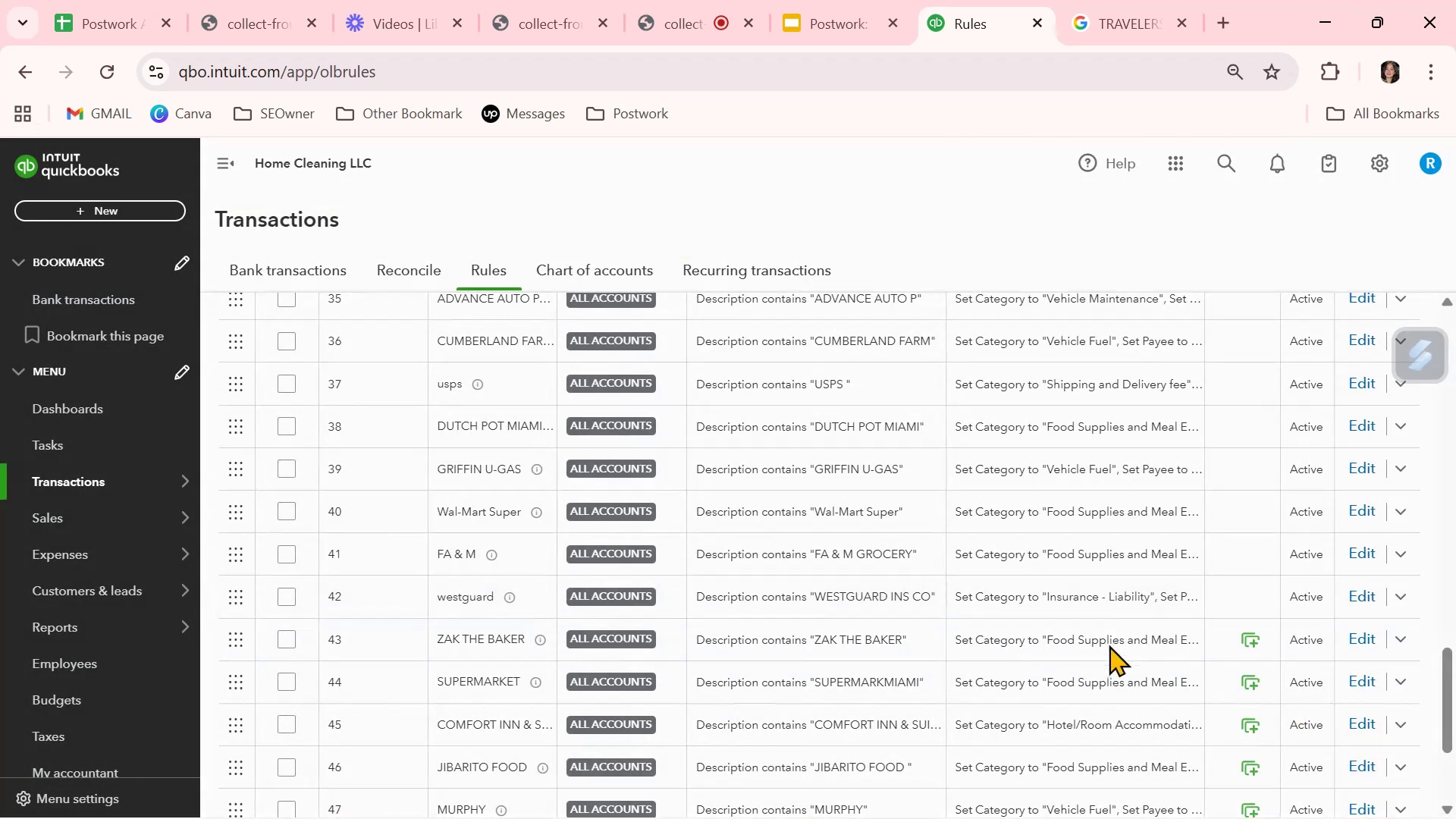 
scroll: coordinate [1106, 647], scroll_direction: down, amount: 4.0
 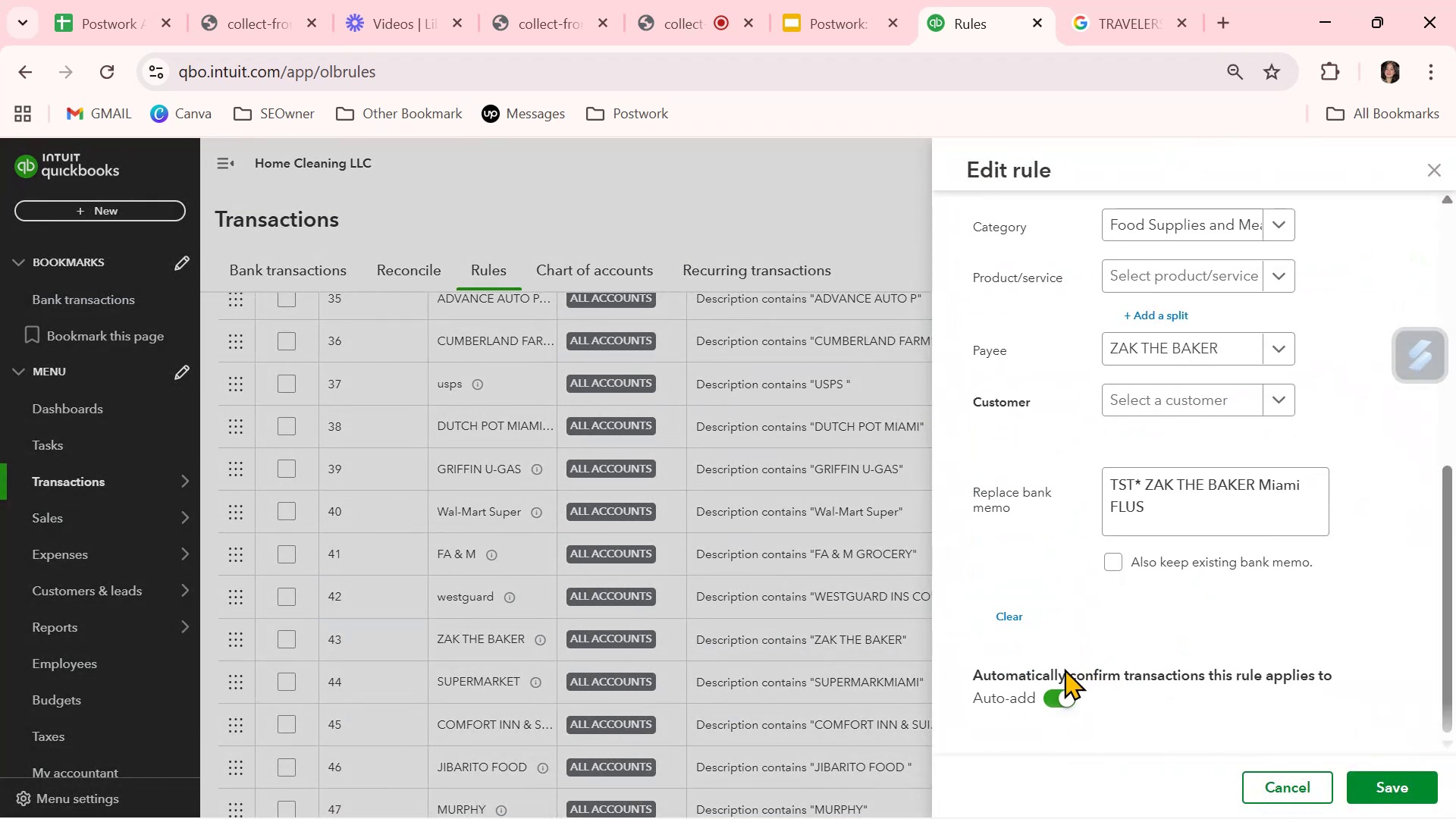 
left_click([1071, 703])
 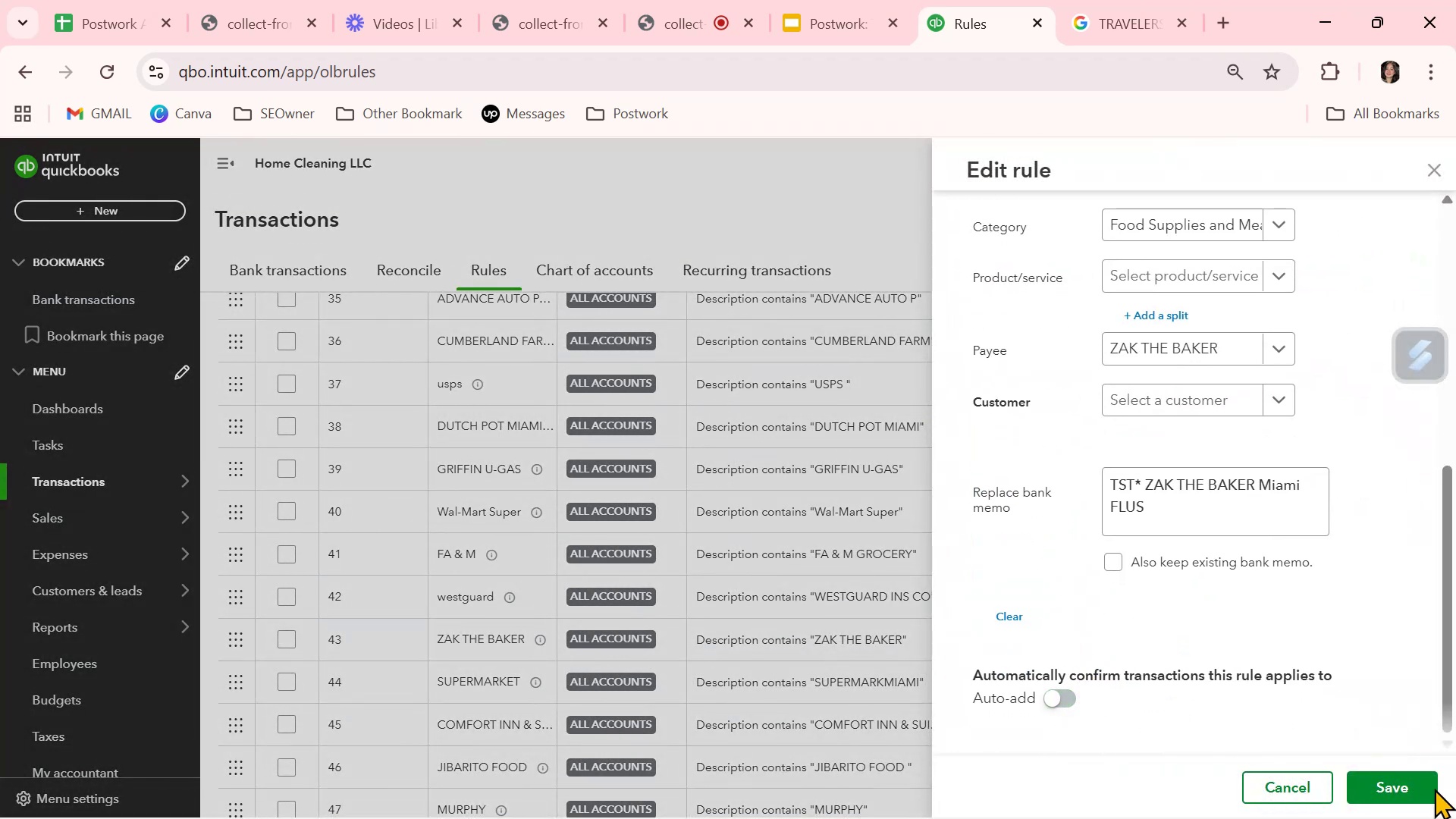 
left_click([1407, 774])
 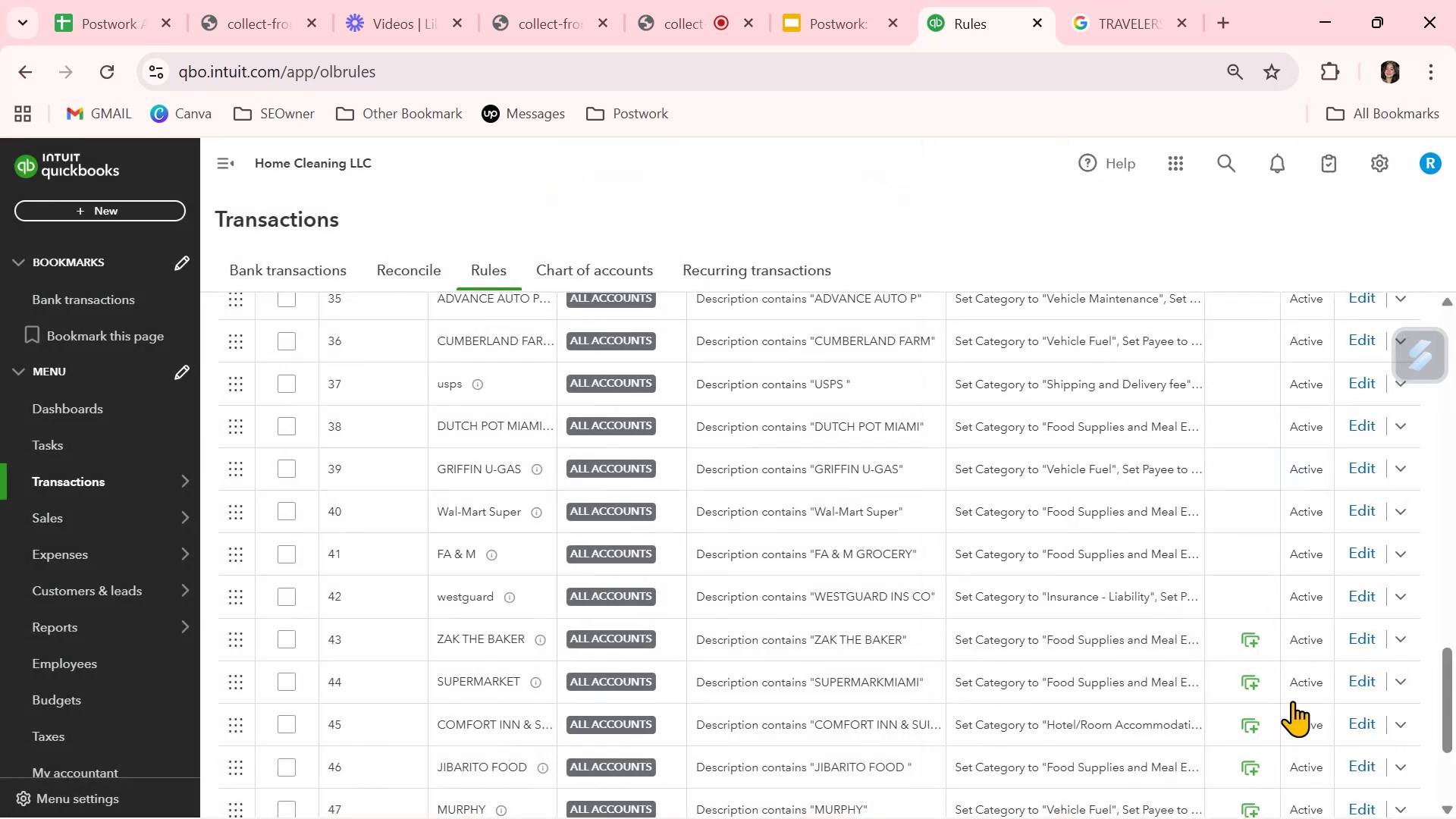 
scroll: coordinate [1292, 701], scroll_direction: down, amount: 2.0
 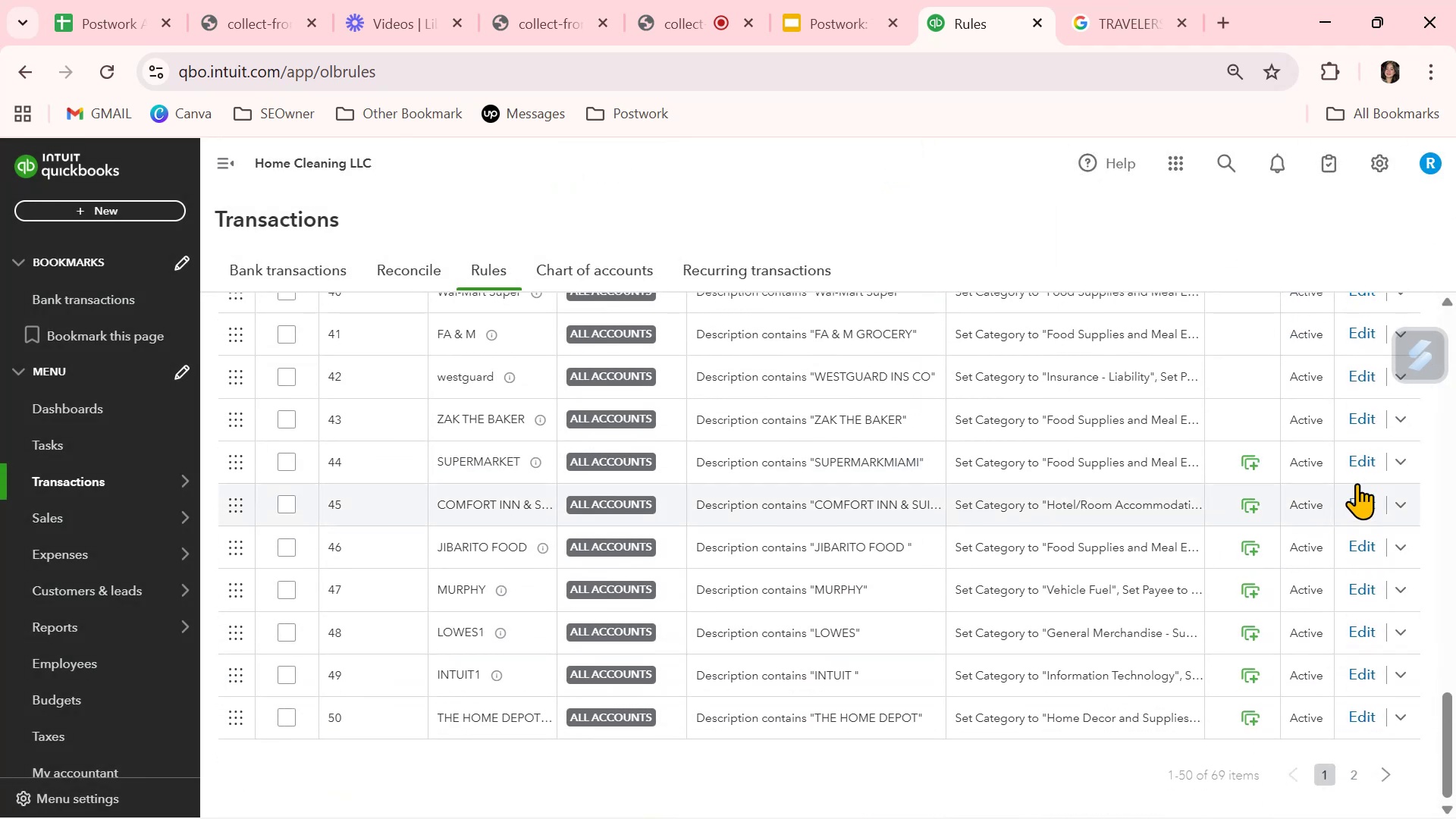 
left_click([1362, 460])
 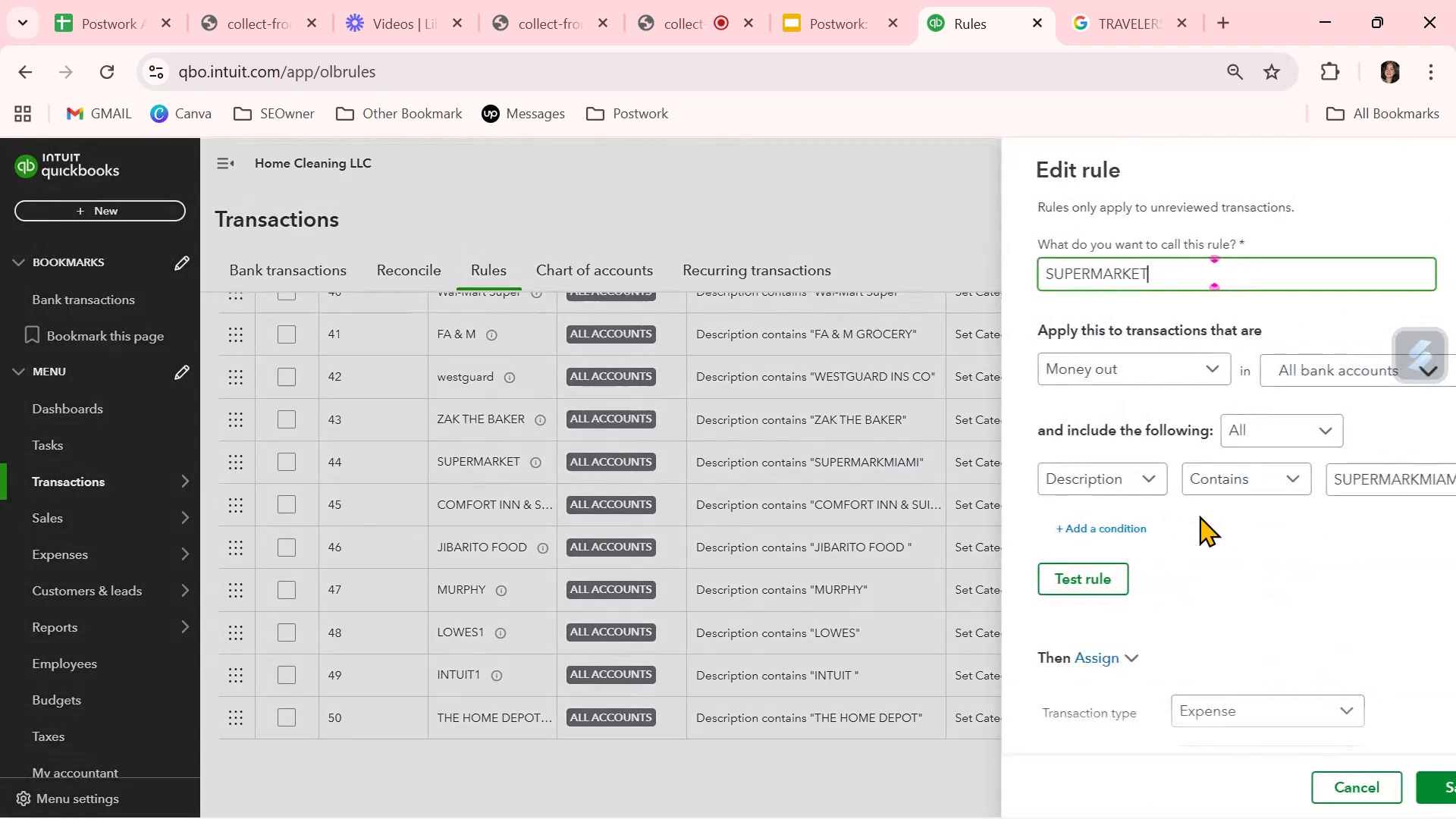 
scroll: coordinate [1104, 651], scroll_direction: down, amount: 6.0
 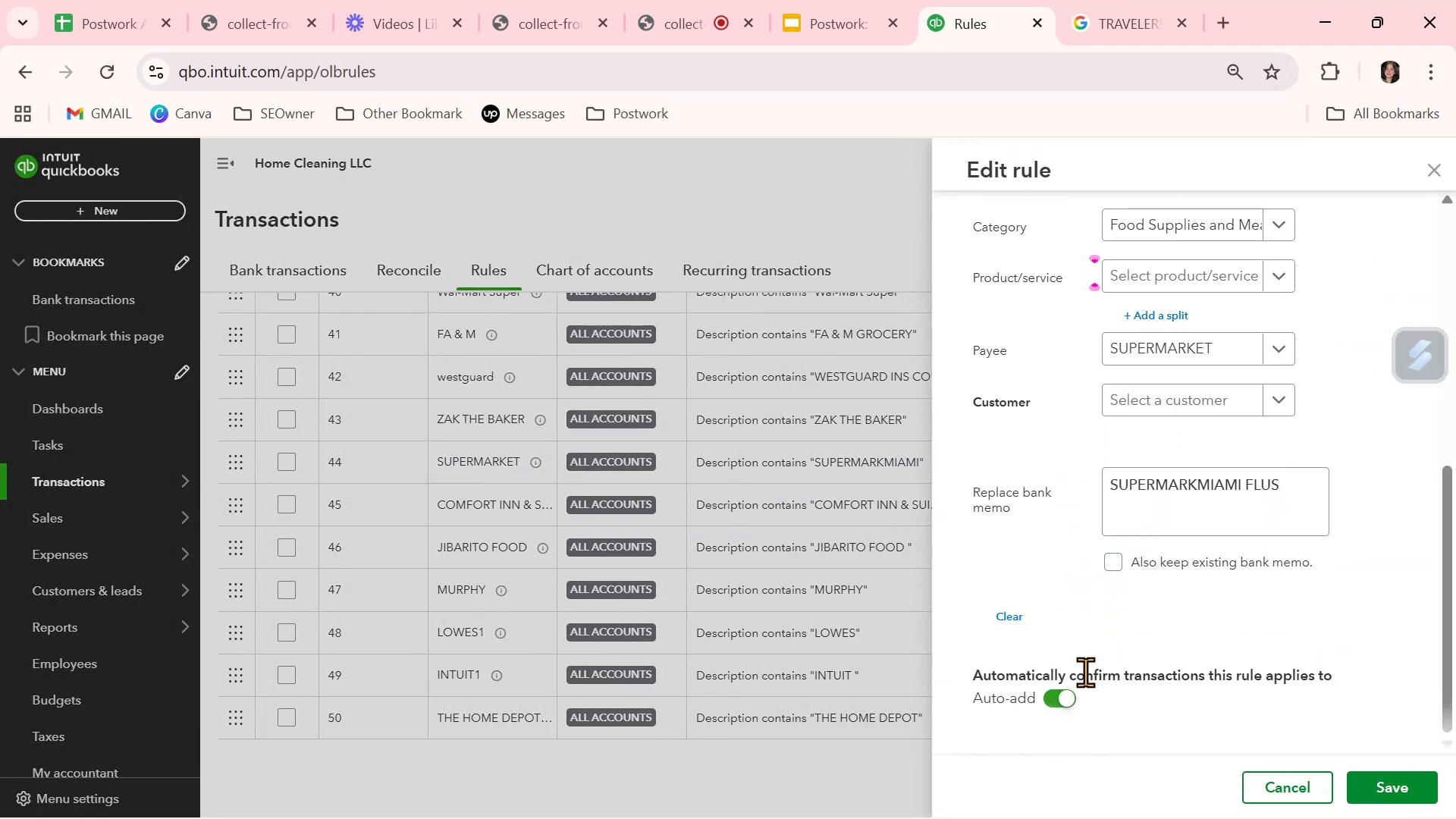 
left_click([1067, 702])
 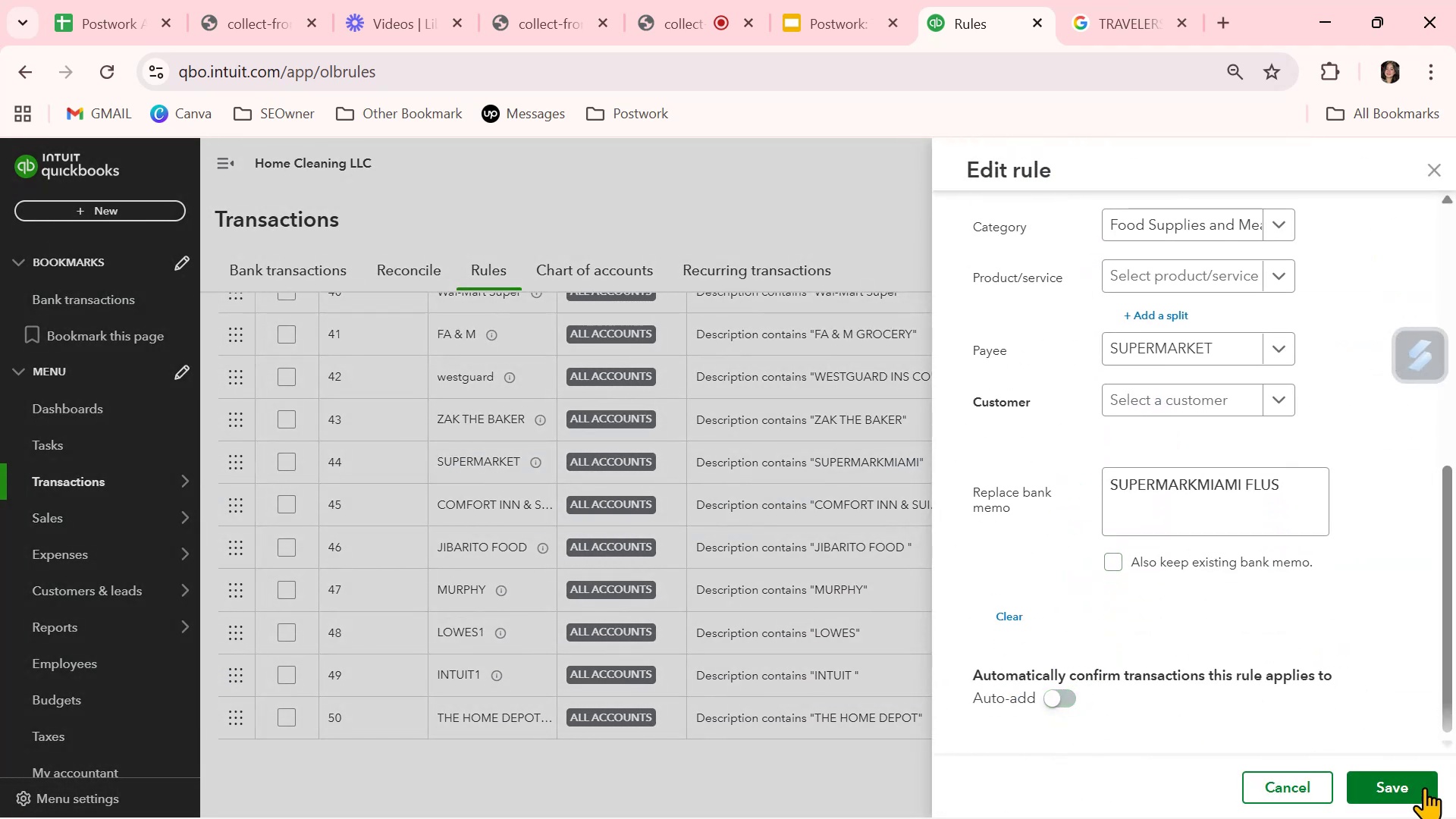 
left_click([1423, 787])
 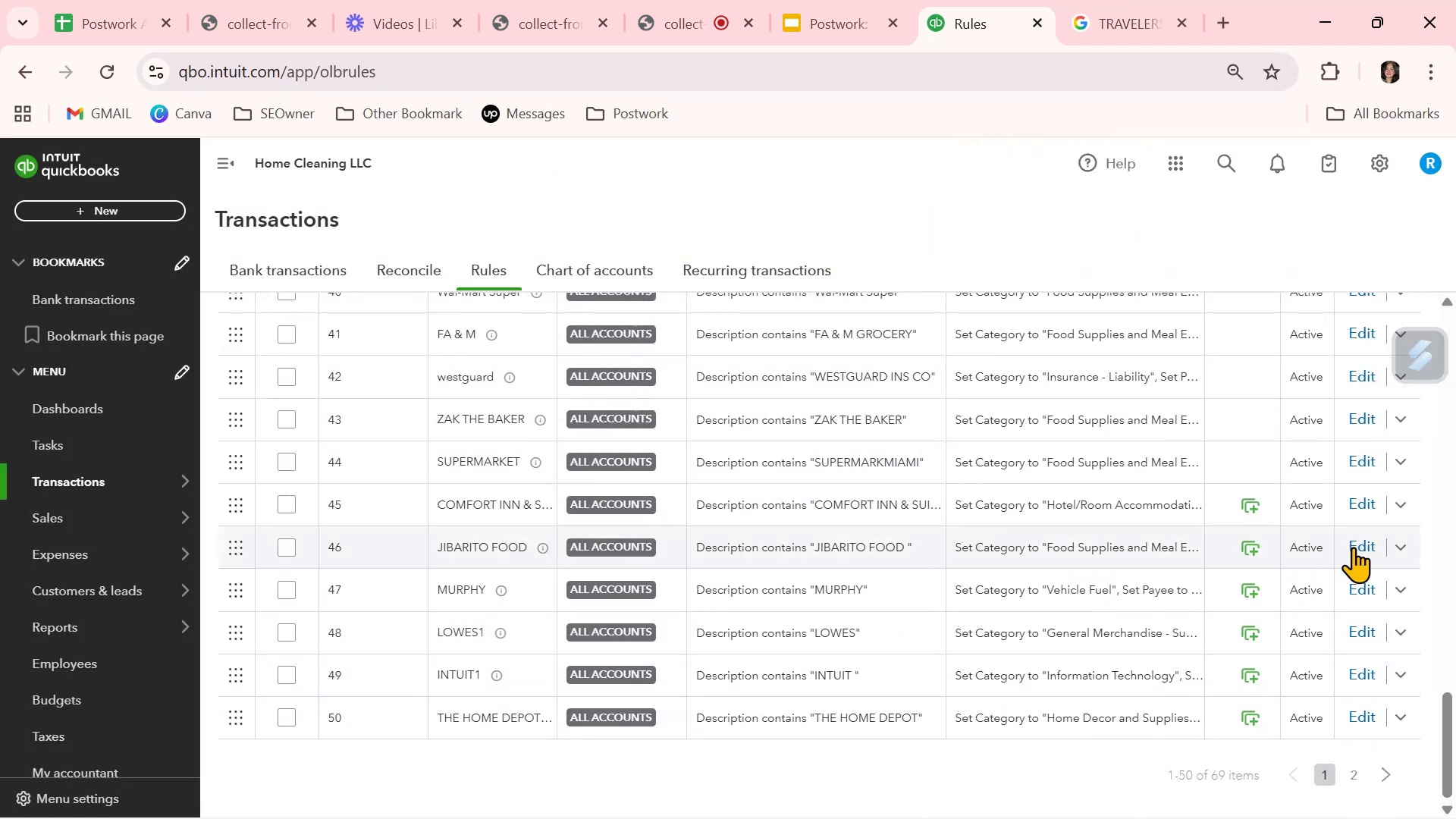 
left_click([1357, 506])
 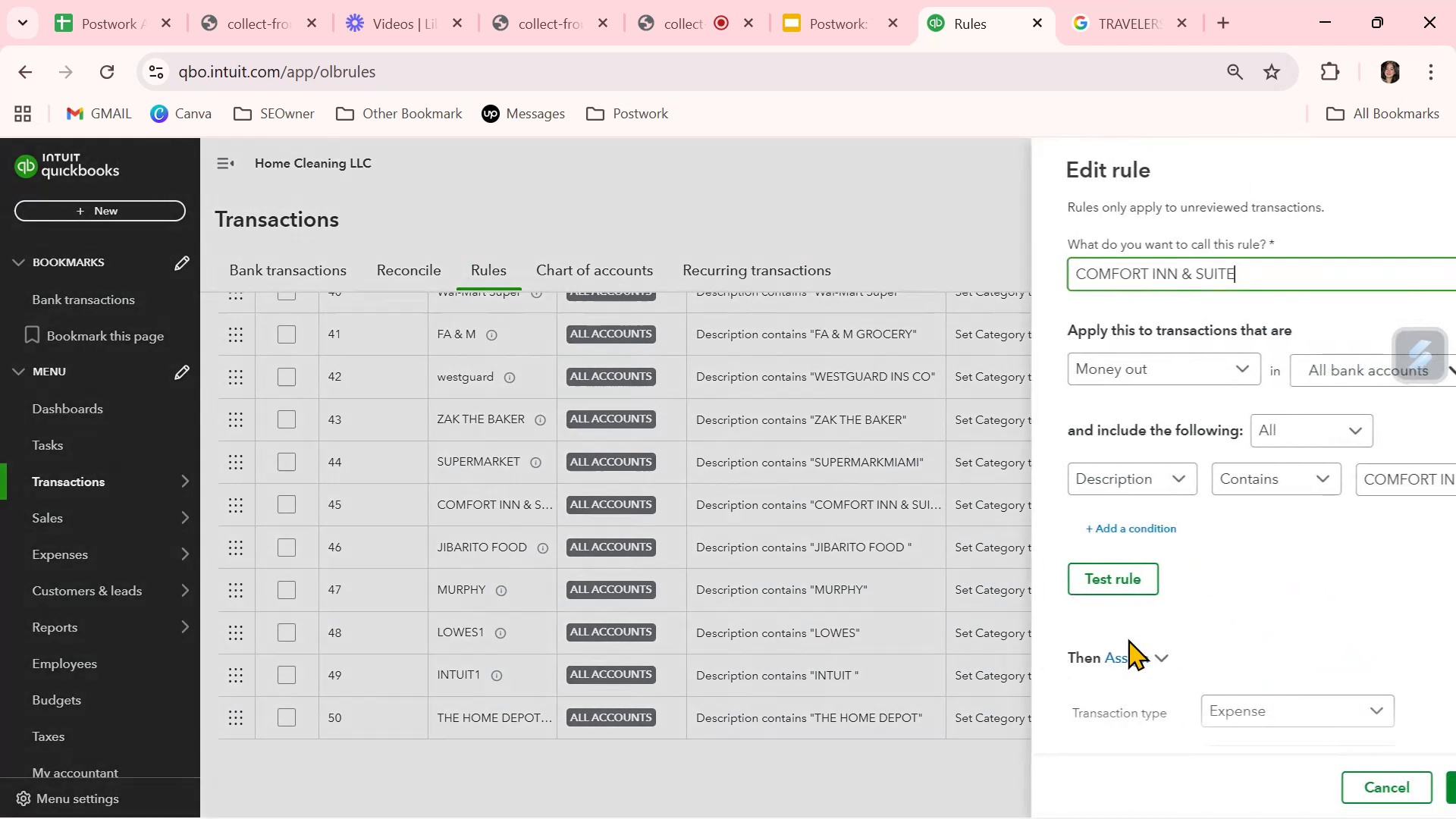 
scroll: coordinate [1073, 681], scroll_direction: down, amount: 7.0
 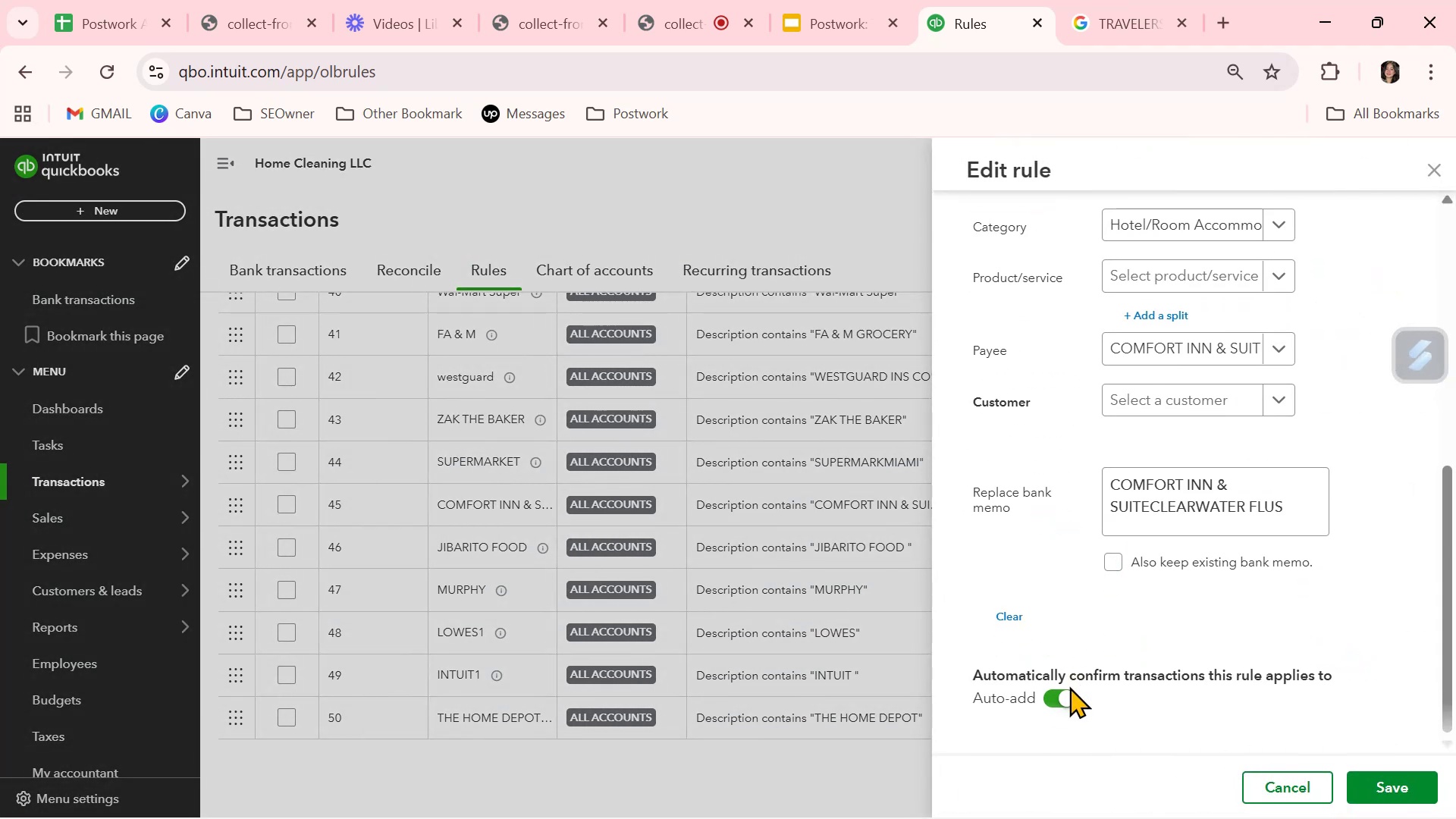 
left_click([1065, 707])
 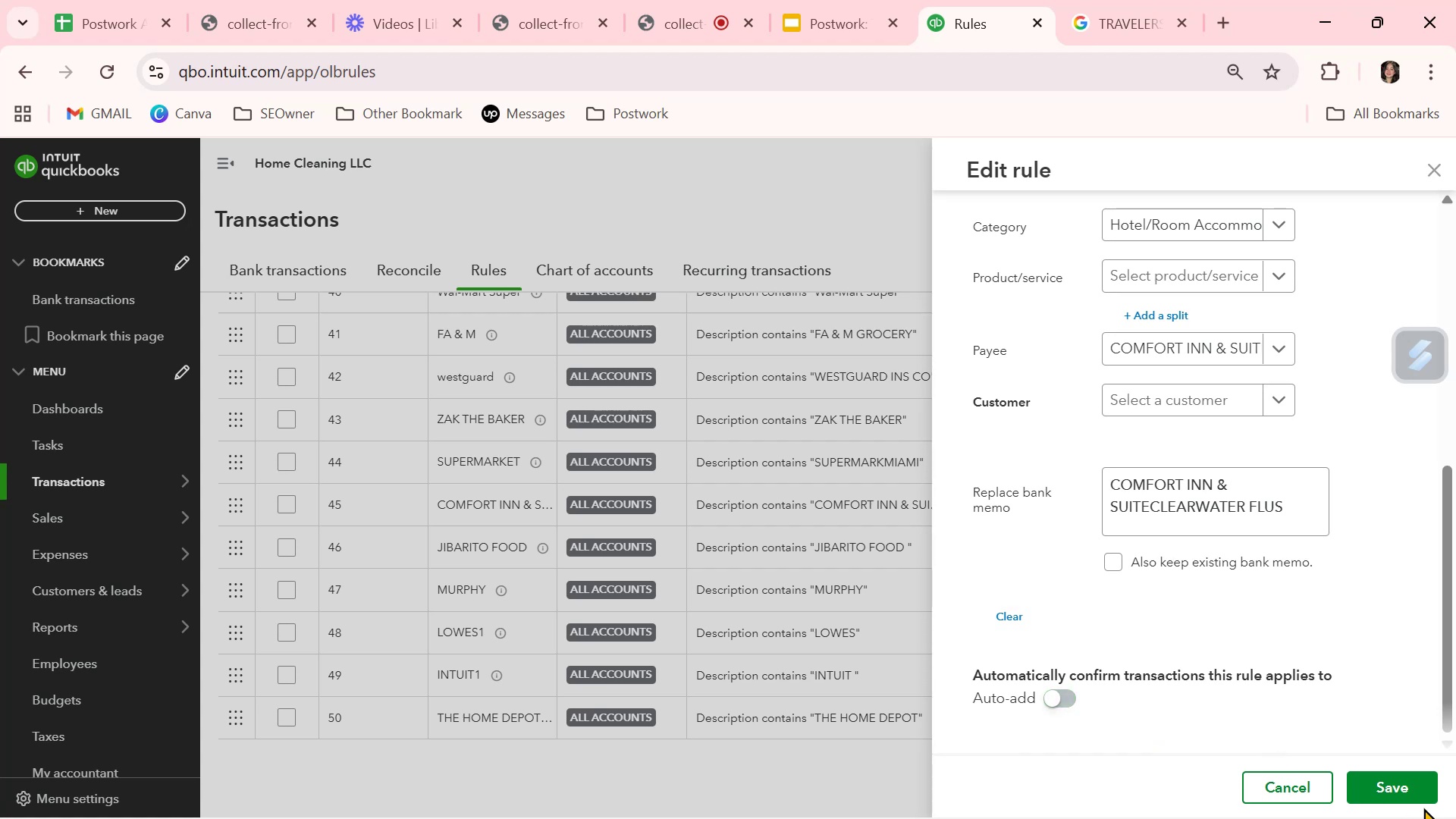 
left_click([1406, 787])
 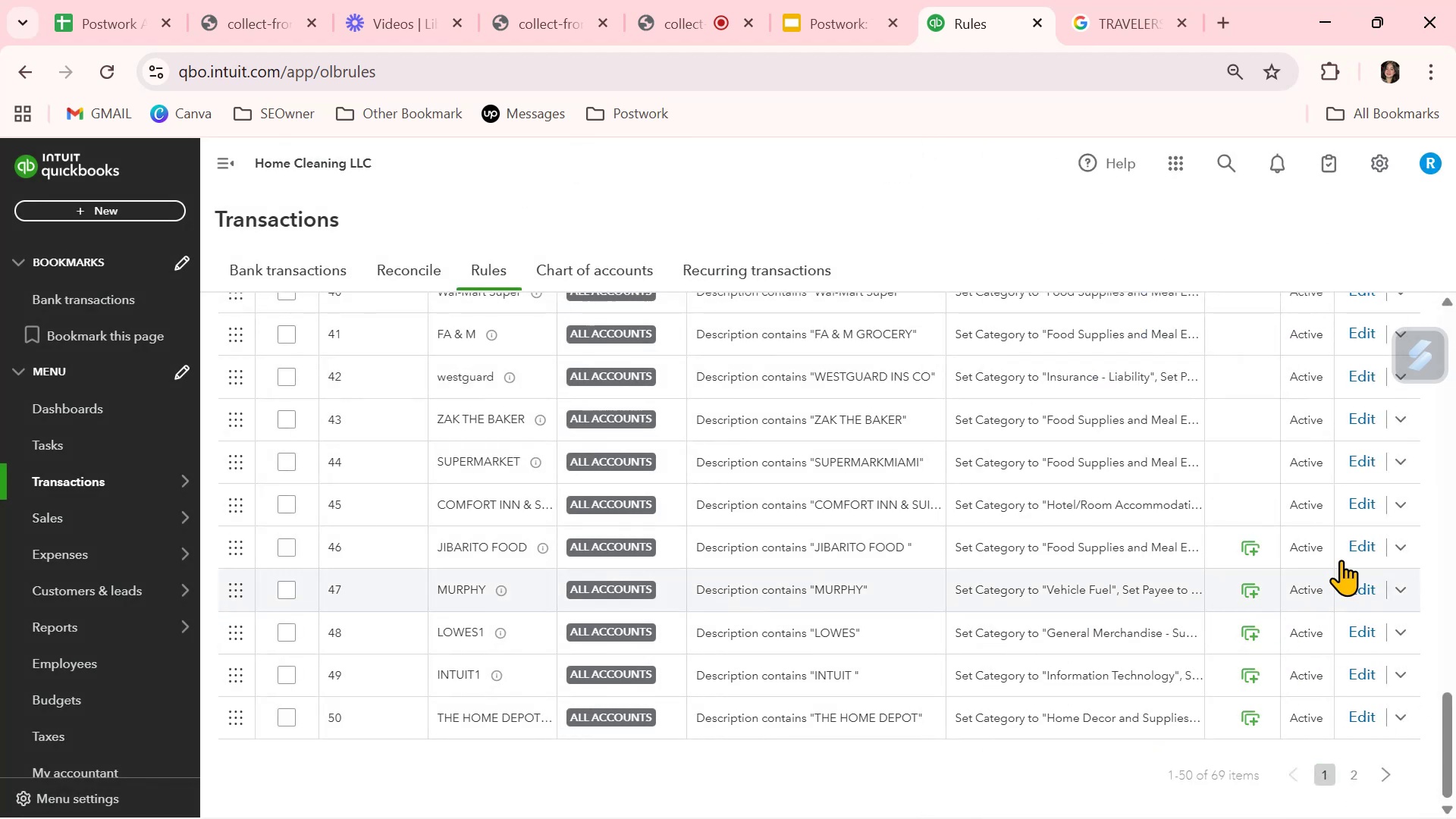 
left_click([1364, 547])
 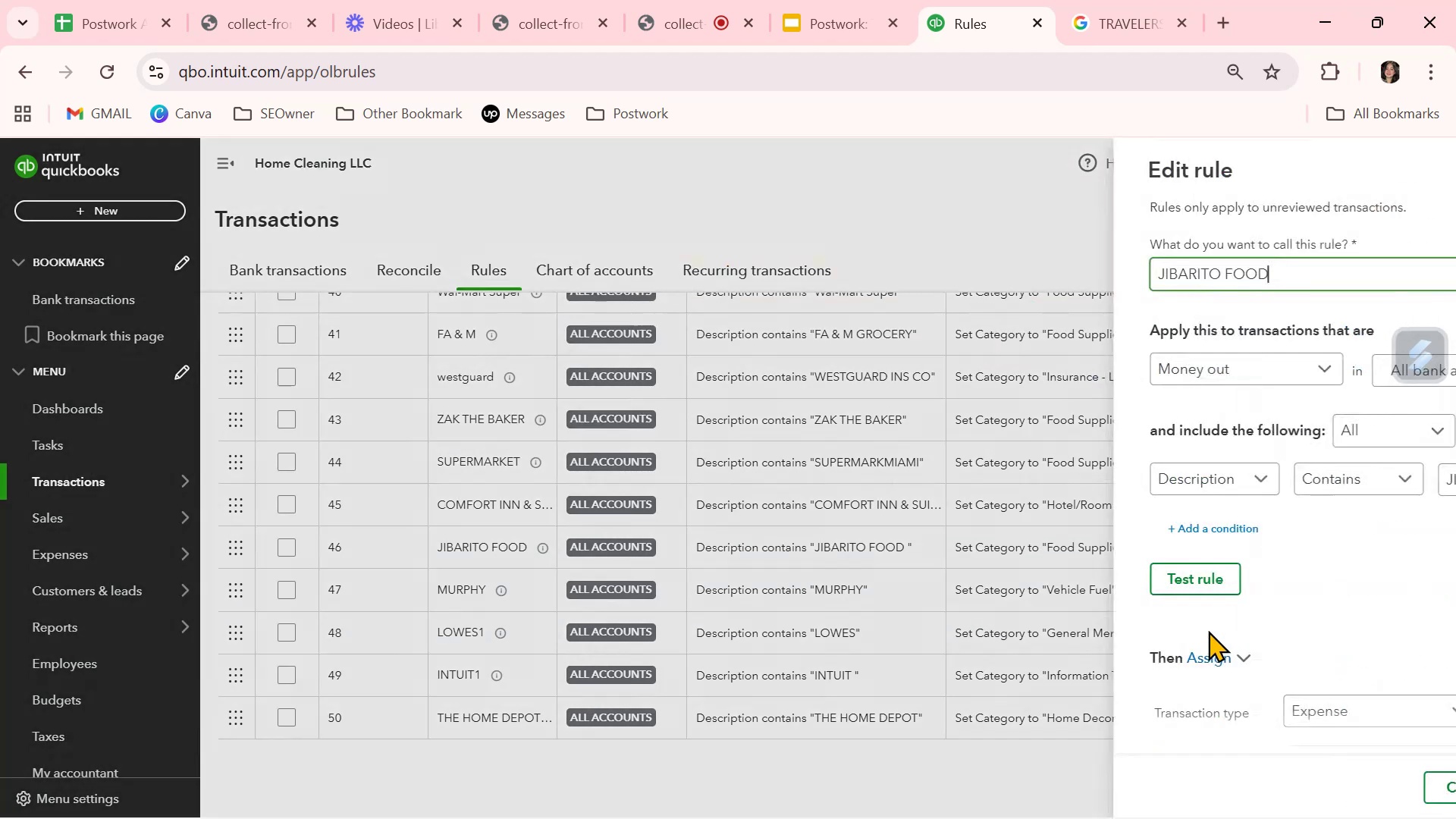 
scroll: coordinate [1125, 672], scroll_direction: down, amount: 6.0
 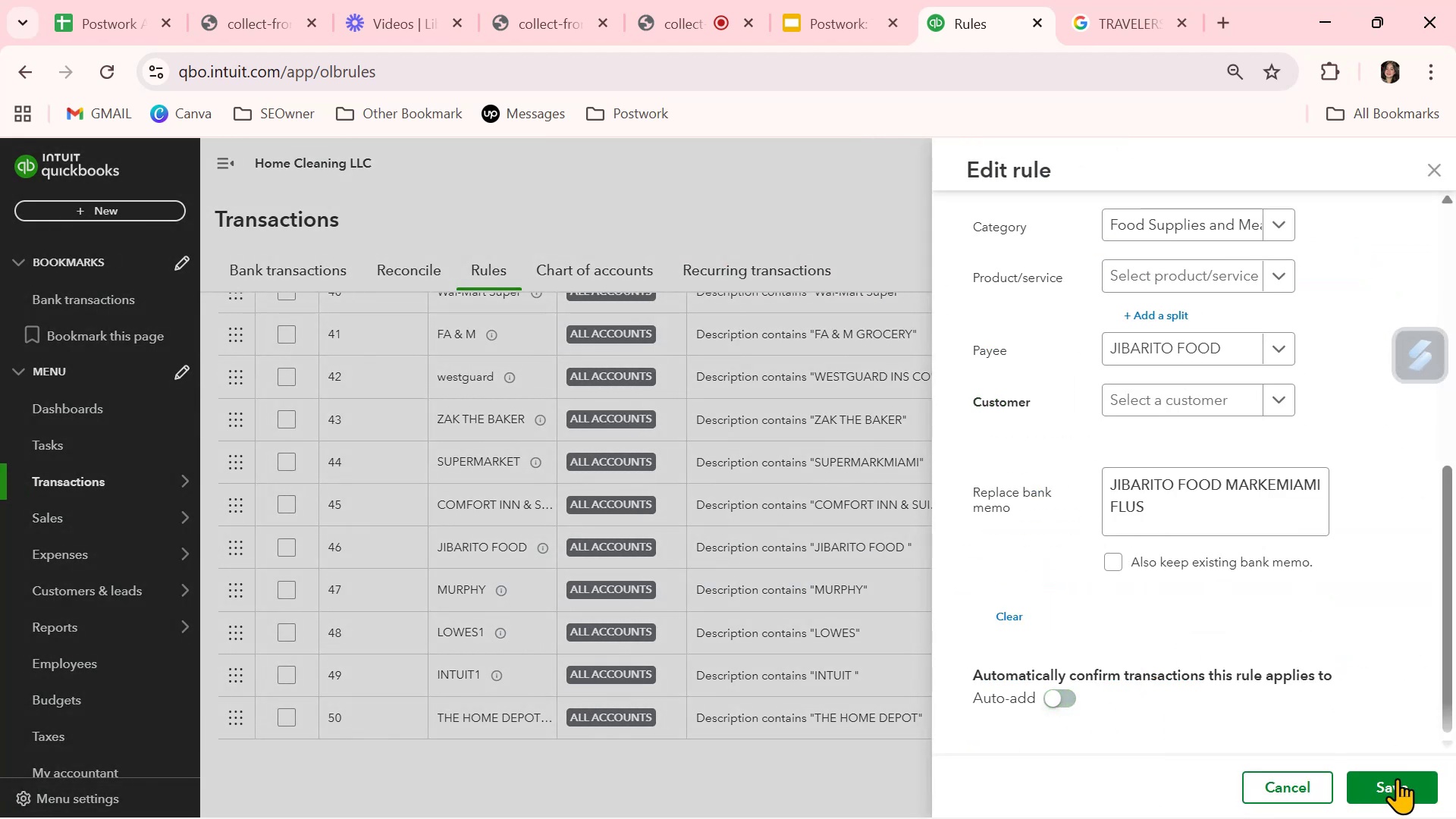 
left_click([1404, 780])
 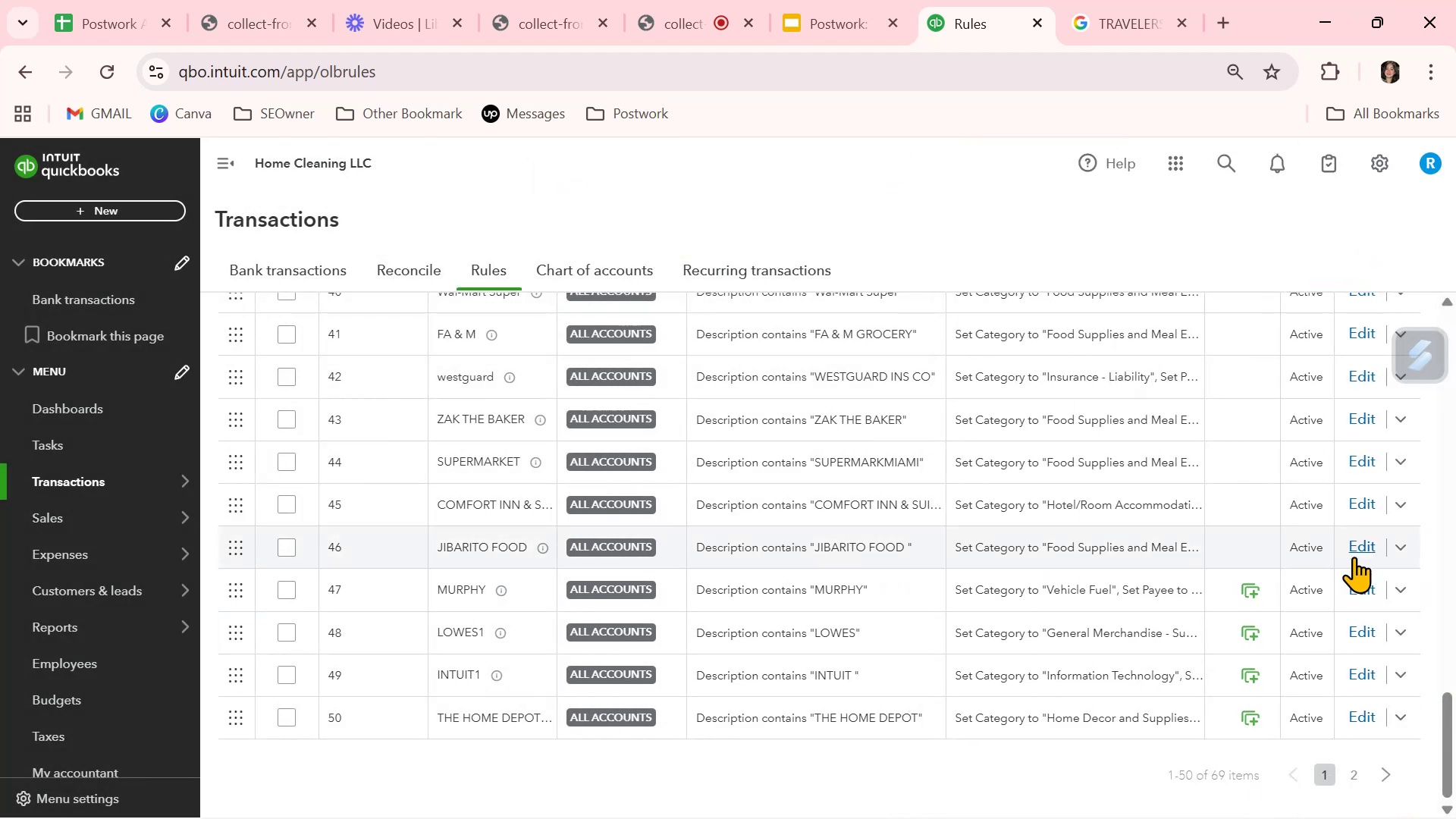 
left_click([1366, 597])
 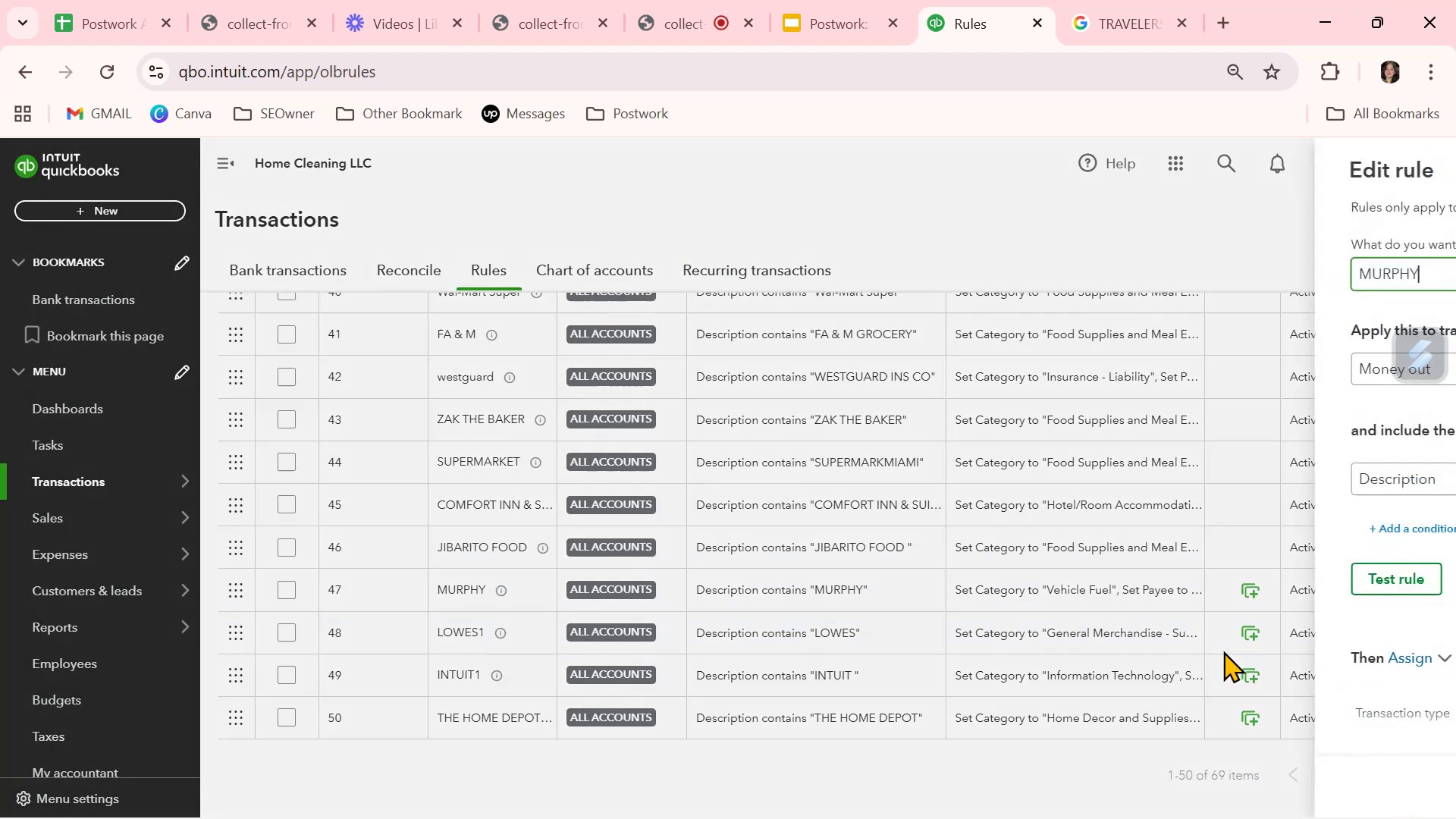 
scroll: coordinate [1161, 674], scroll_direction: down, amount: 8.0
 